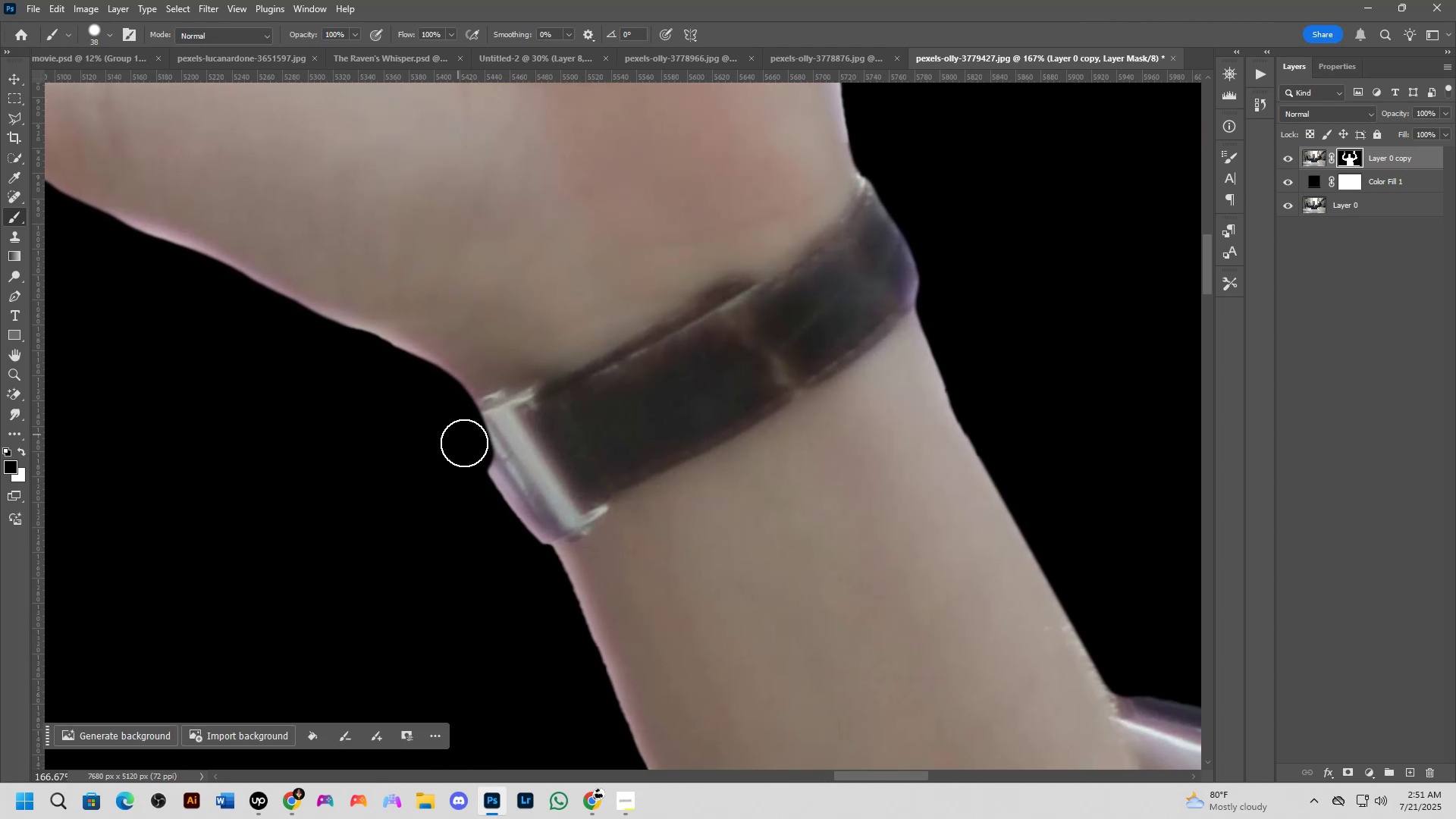 
left_click_drag(start_coordinate=[595, 663], to_coordinate=[473, 474])
 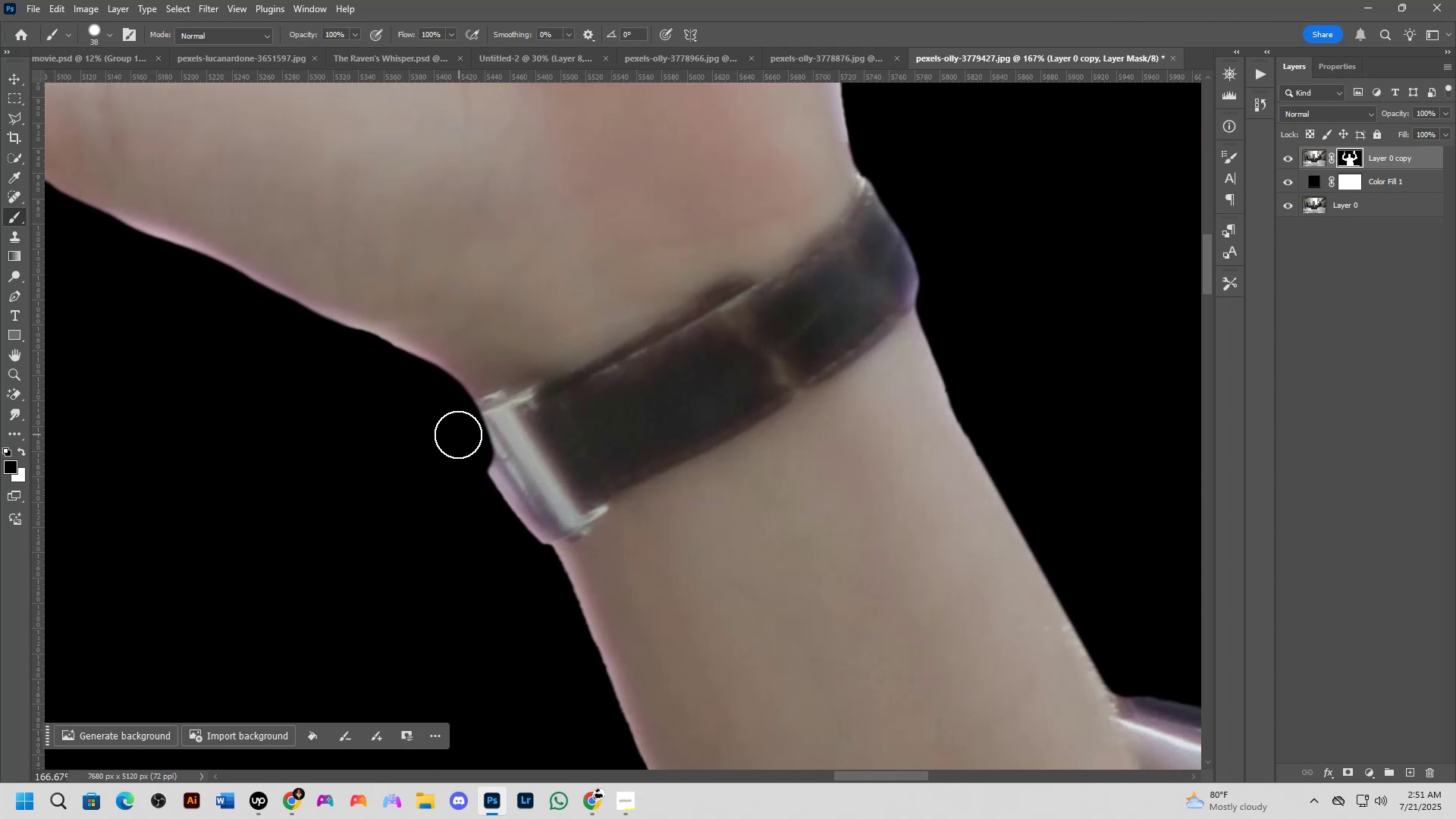 
left_click_drag(start_coordinate=[458, 435], to_coordinate=[553, 609])
 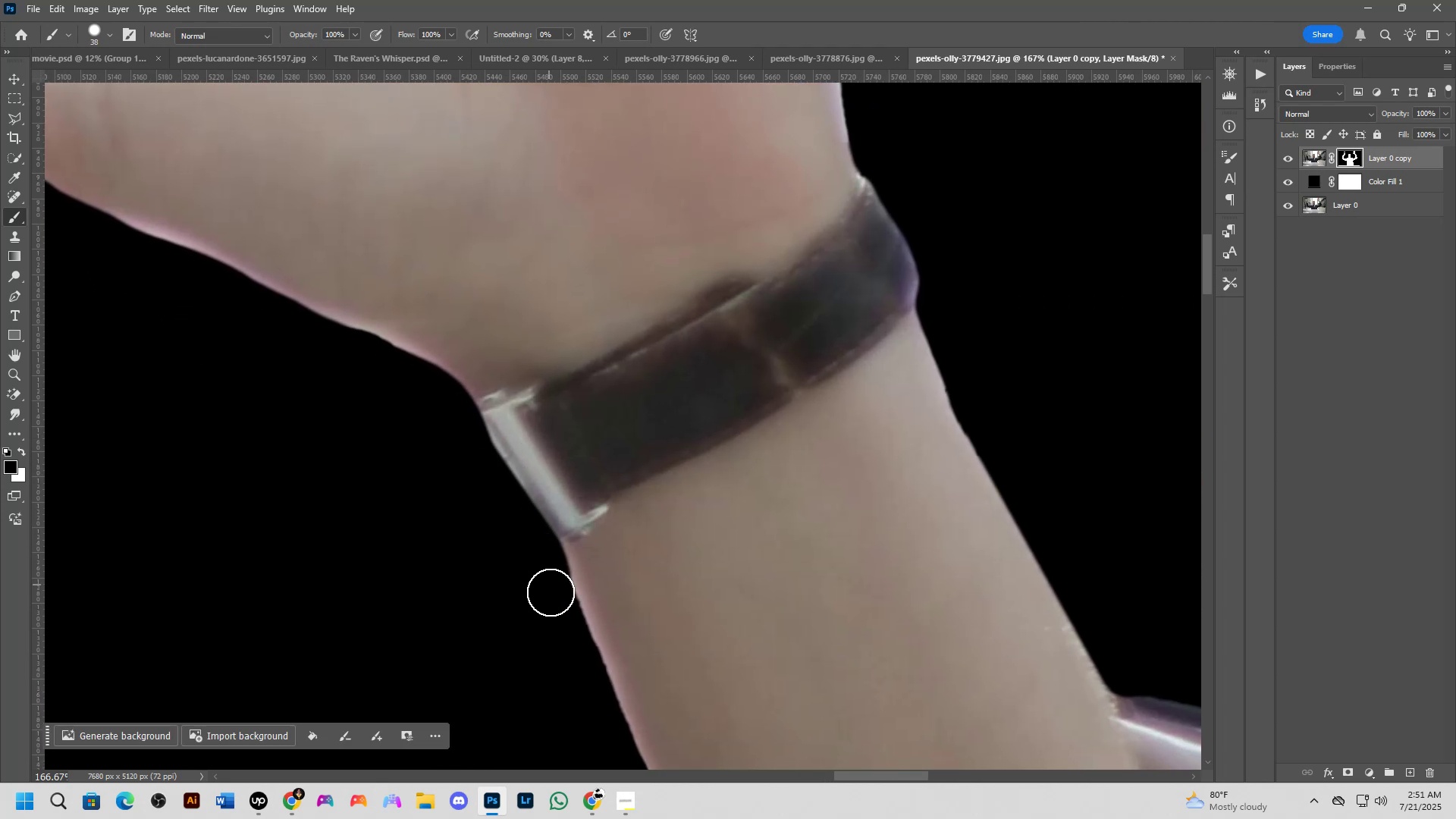 
hold_key(key=Space, duration=0.61)
 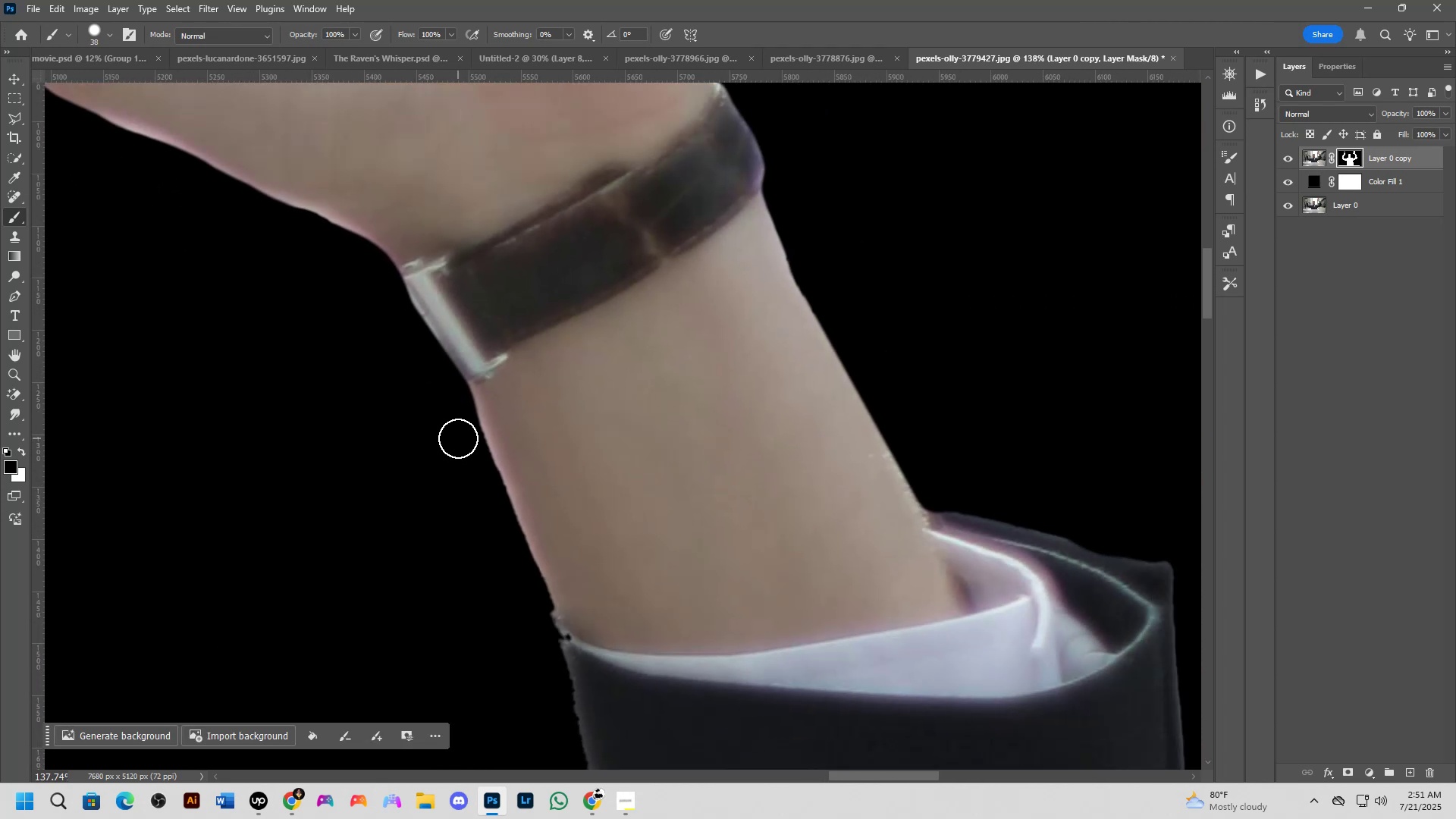 
left_click_drag(start_coordinate=[548, 607], to_coordinate=[458, 438])
 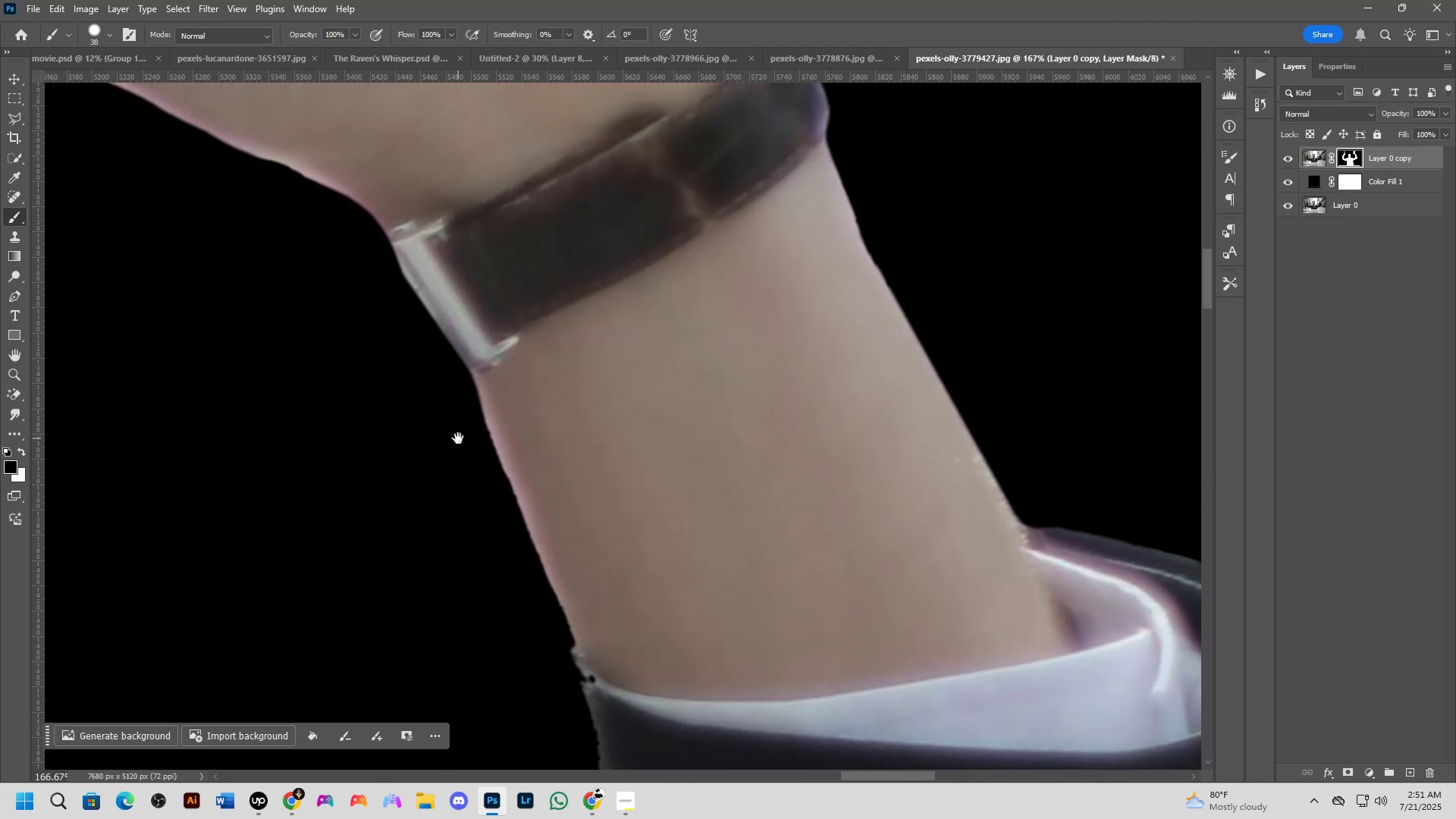 
scroll: coordinate [458, 438], scroll_direction: down, amount: 2.0
 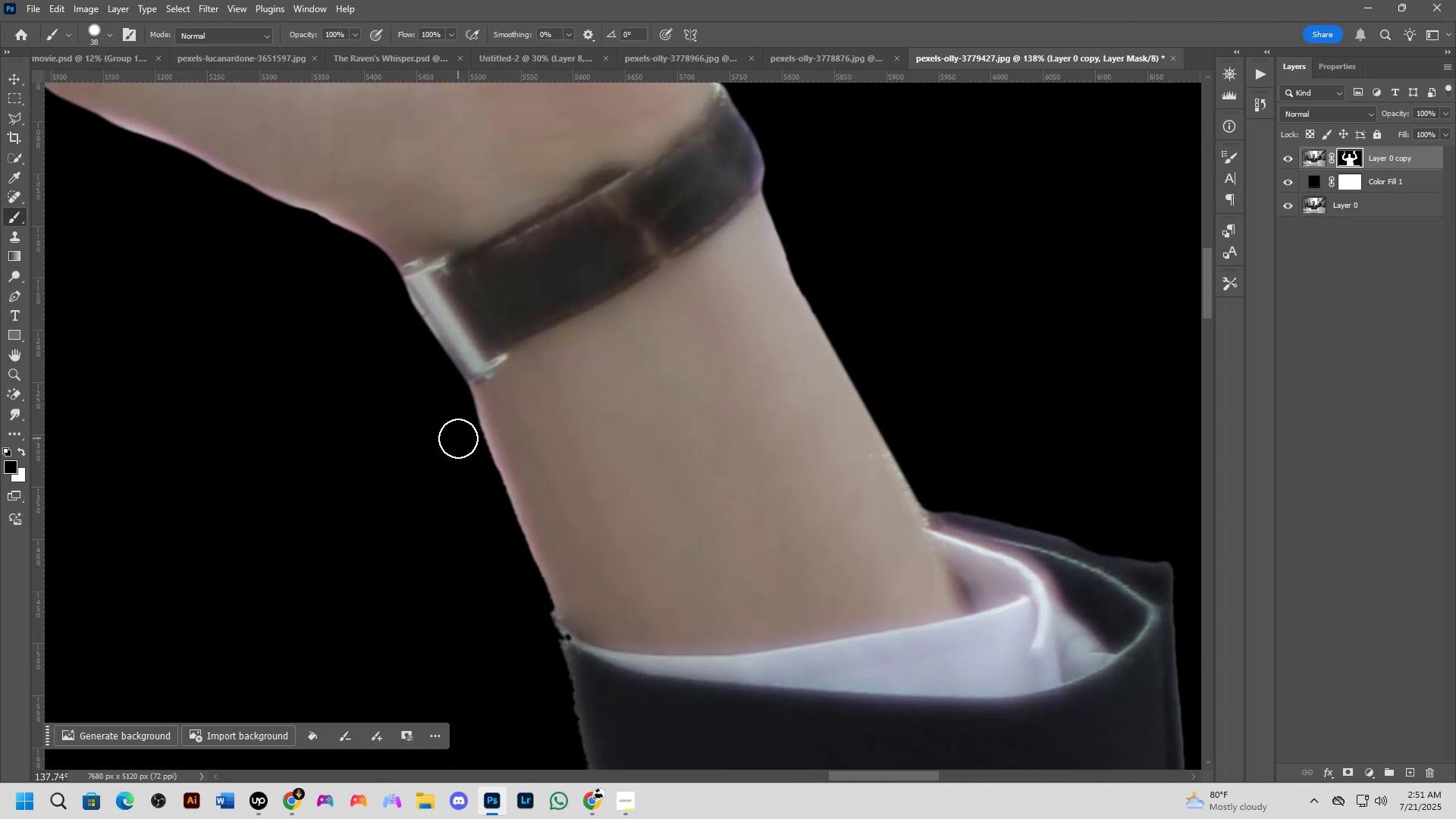 
hold_key(key=AltLeft, duration=0.35)
 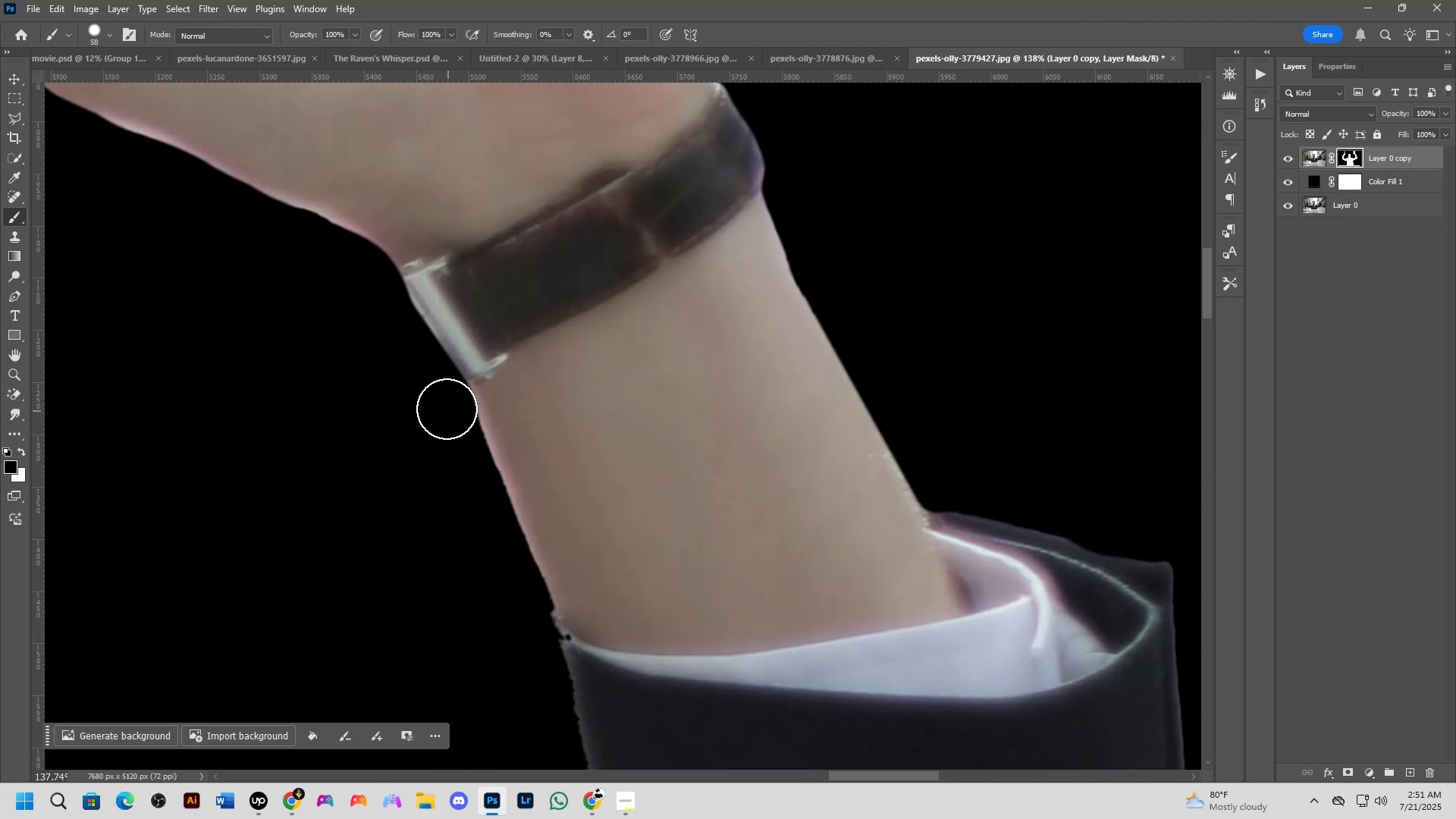 
key(Alt+AltLeft)
 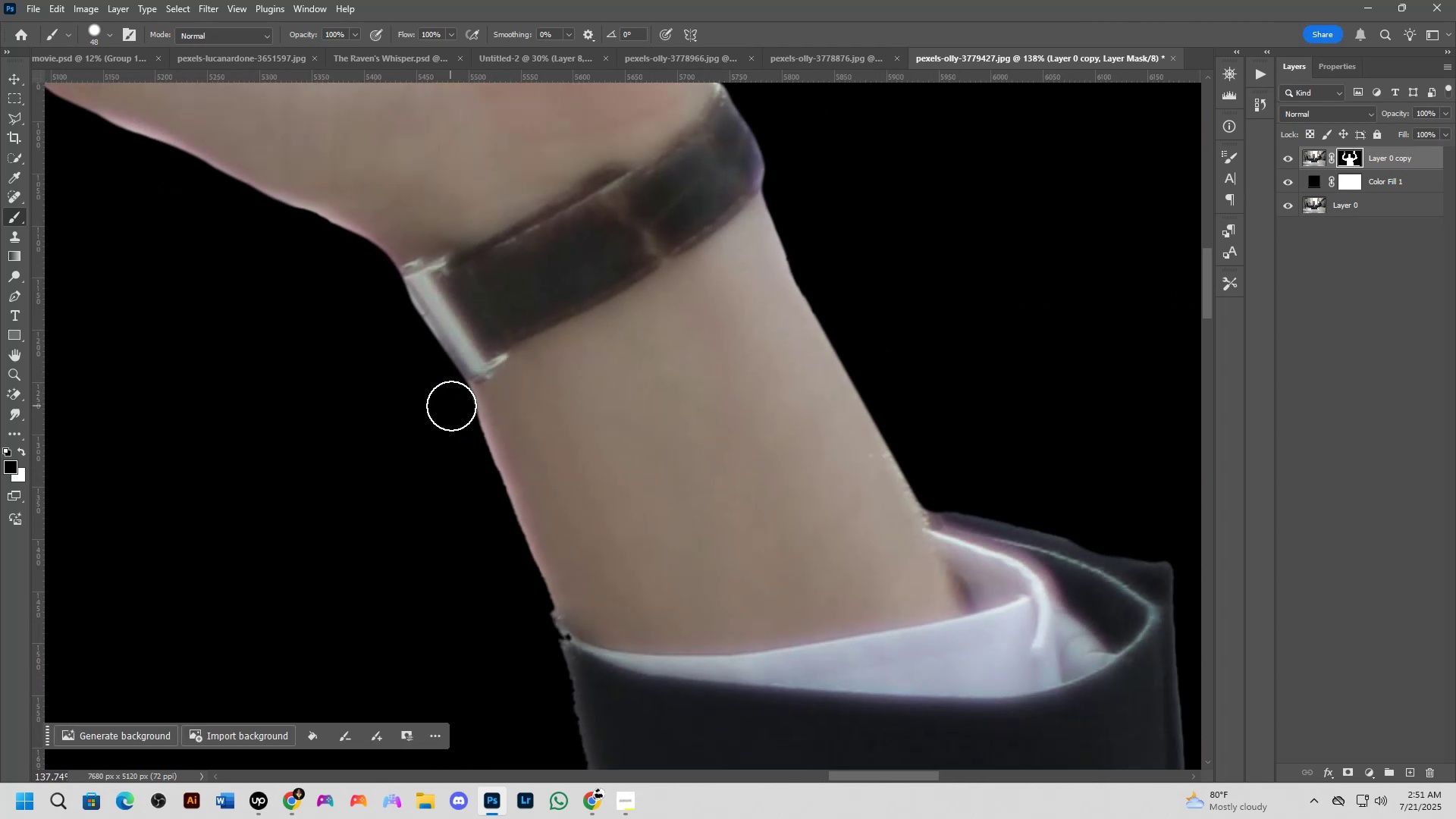 
left_click_drag(start_coordinate=[452, 401], to_coordinate=[548, 657])
 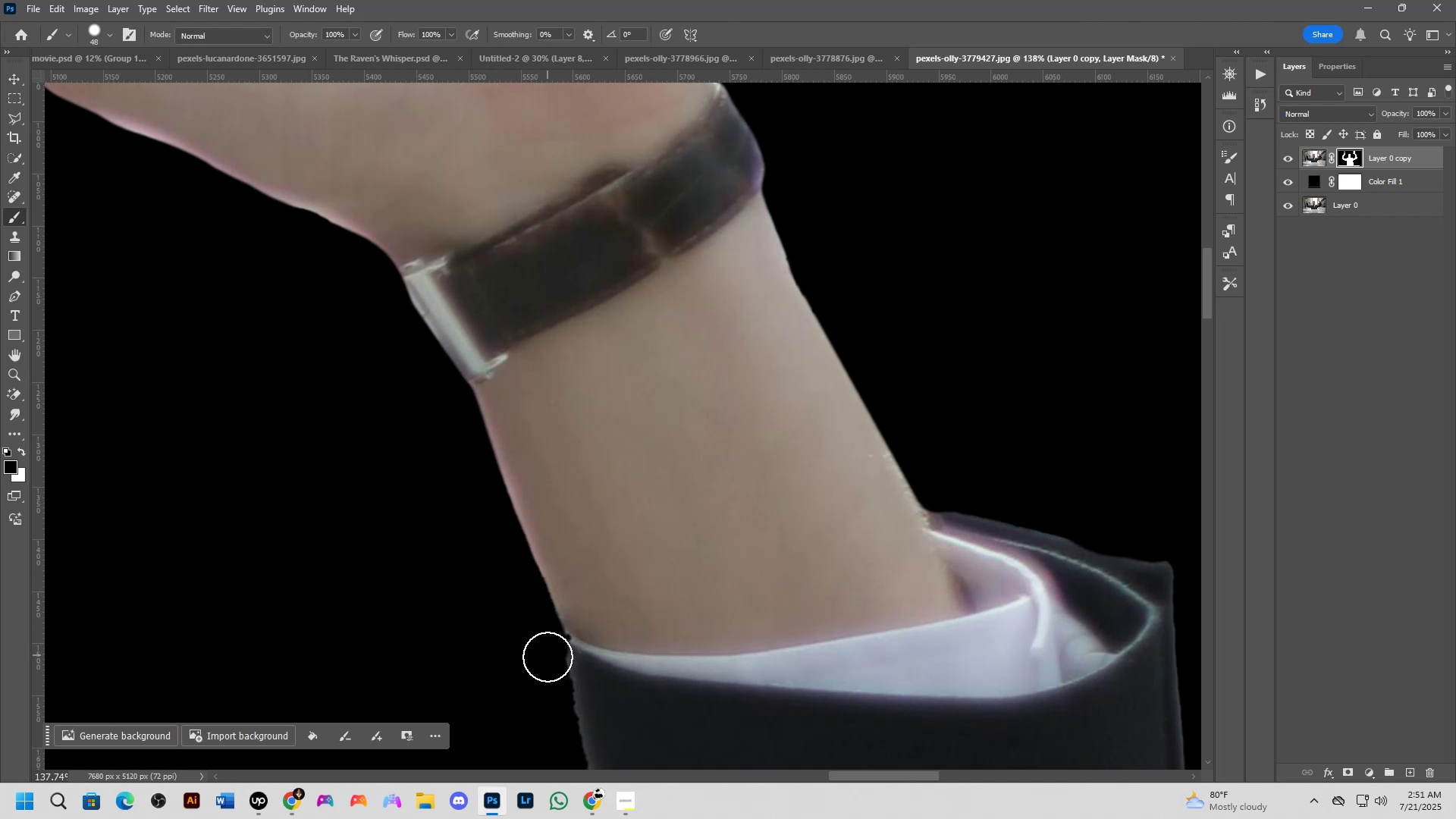 
hold_key(key=Space, duration=0.55)
 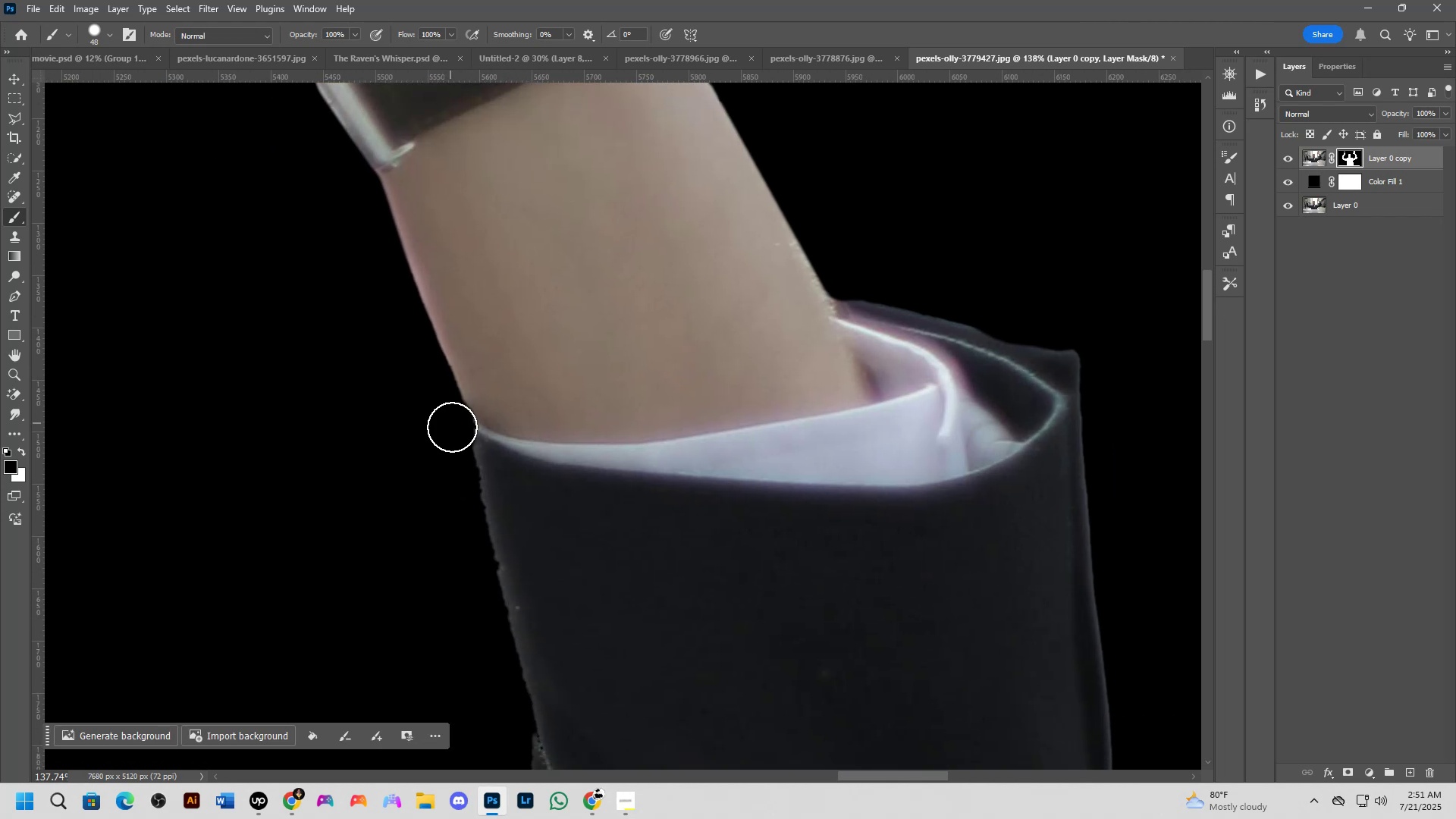 
left_click_drag(start_coordinate=[536, 635], to_coordinate=[443, 423])
 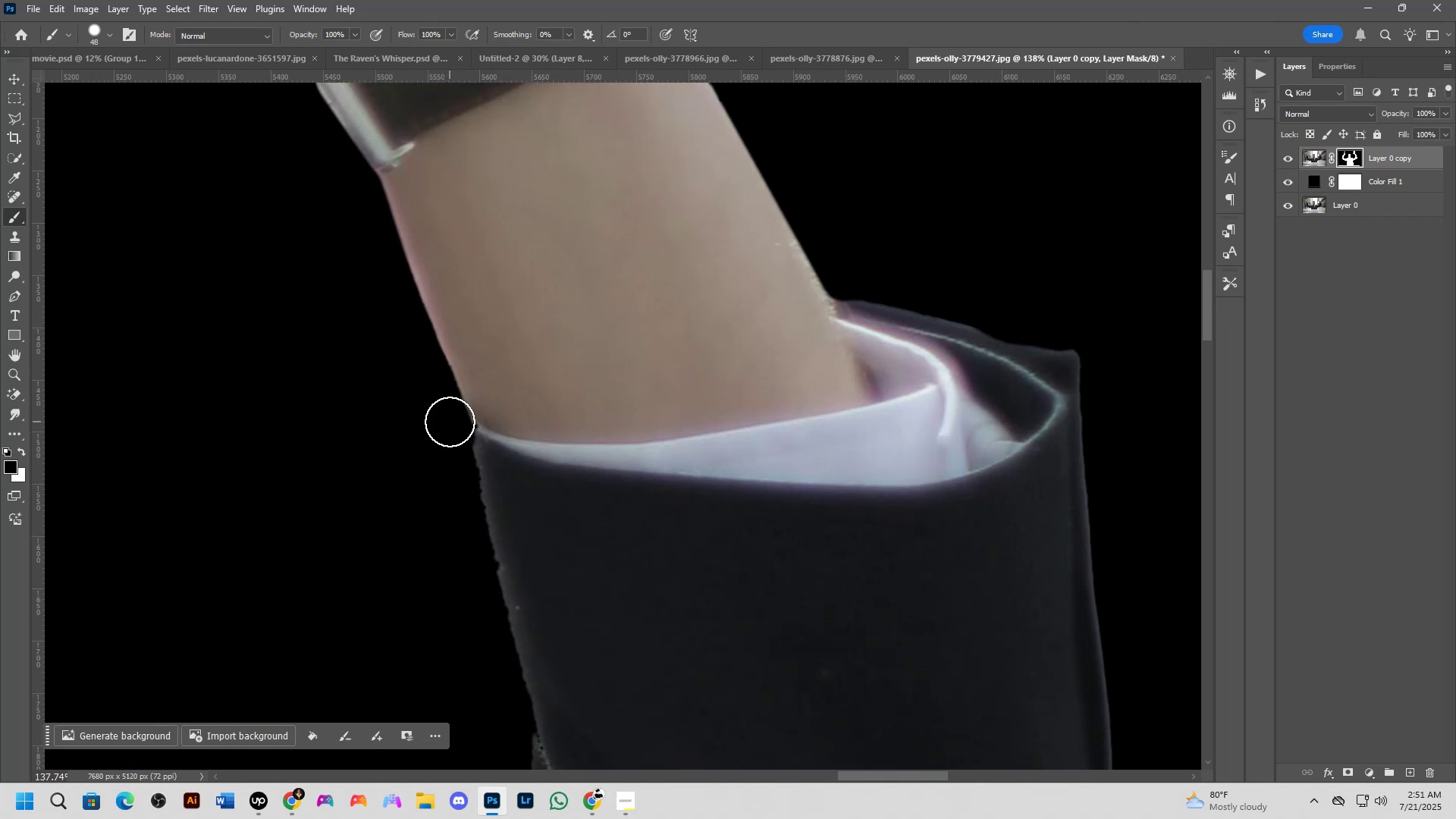 
left_click_drag(start_coordinate=[450, 422], to_coordinate=[500, 666])
 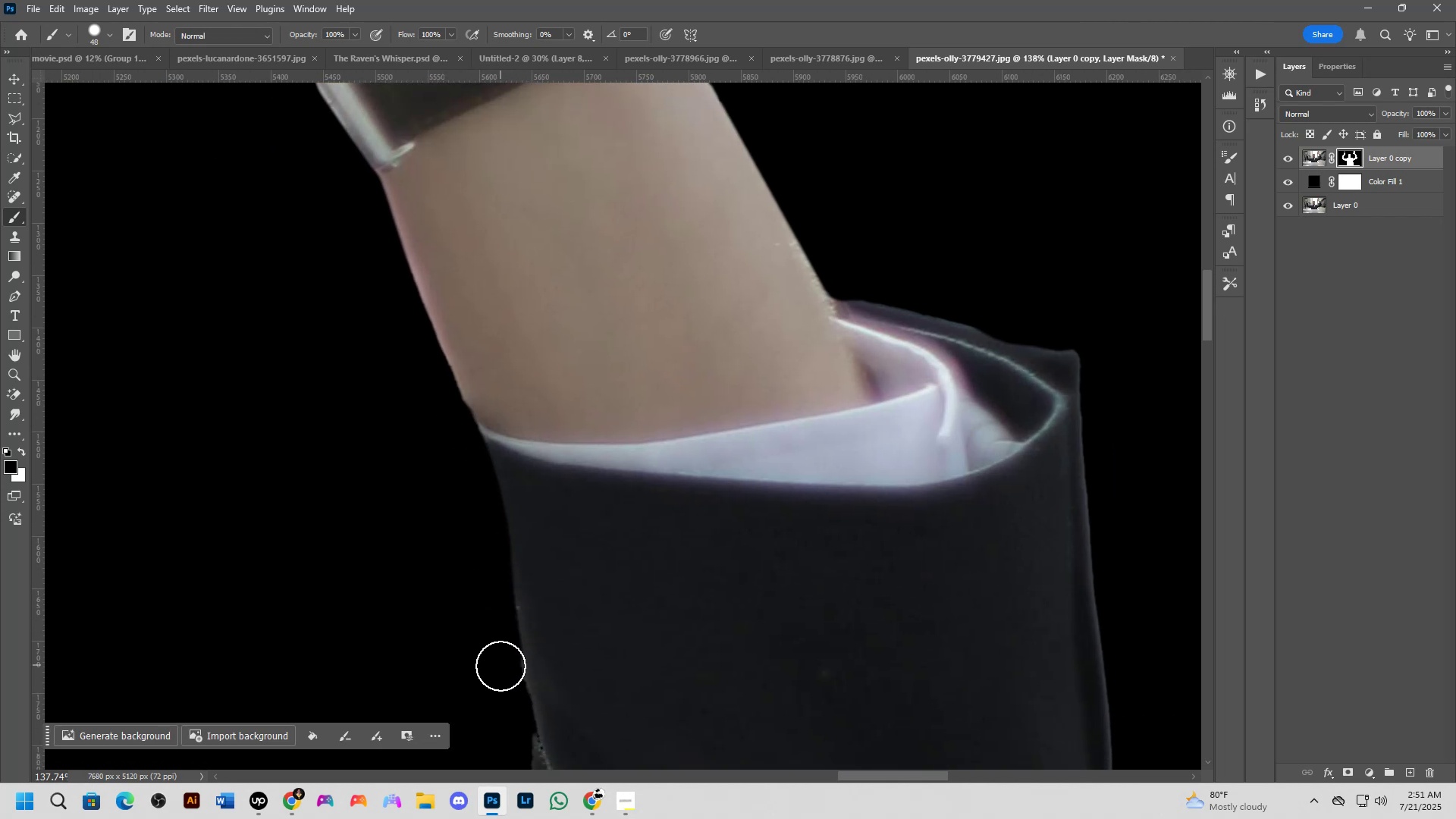 
hold_key(key=Space, duration=0.42)
 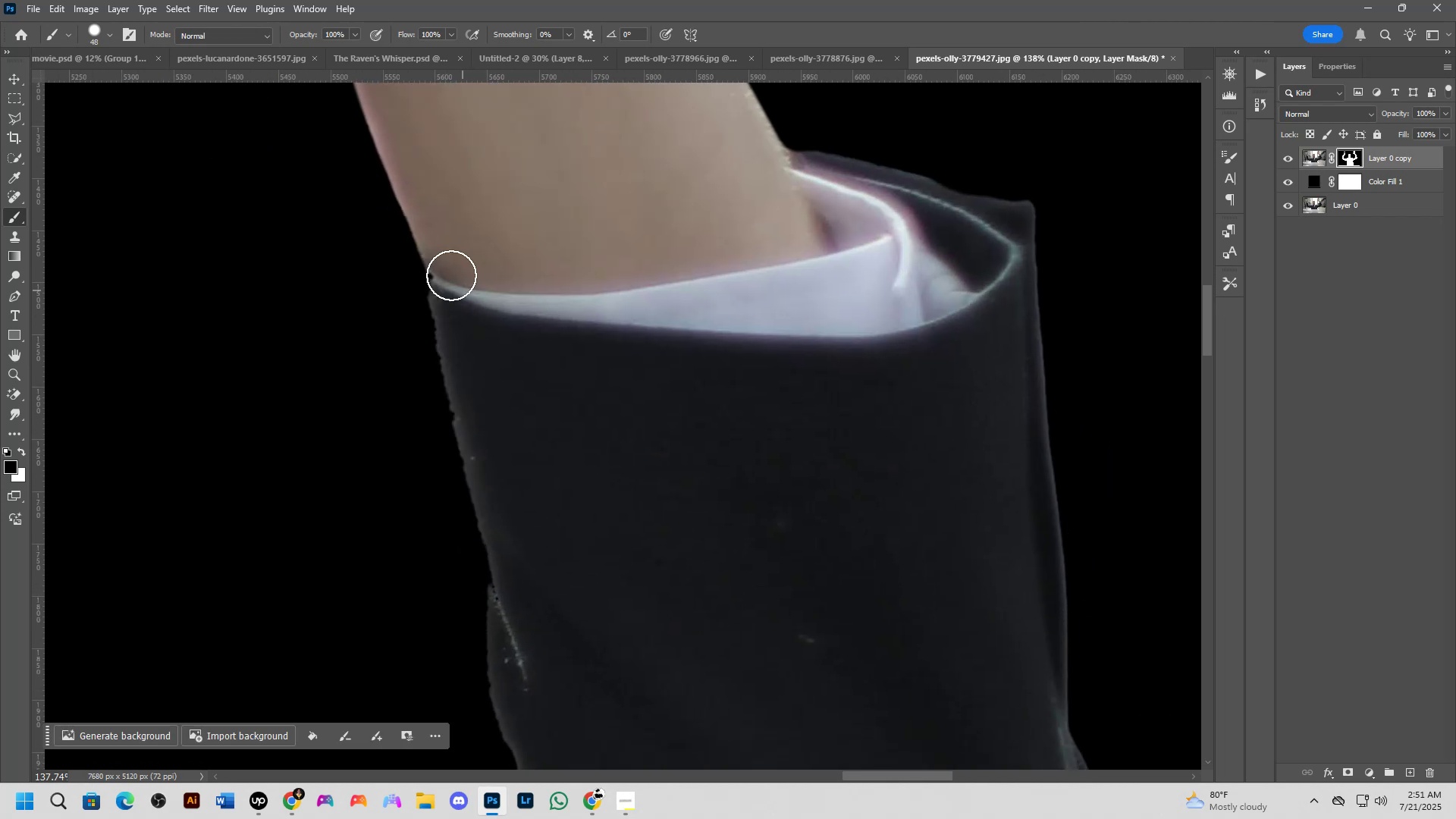 
left_click_drag(start_coordinate=[493, 638], to_coordinate=[448, 488])
 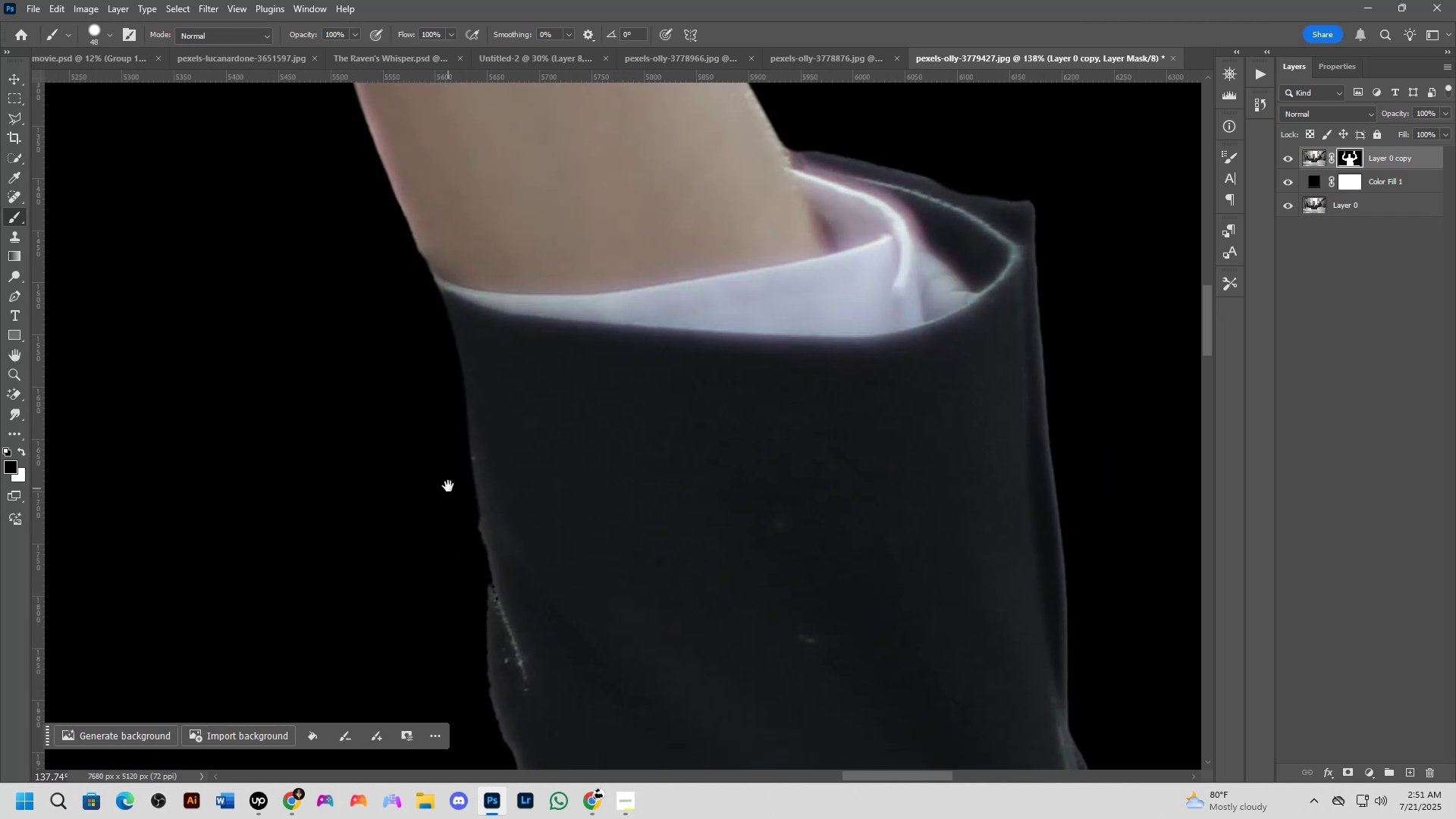 
key(Control+ControlLeft)
 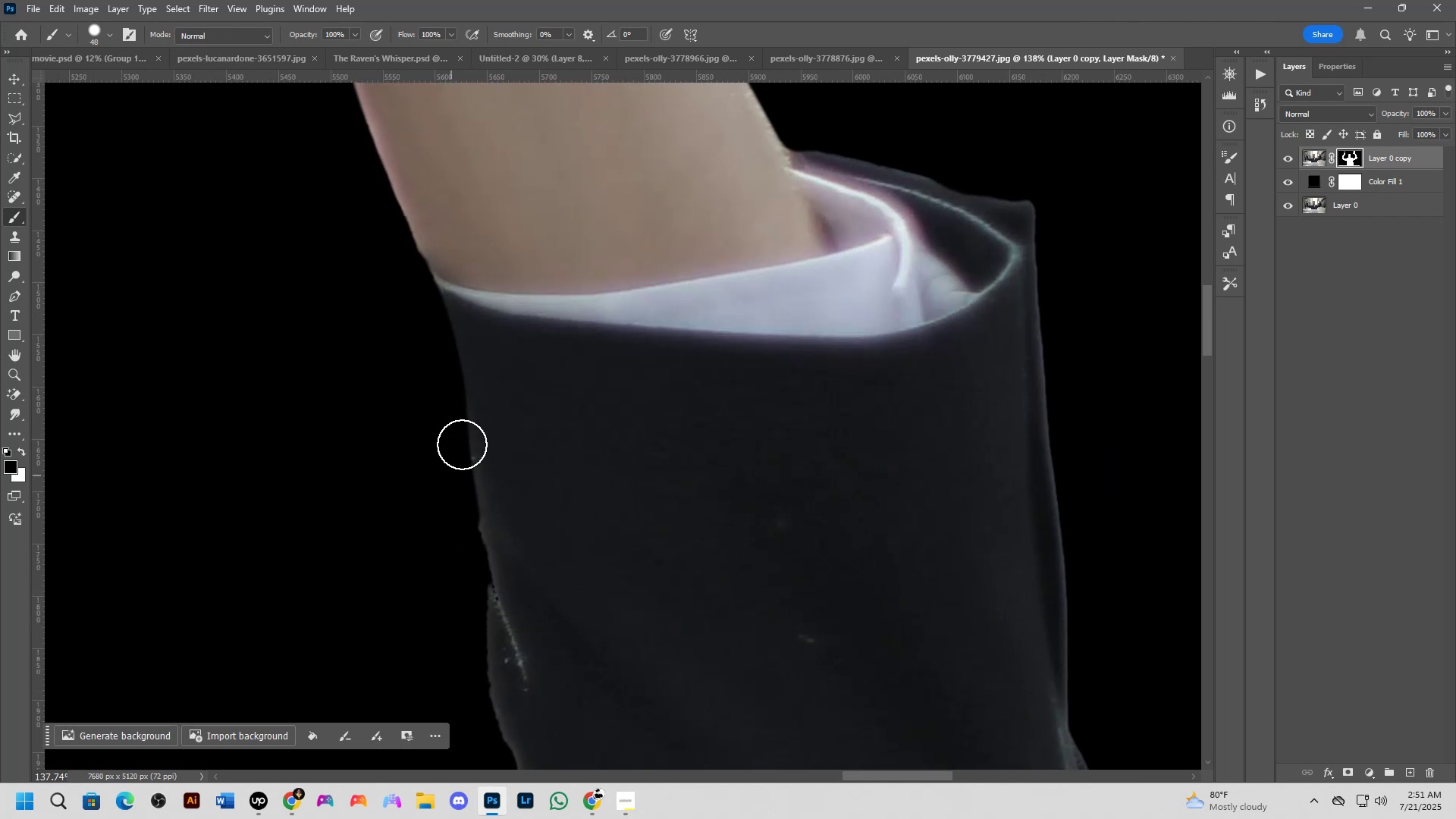 
key(Control+Z)
 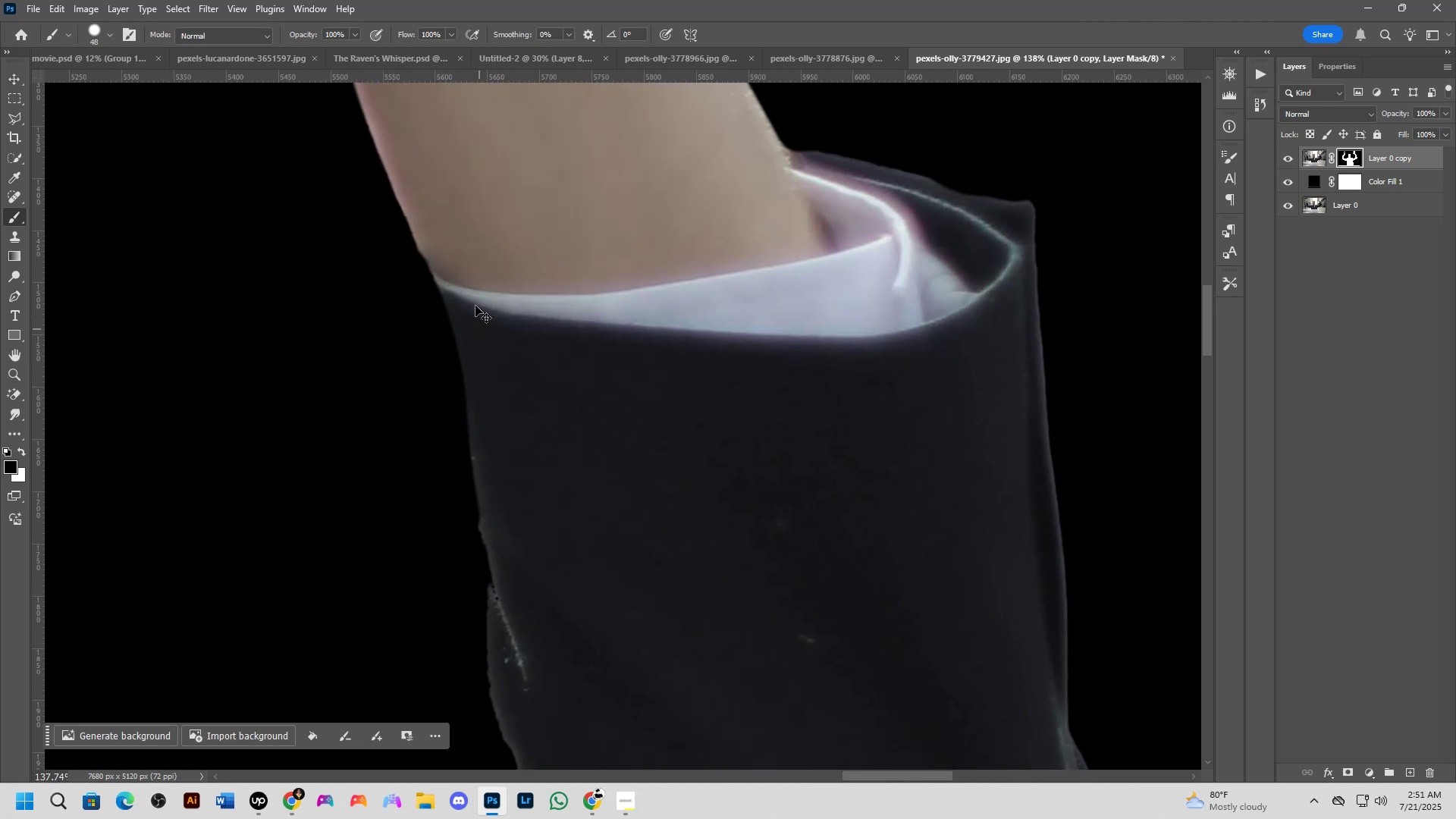 
key(X)
 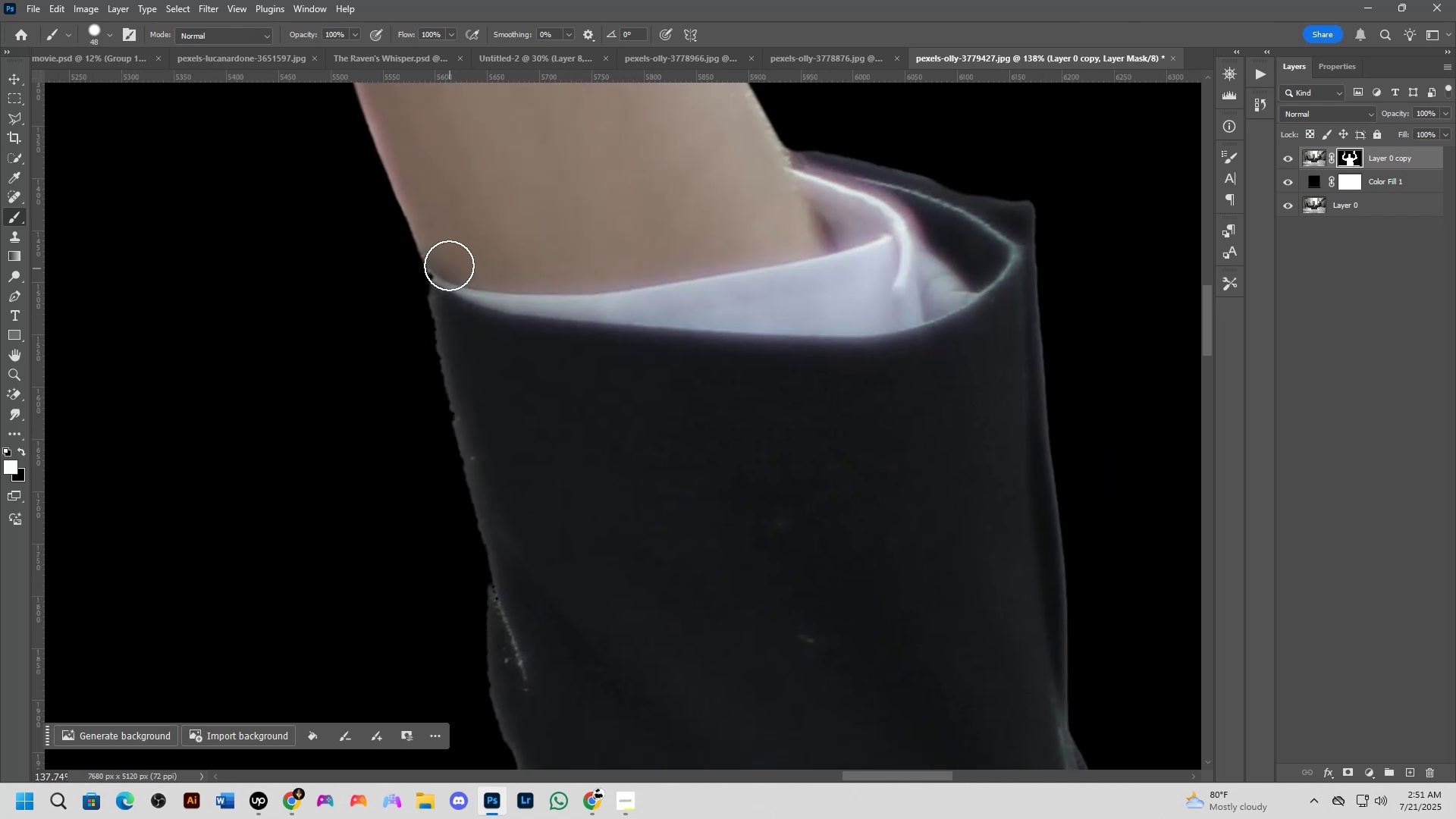 
left_click_drag(start_coordinate=[448, 251], to_coordinate=[476, 564])
 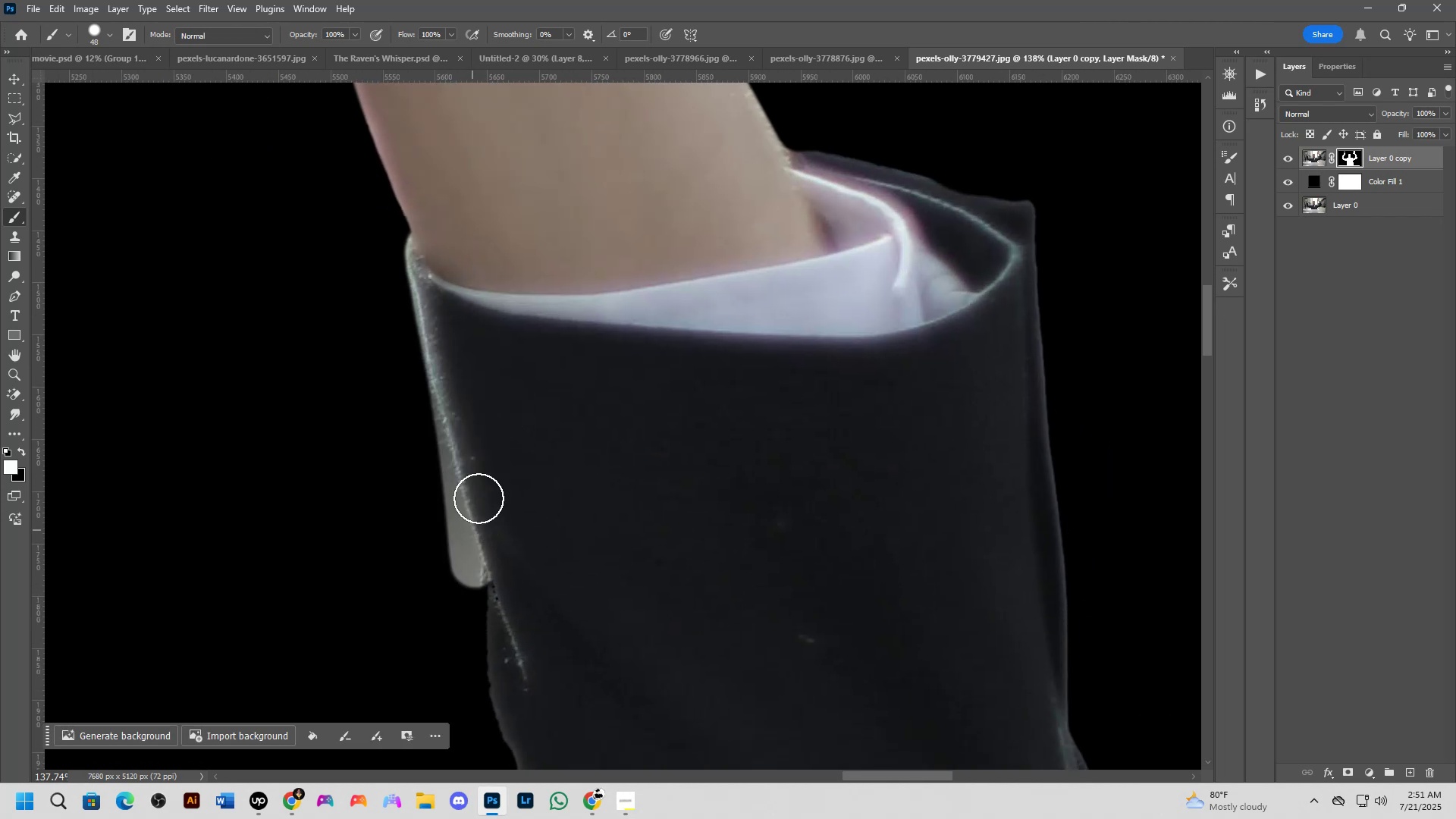 
key(Control+ControlLeft)
 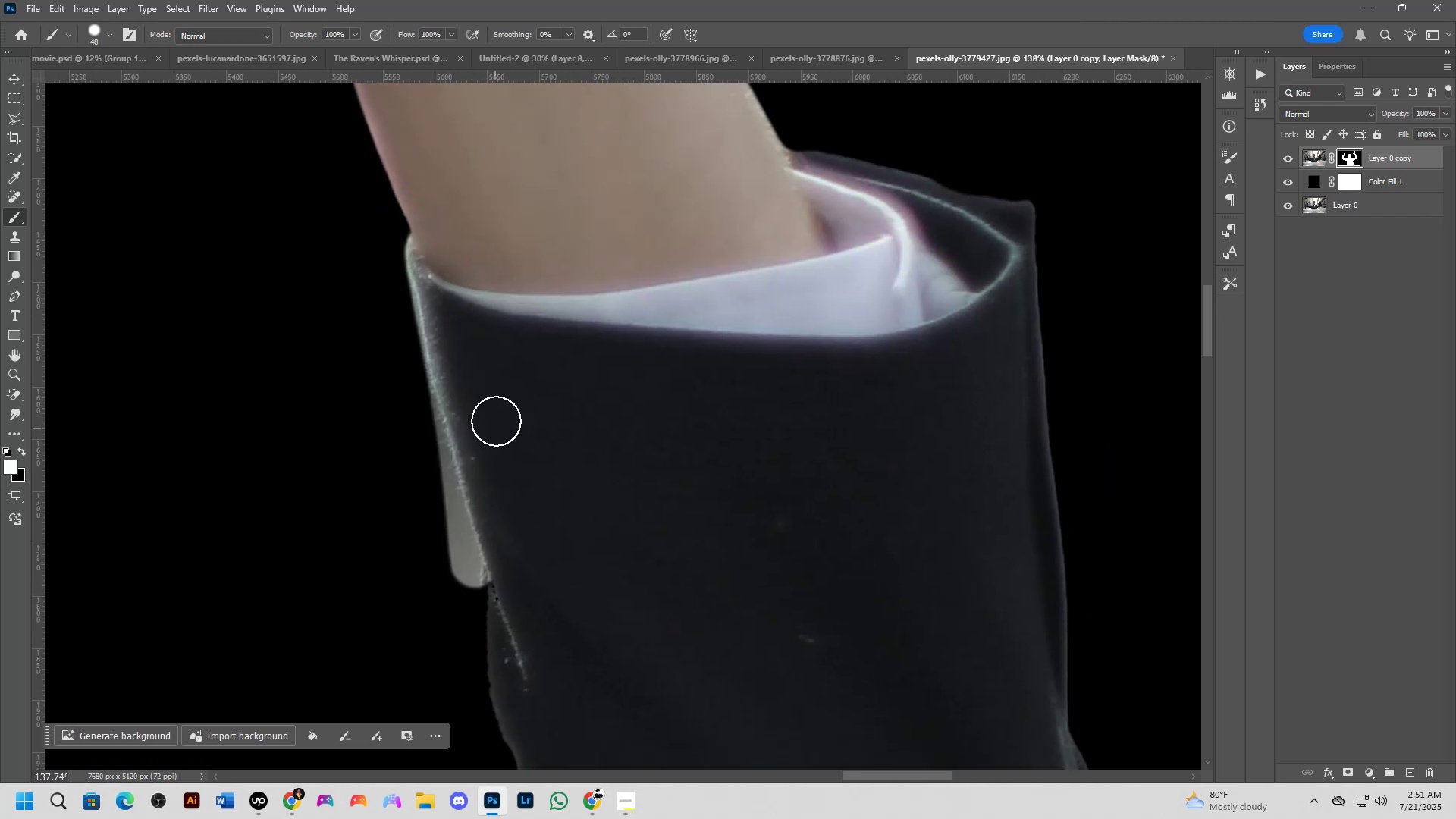 
key(Control+Z)
 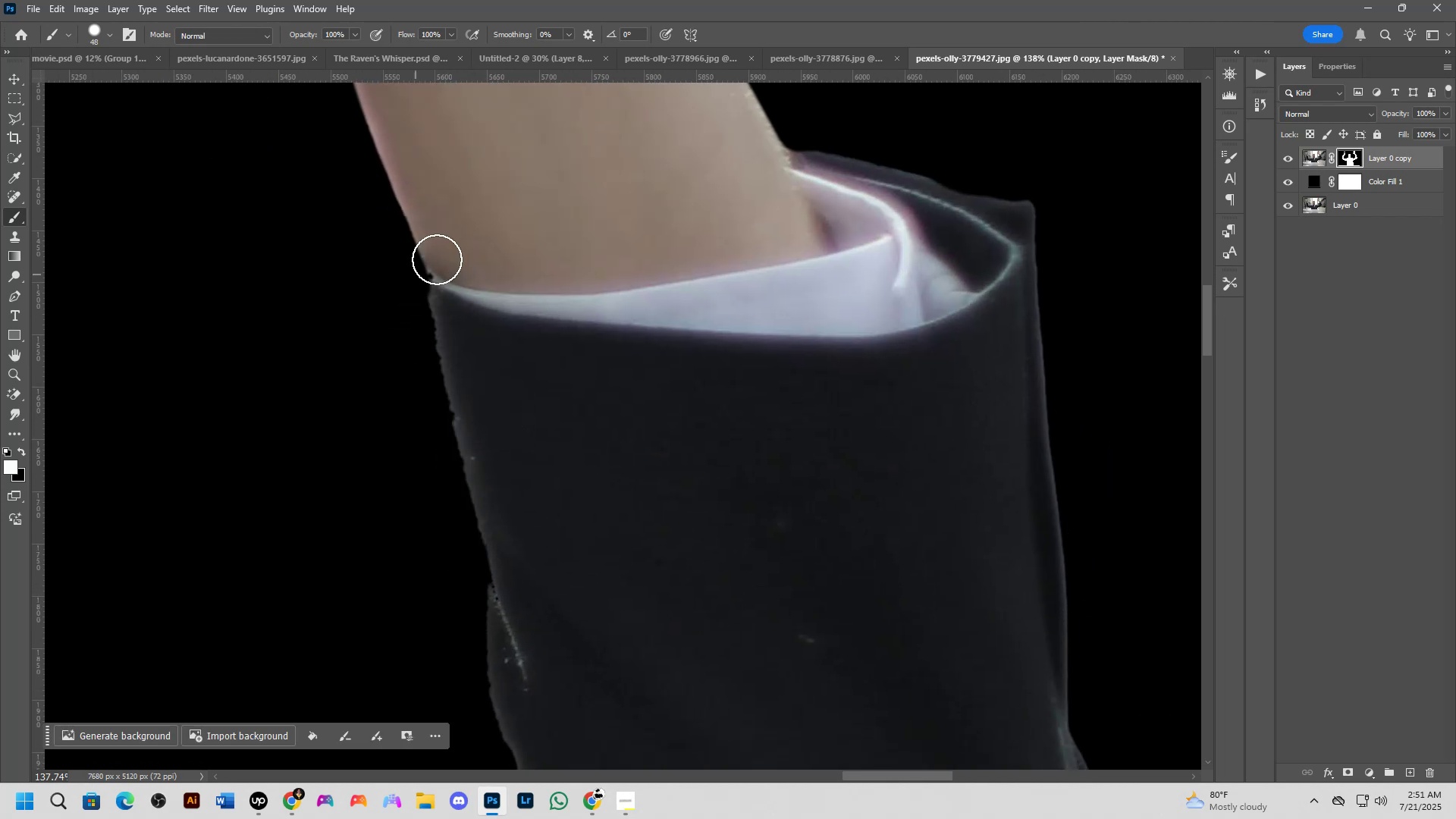 
left_click_drag(start_coordinate=[440, 256], to_coordinate=[478, 356])
 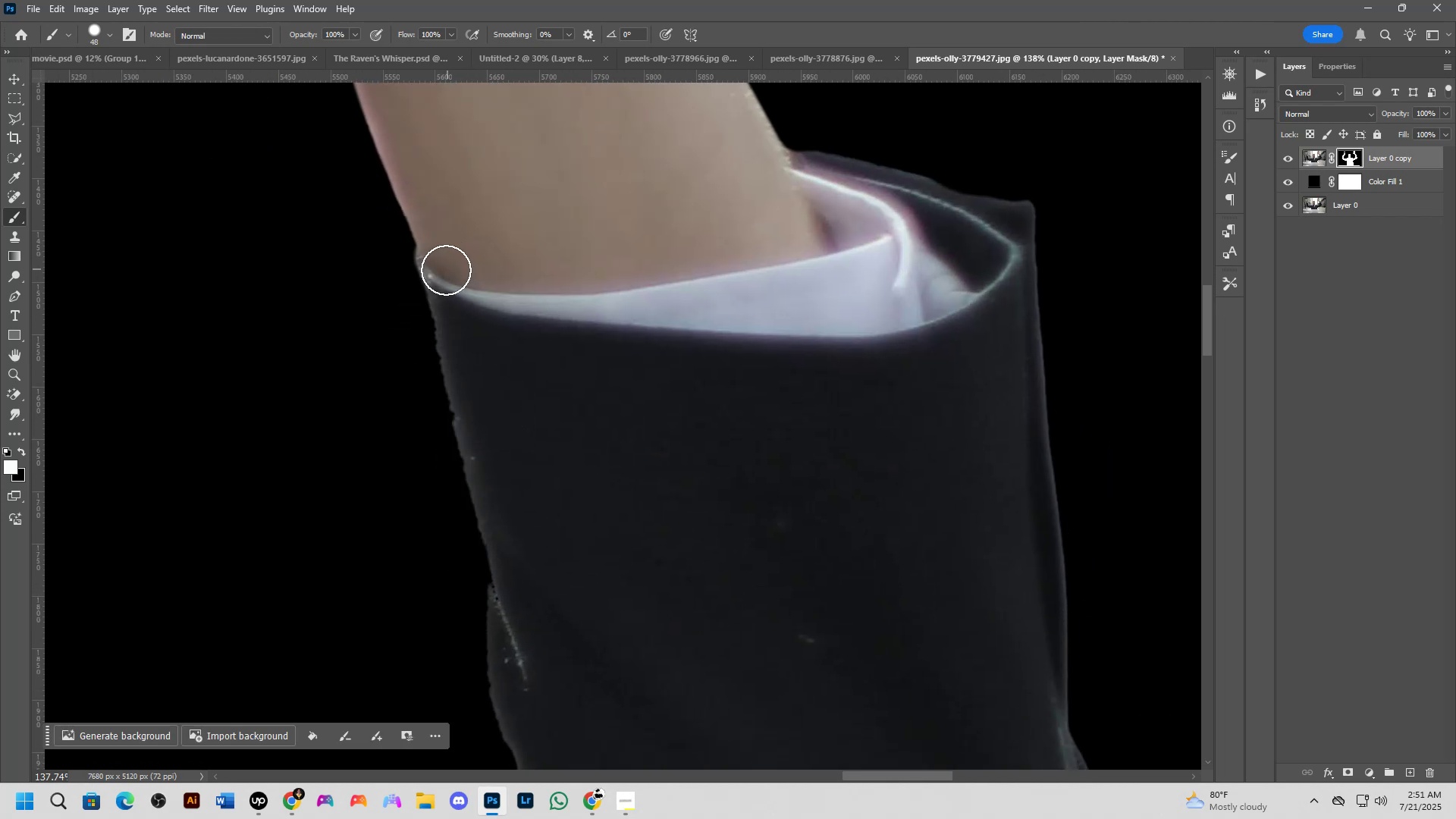 
left_click([443, 272])
 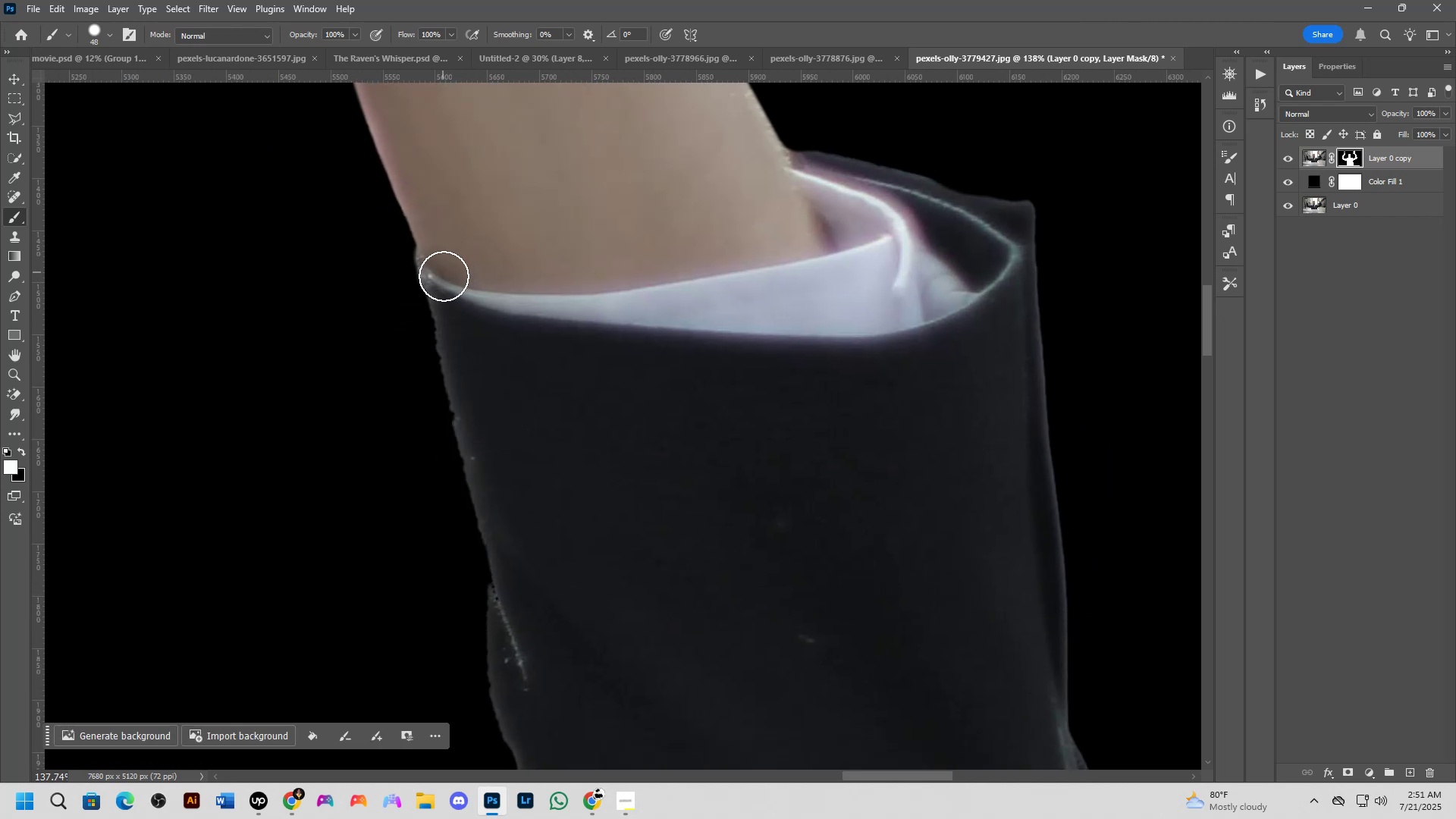 
hold_key(key=ShiftLeft, duration=0.72)
 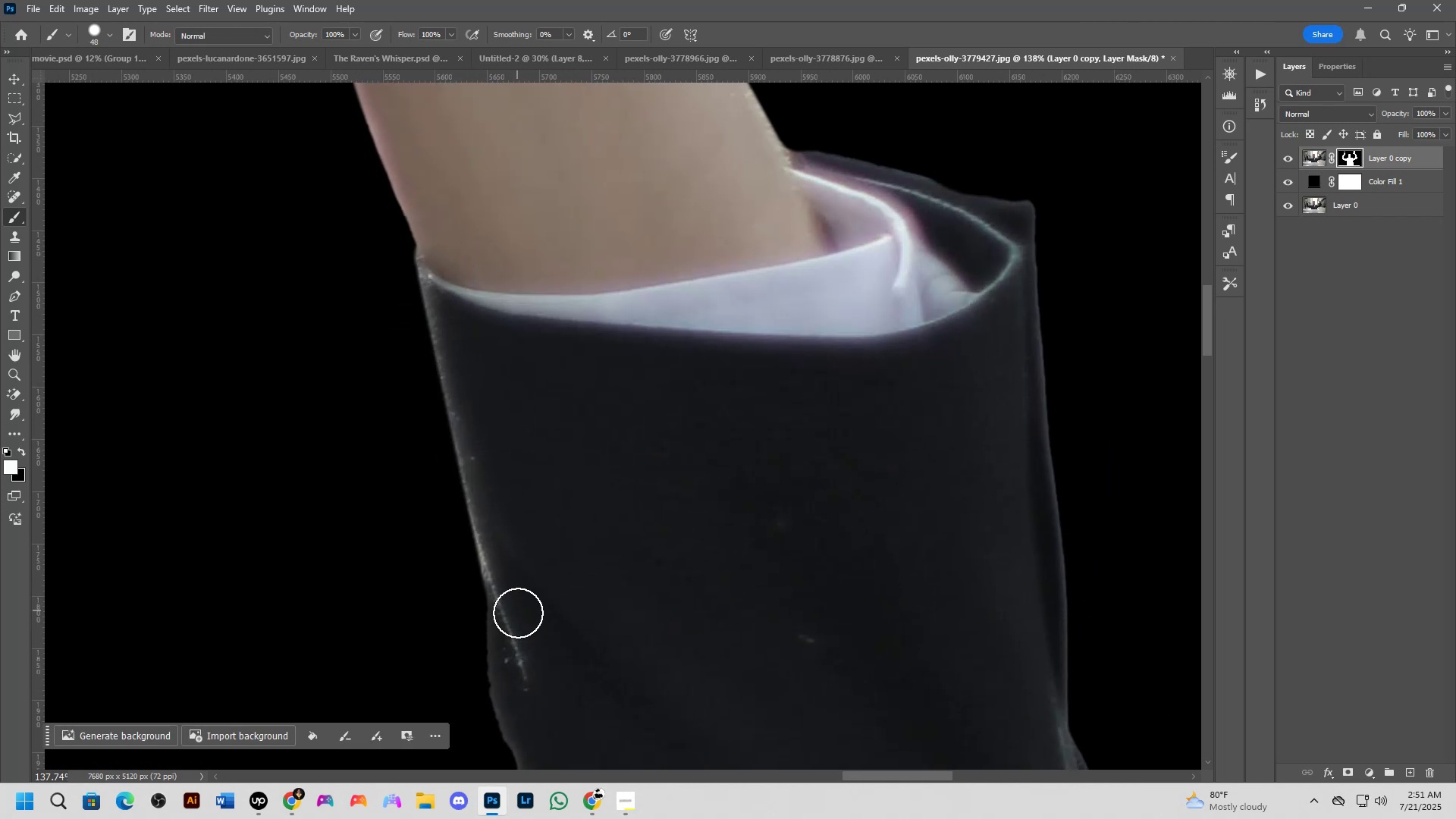 
hold_key(key=Space, duration=0.52)
 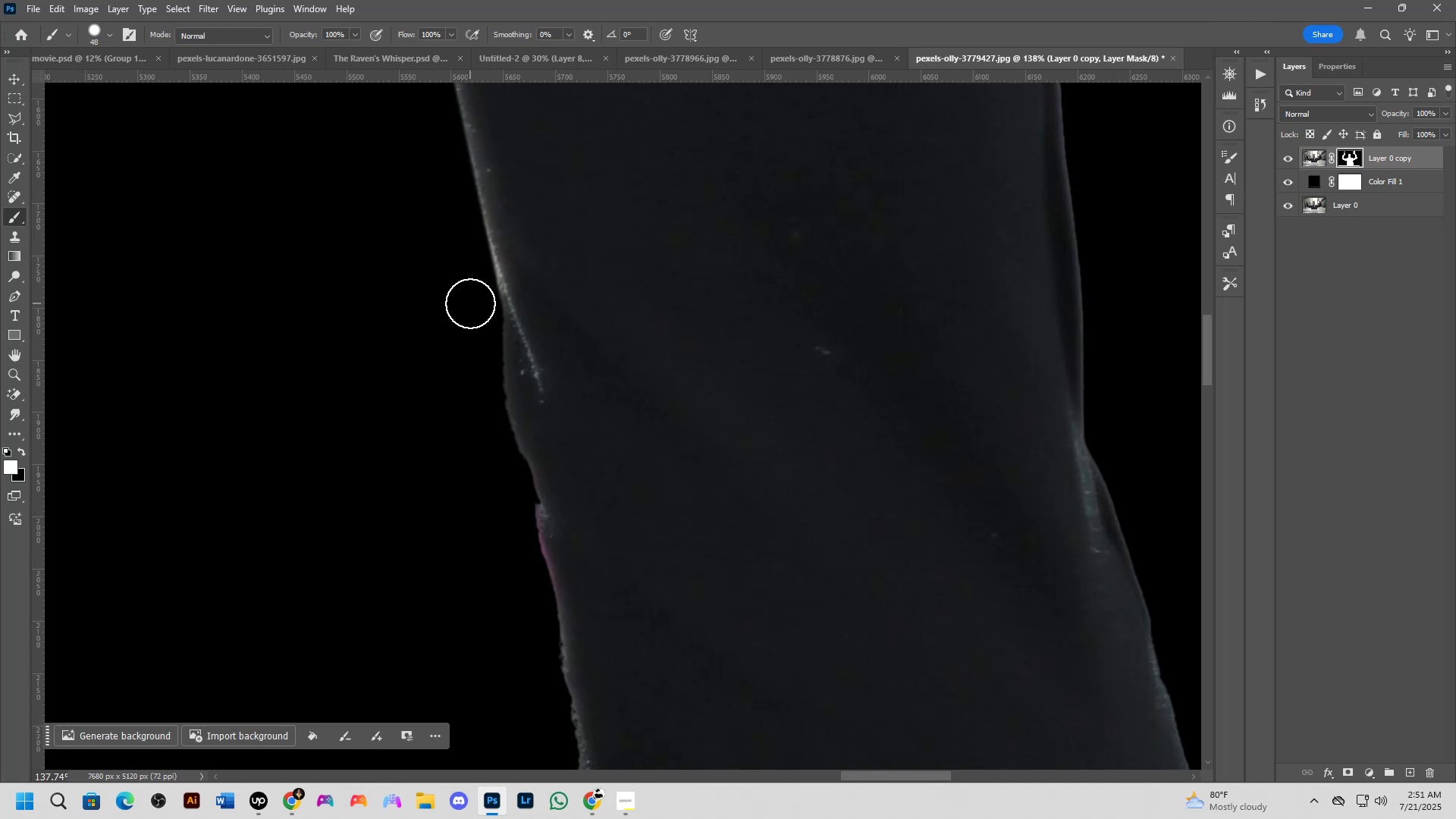 
left_click_drag(start_coordinate=[527, 650], to_coordinate=[543, 362])
 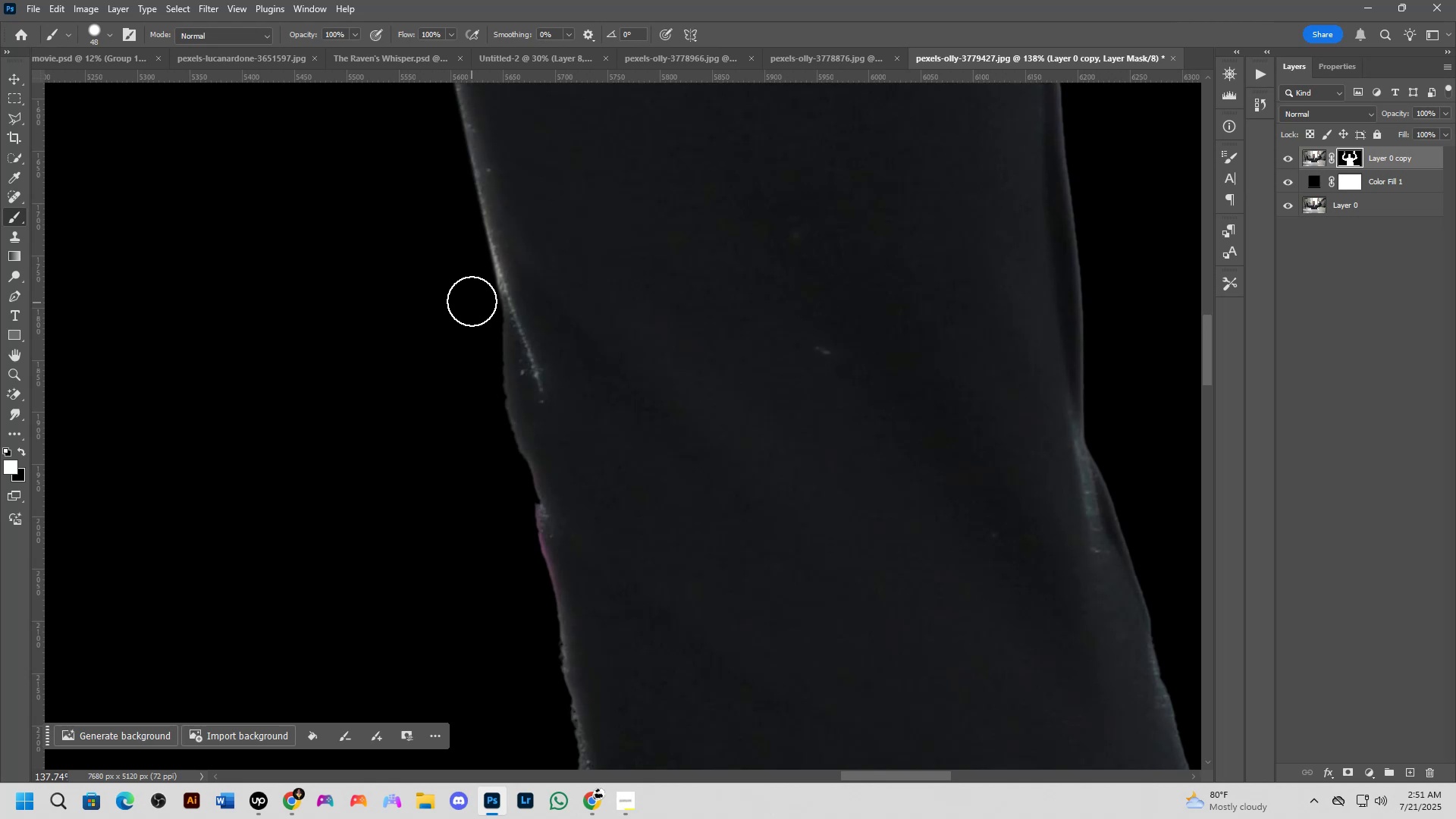 
key(X)
 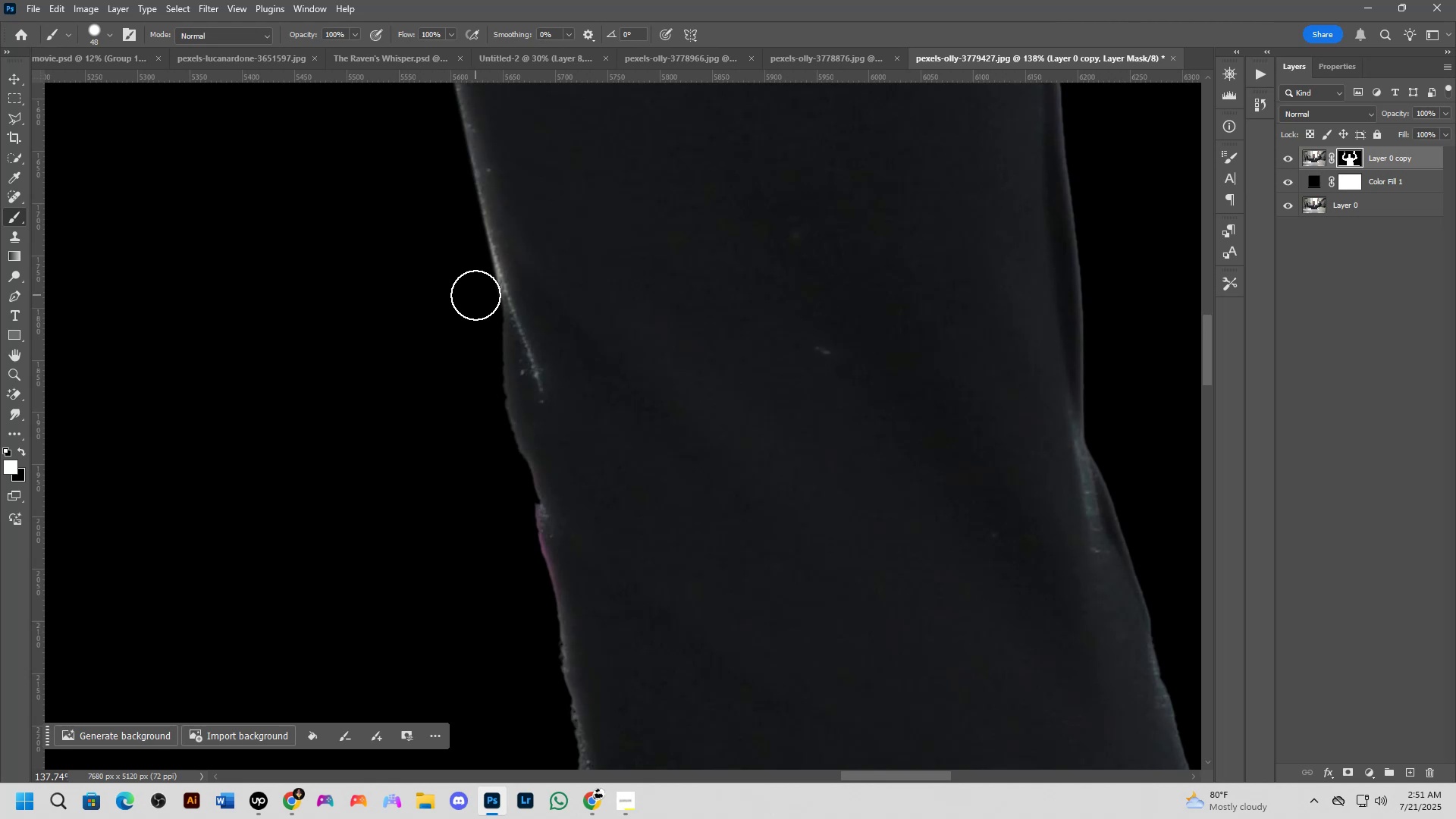 
left_click_drag(start_coordinate=[475, 295], to_coordinate=[478, 376])
 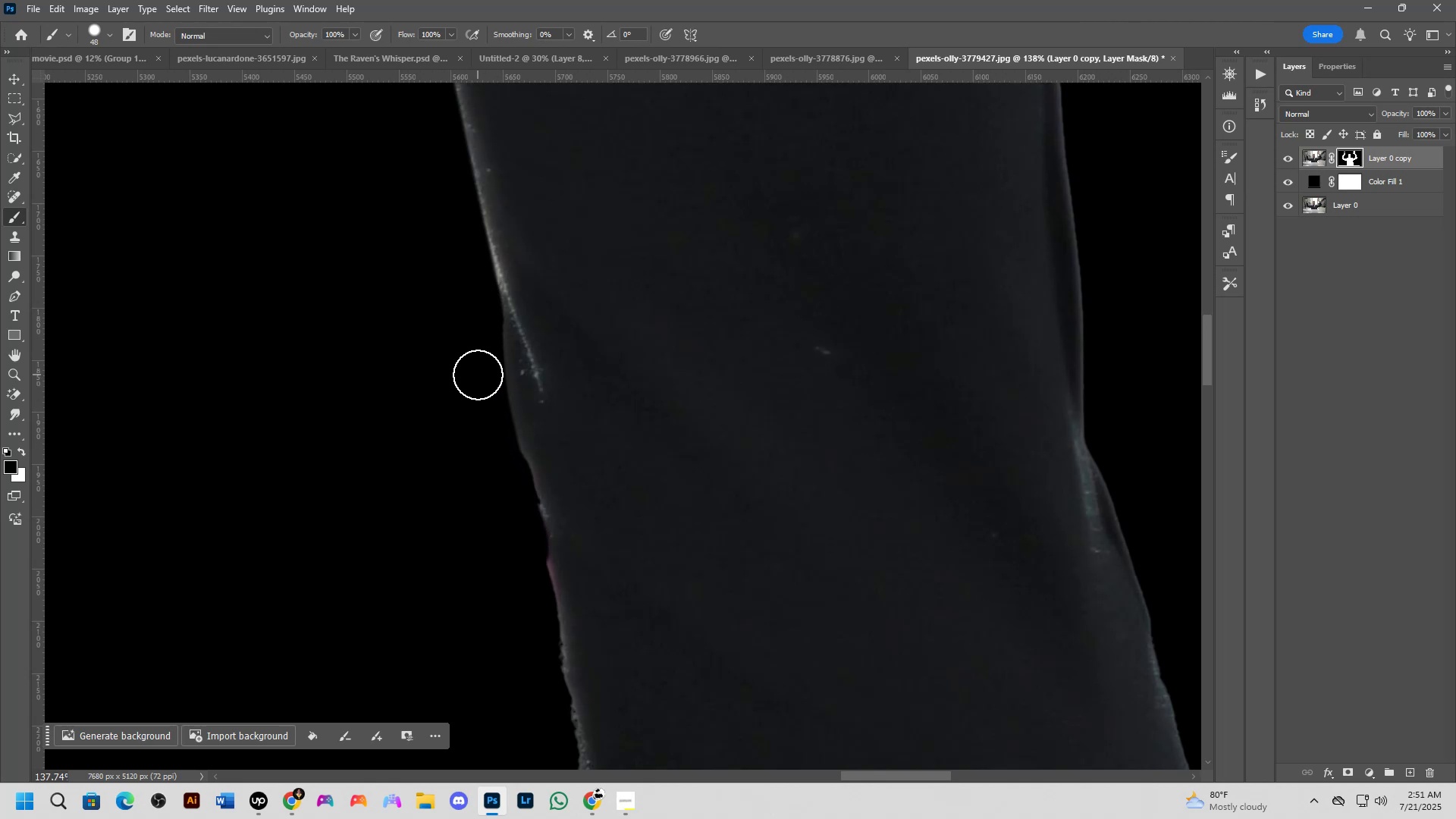 
scroll: coordinate [484, 406], scroll_direction: down, amount: 3.0
 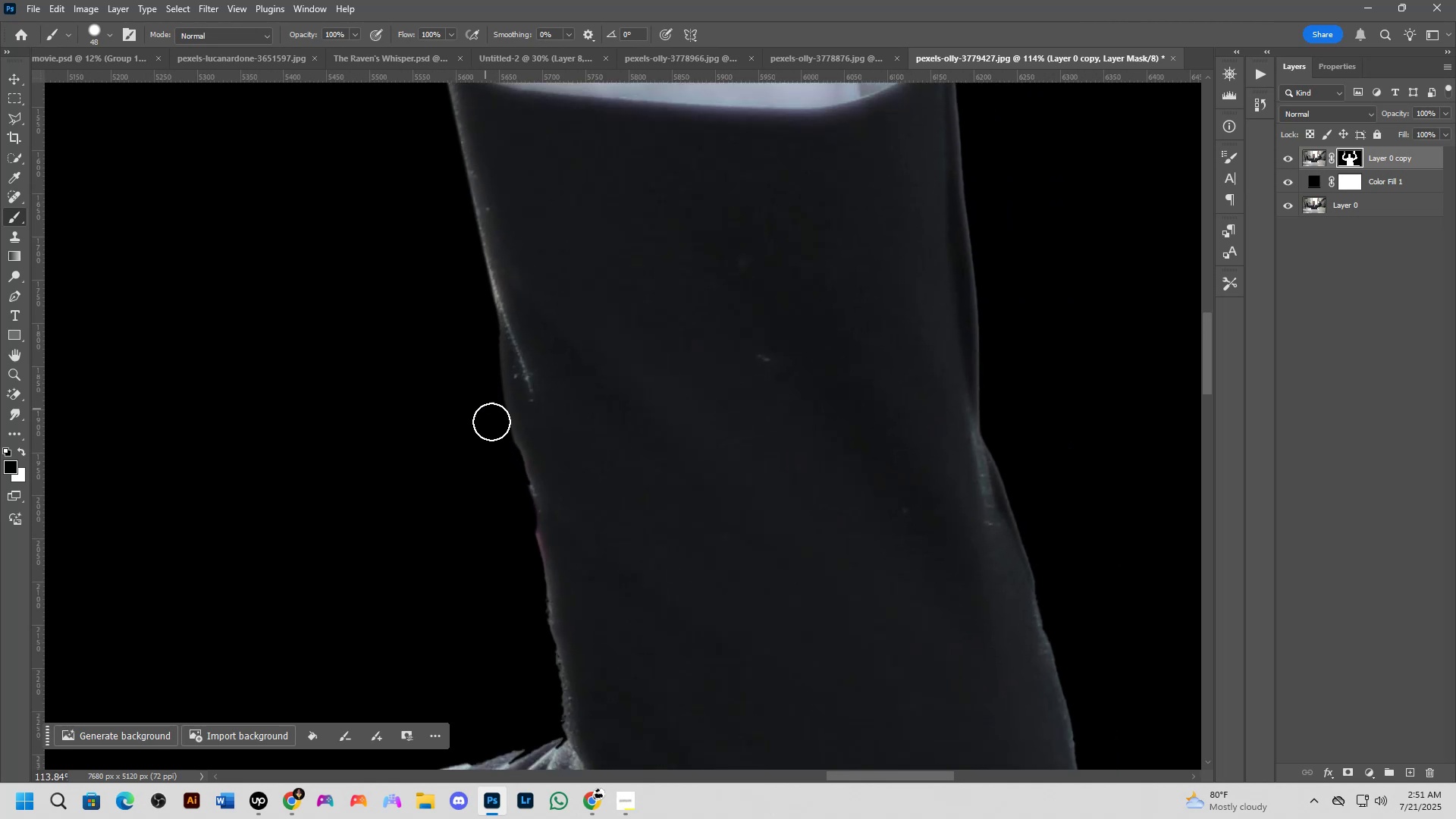 
hold_key(key=Space, duration=0.71)
 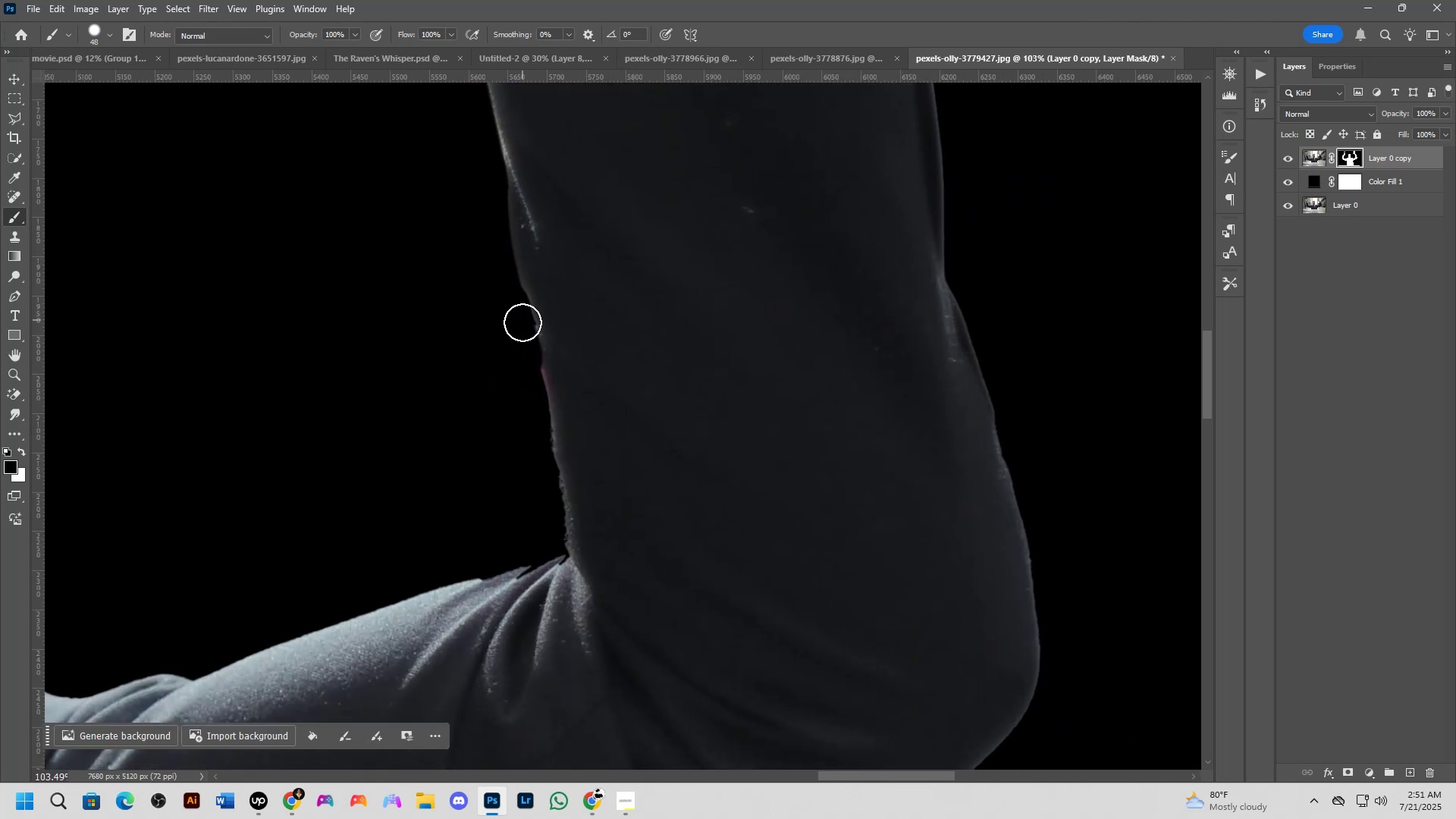 
left_click_drag(start_coordinate=[525, 426], to_coordinate=[535, 274])
 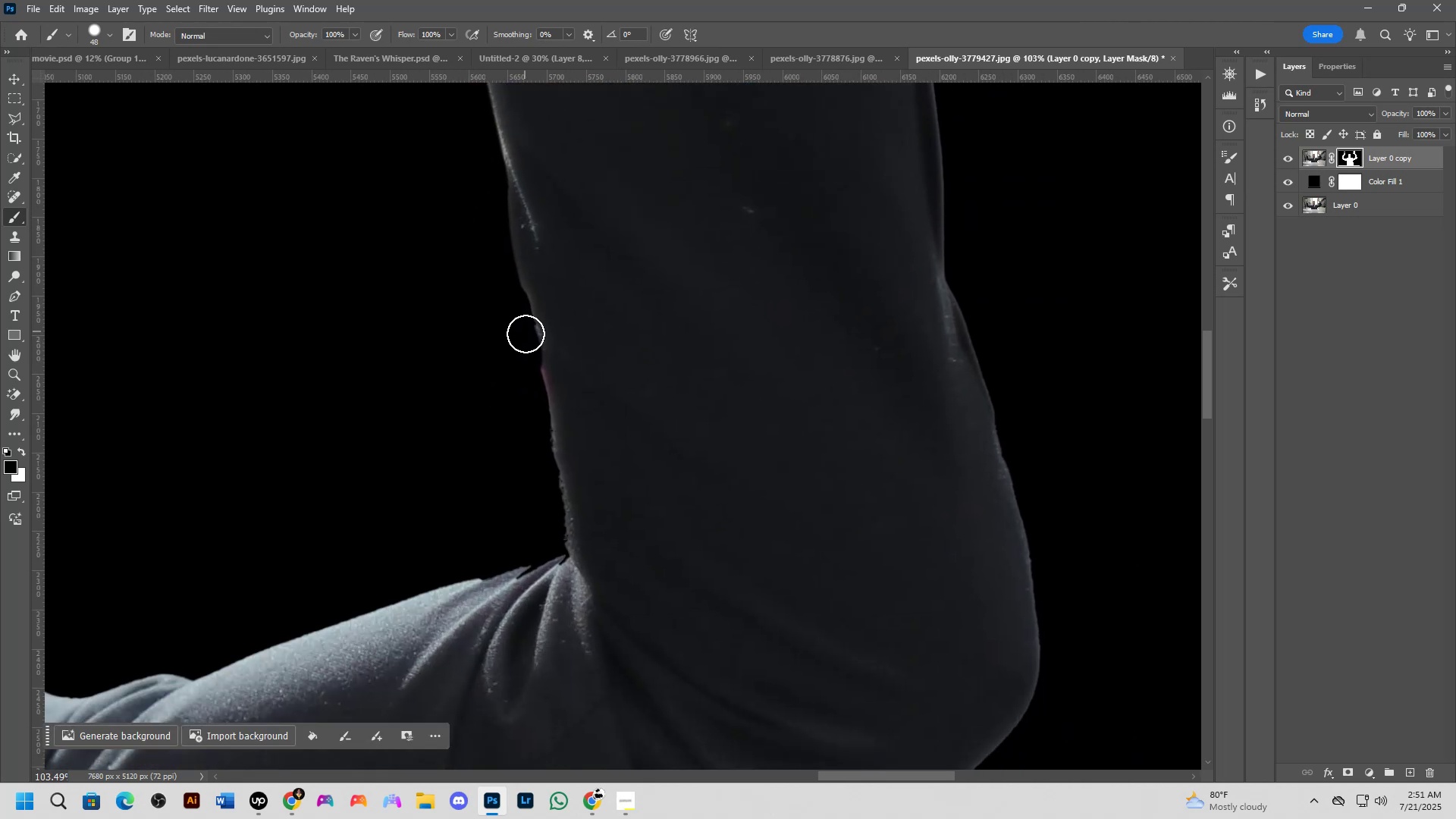 
left_click_drag(start_coordinate=[529, 357], to_coordinate=[554, 525])
 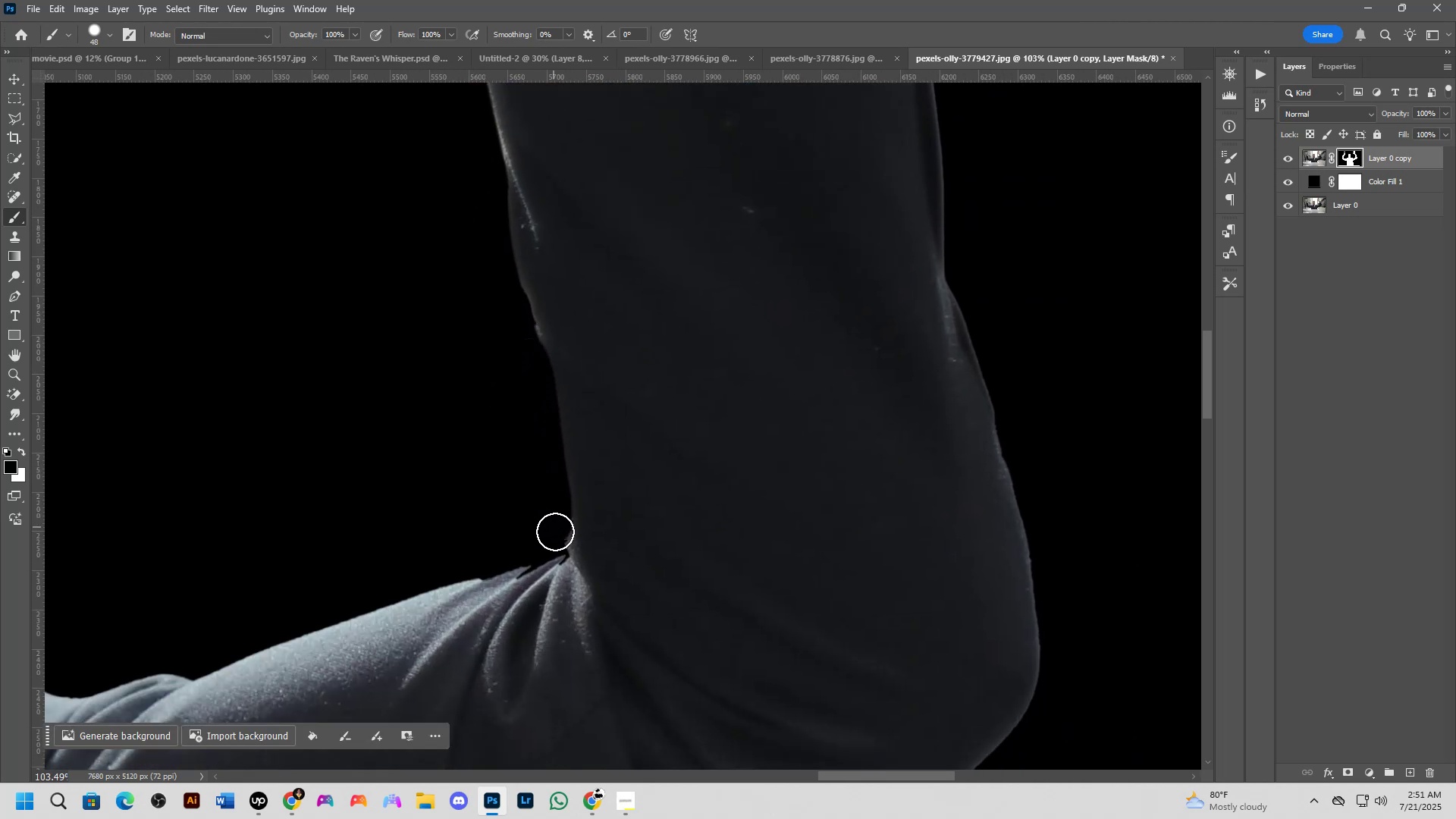 
key(X)
 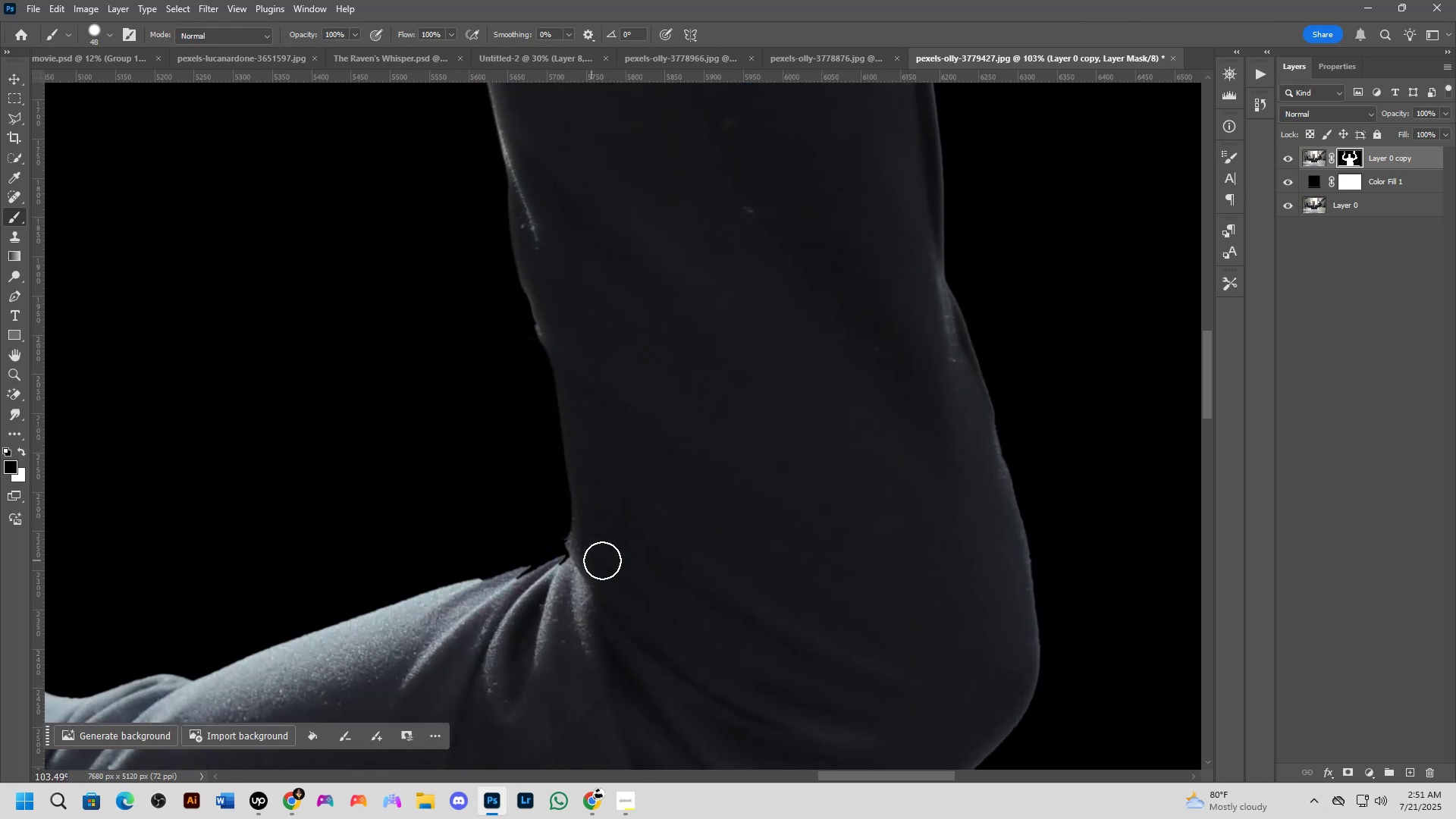 
left_click_drag(start_coordinate=[602, 560], to_coordinate=[610, 547])
 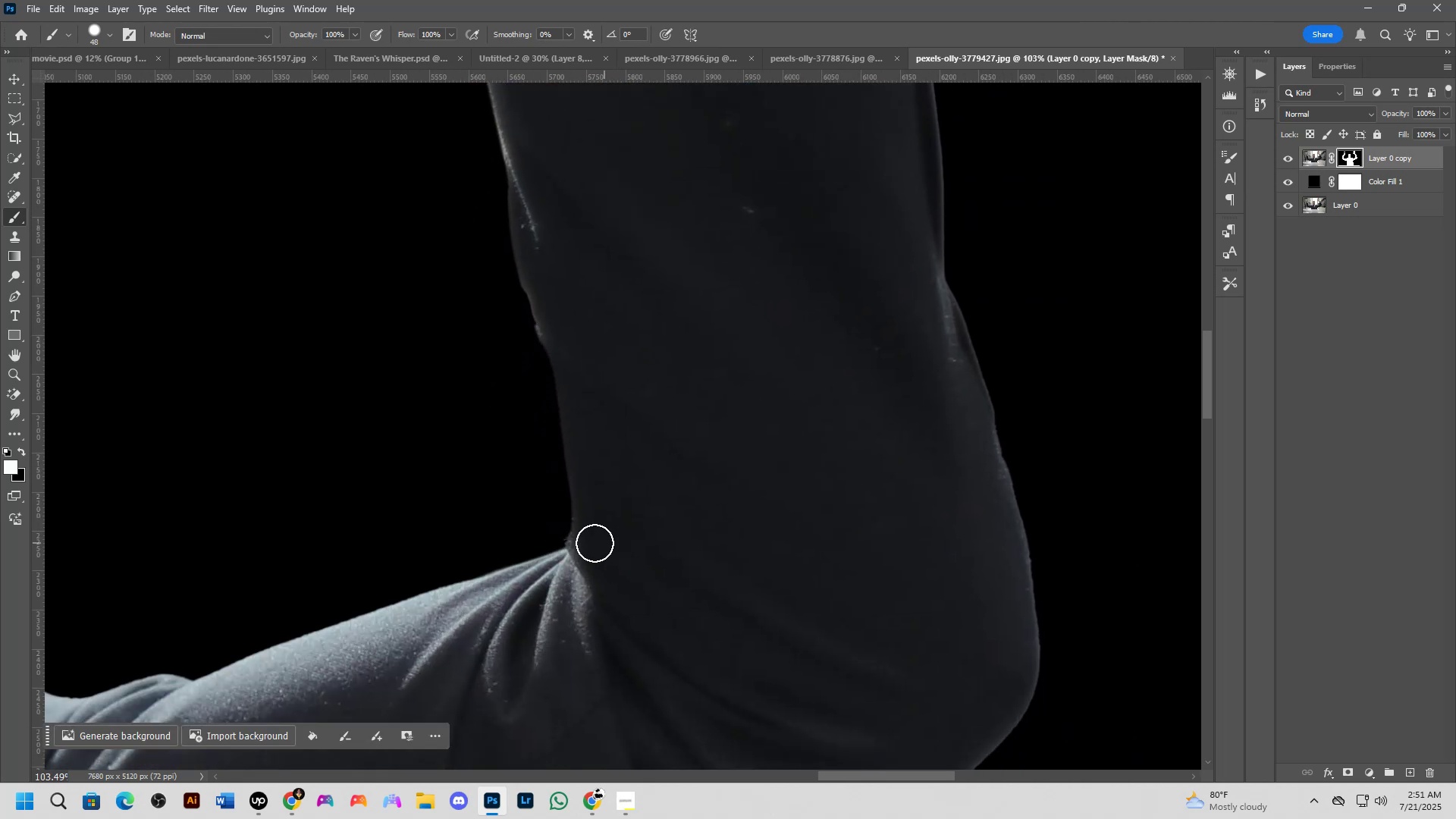 
hold_key(key=ShiftLeft, duration=0.53)
scroll: coordinate [651, 468], scroll_direction: down, amount: 4.0
 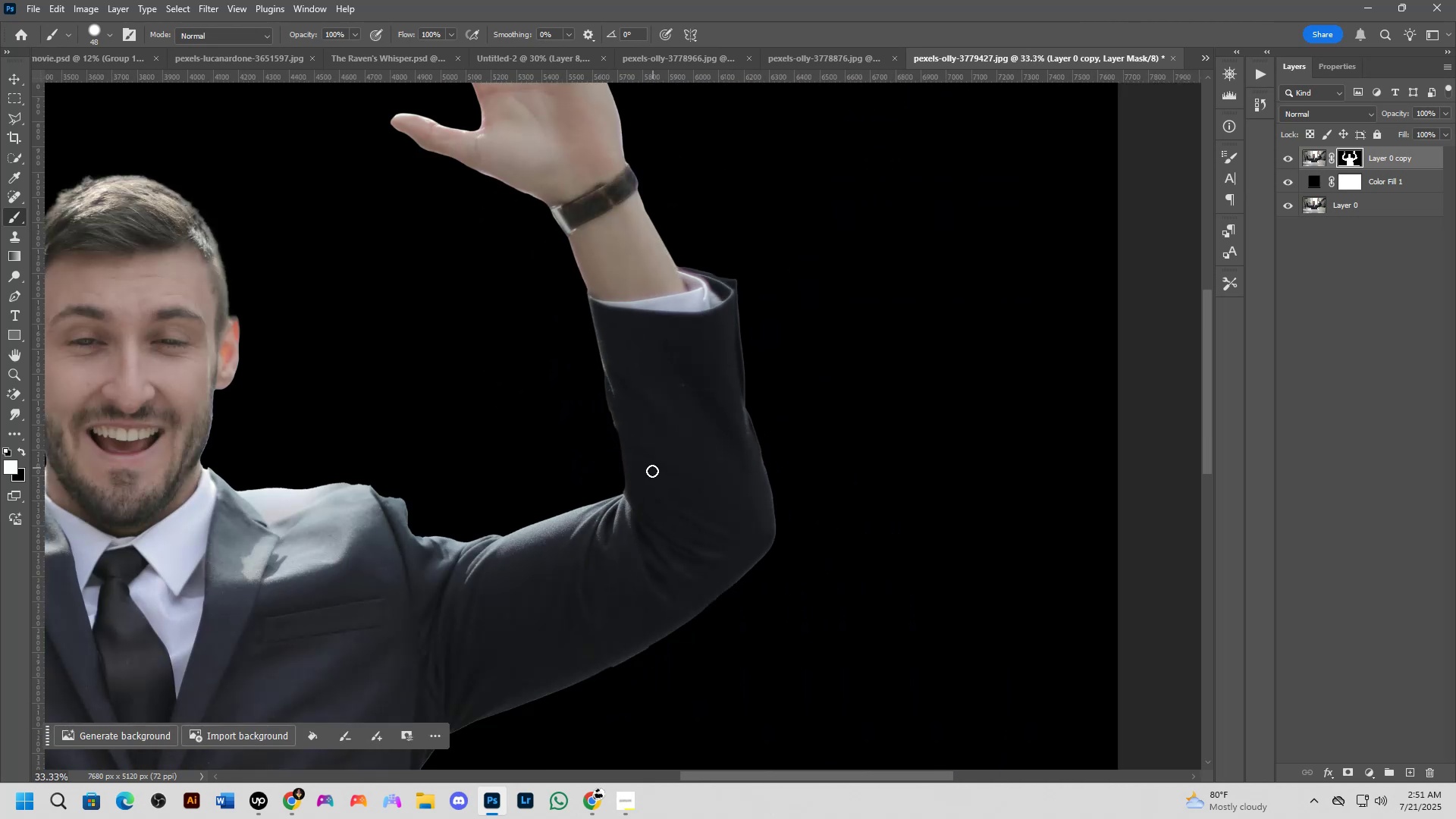 
hold_key(key=Space, duration=0.59)
 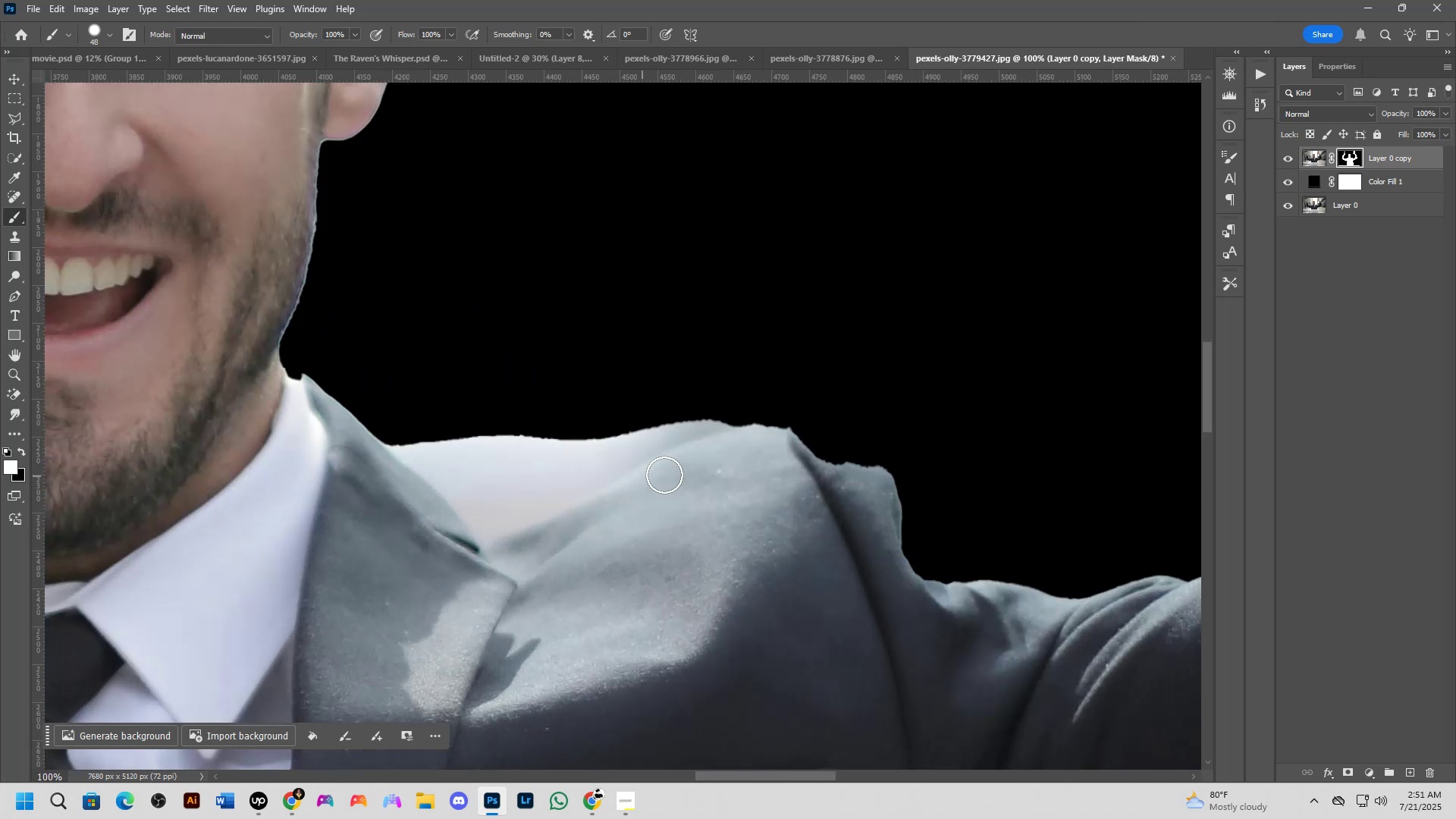 
left_click_drag(start_coordinate=[511, 548], to_coordinate=[813, 529])
 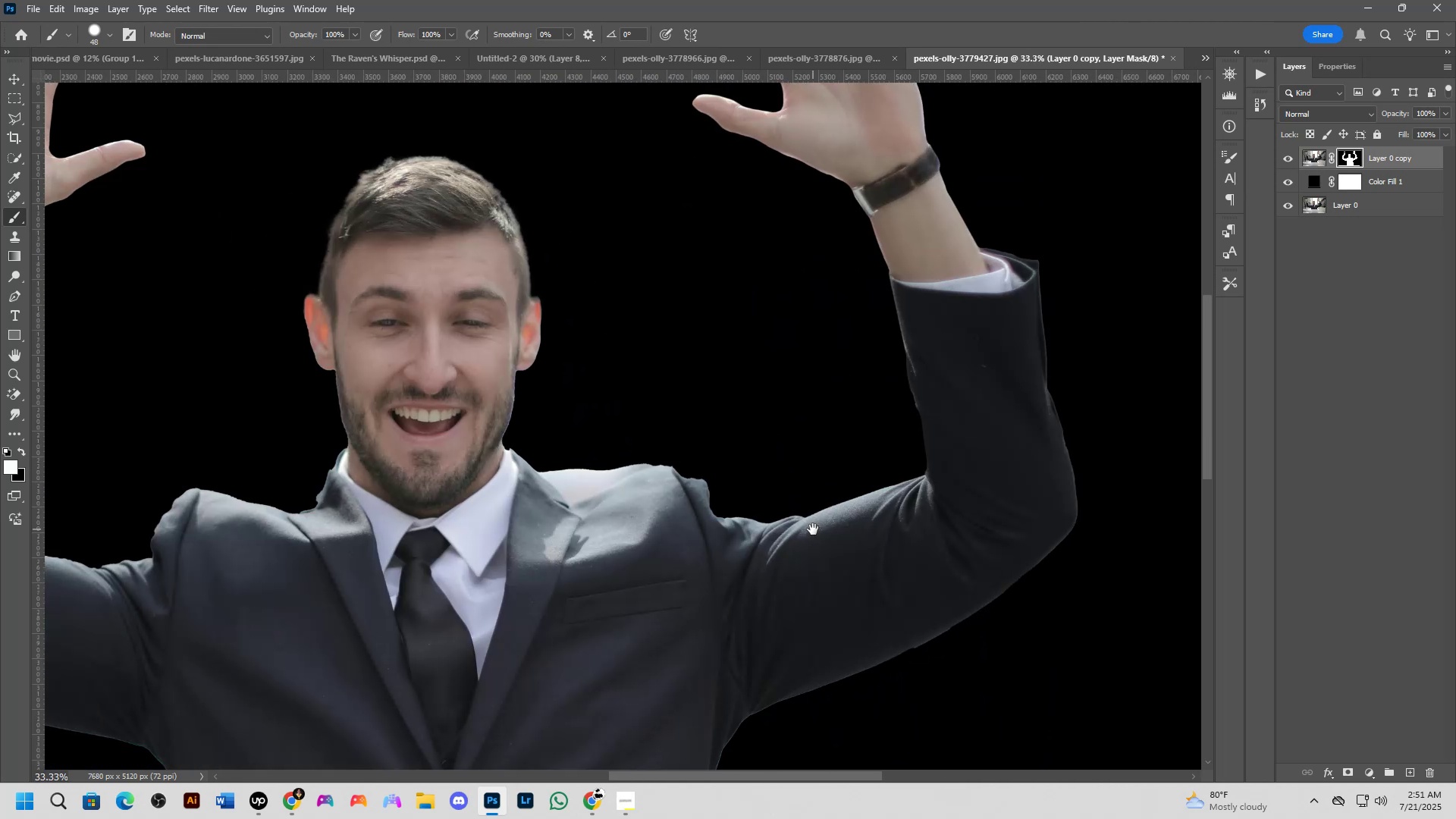 
key(Shift+ShiftLeft)
 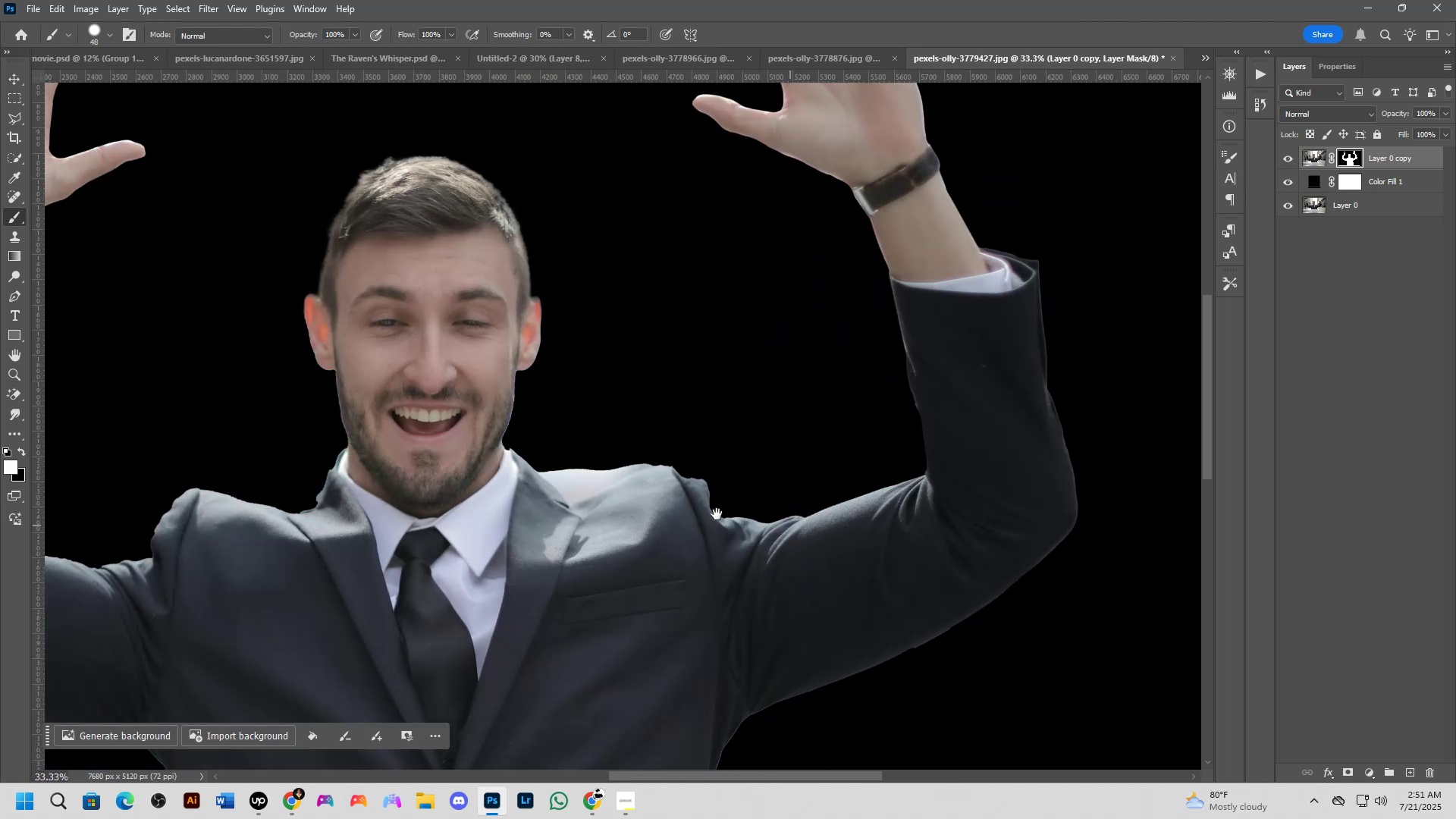 
scroll: coordinate [613, 484], scroll_direction: up, amount: 4.0
 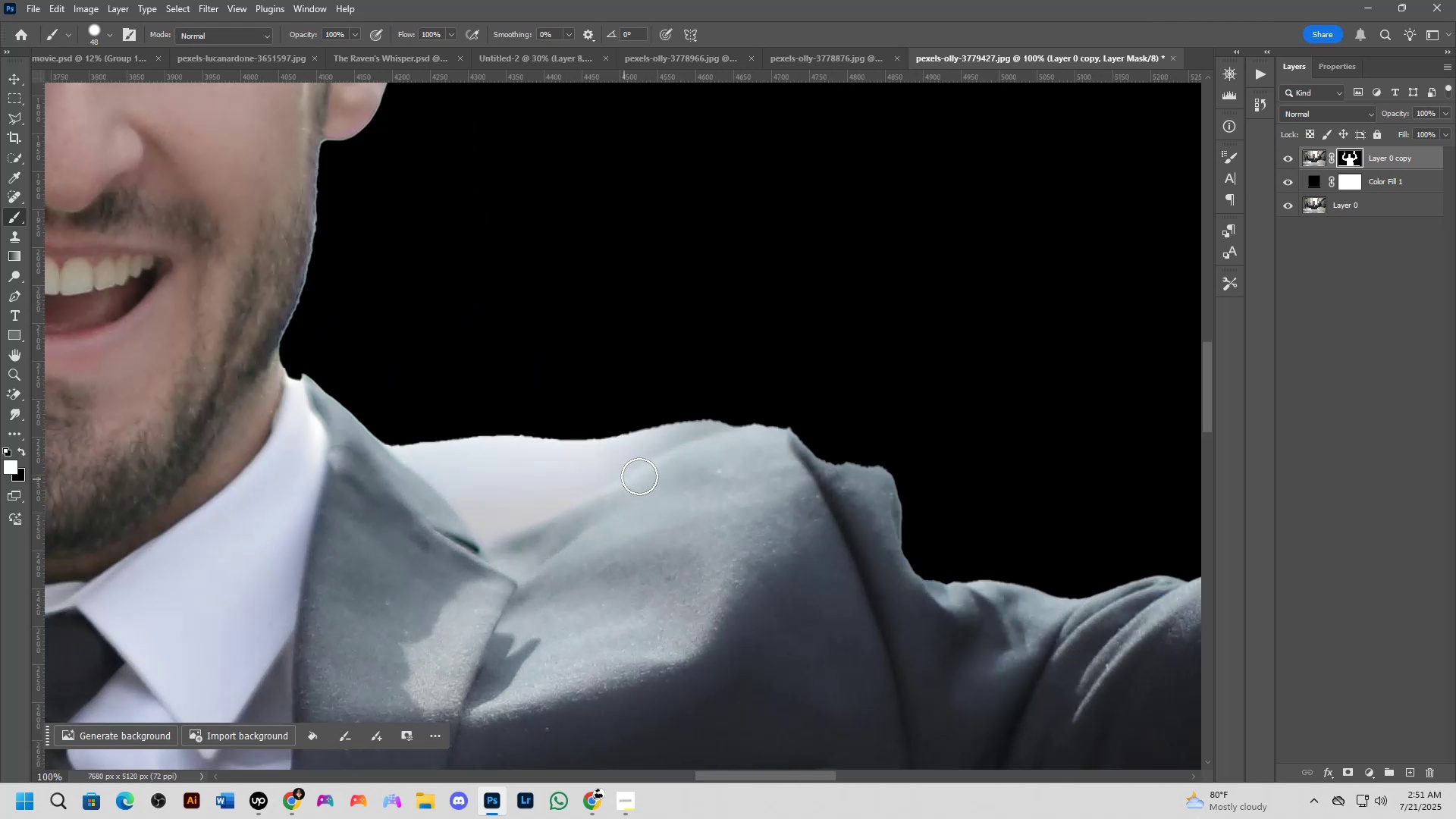 
key(Shift+ShiftLeft)
 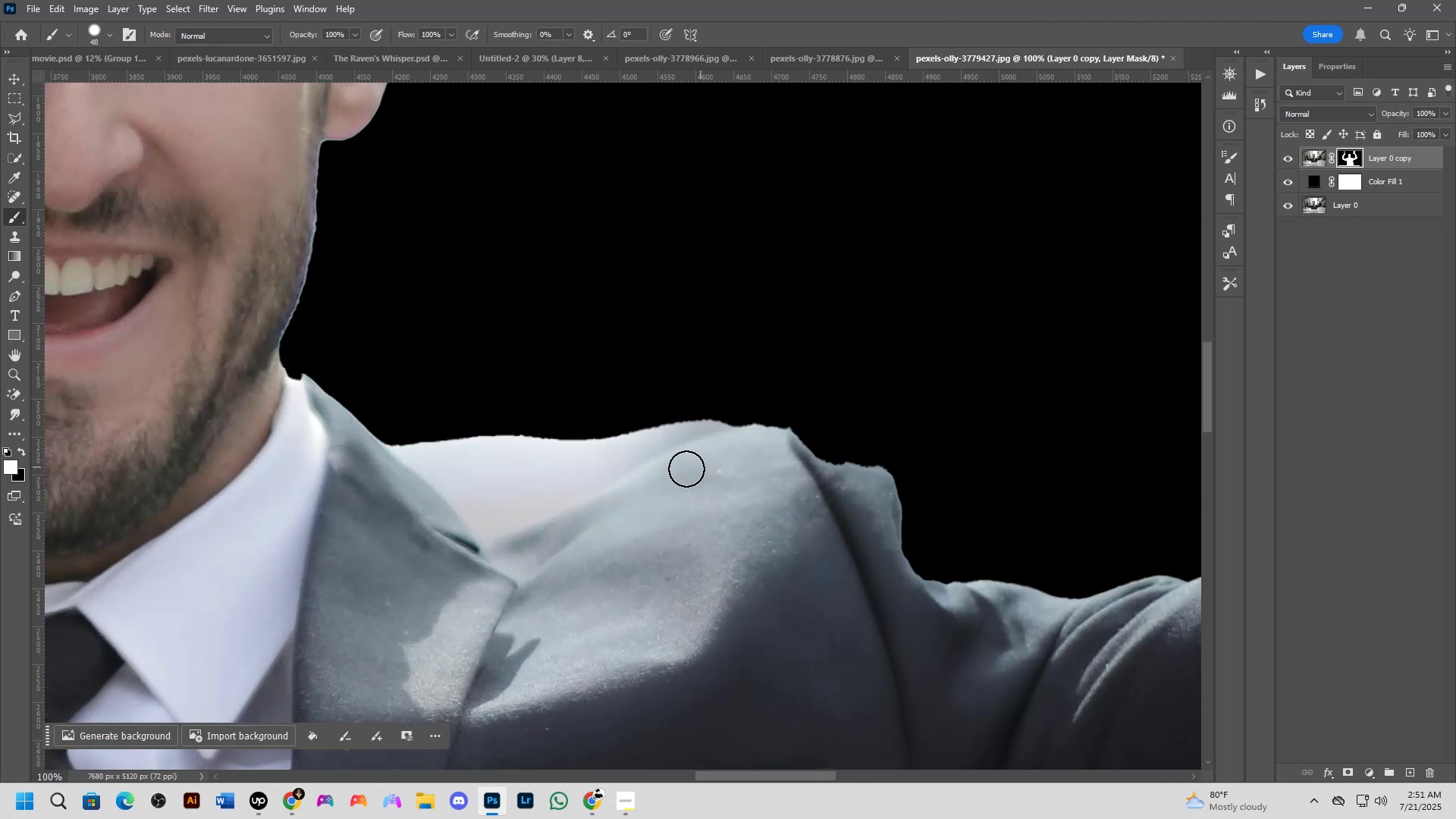 
hold_key(key=Space, duration=0.69)
 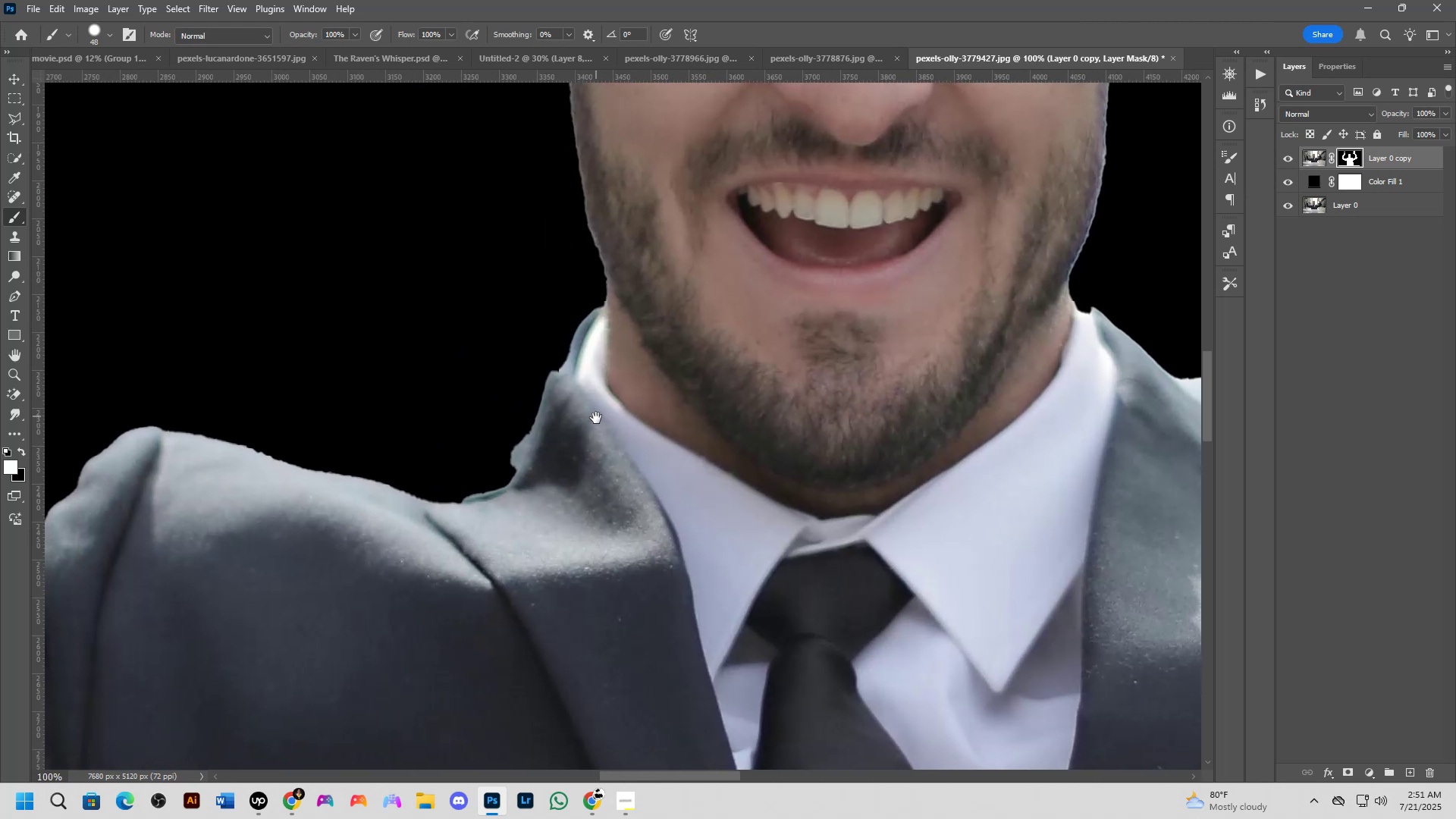 
left_click_drag(start_coordinate=[393, 428], to_coordinate=[1119, 362])
 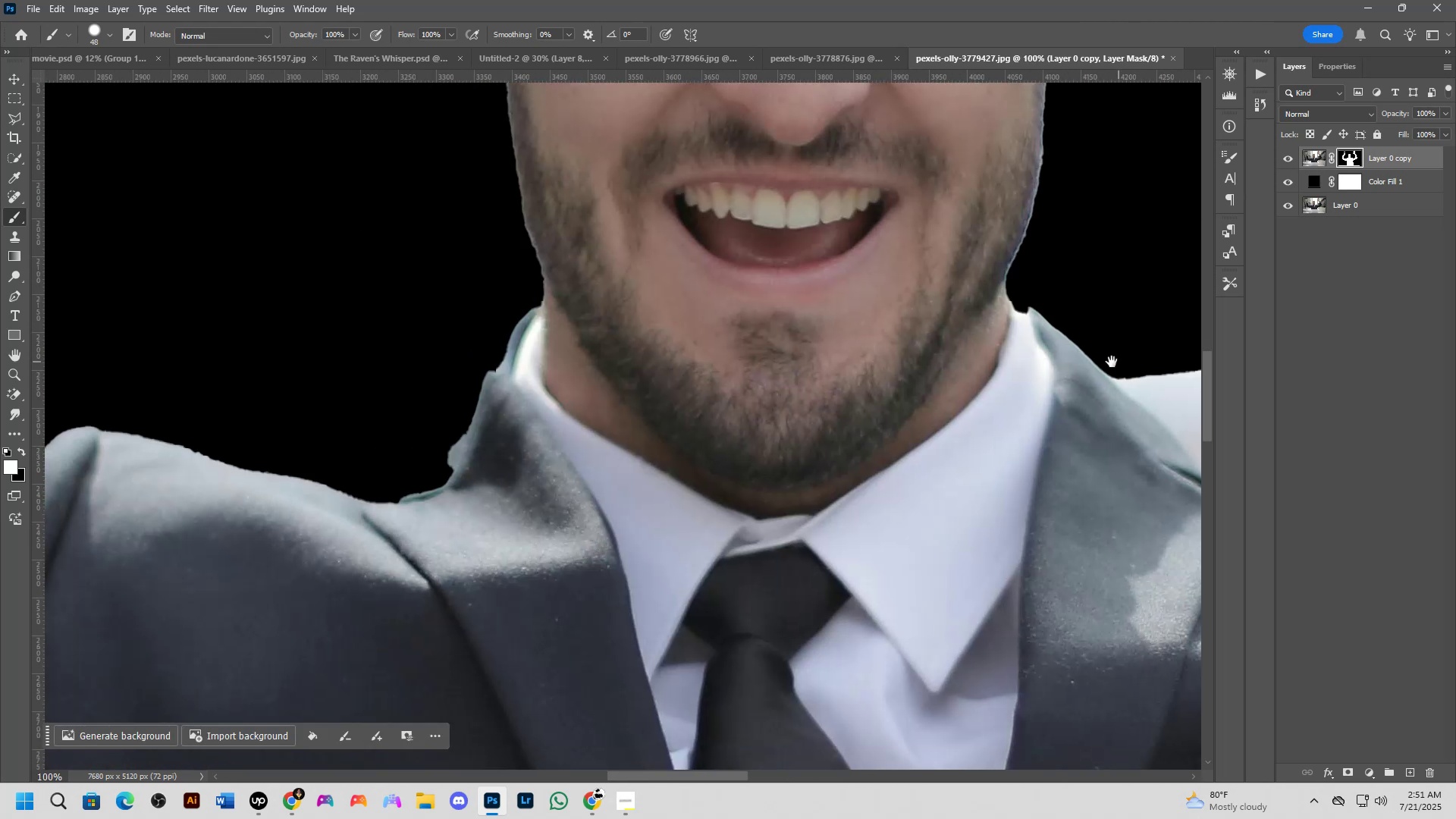 
hold_key(key=Space, duration=0.46)
 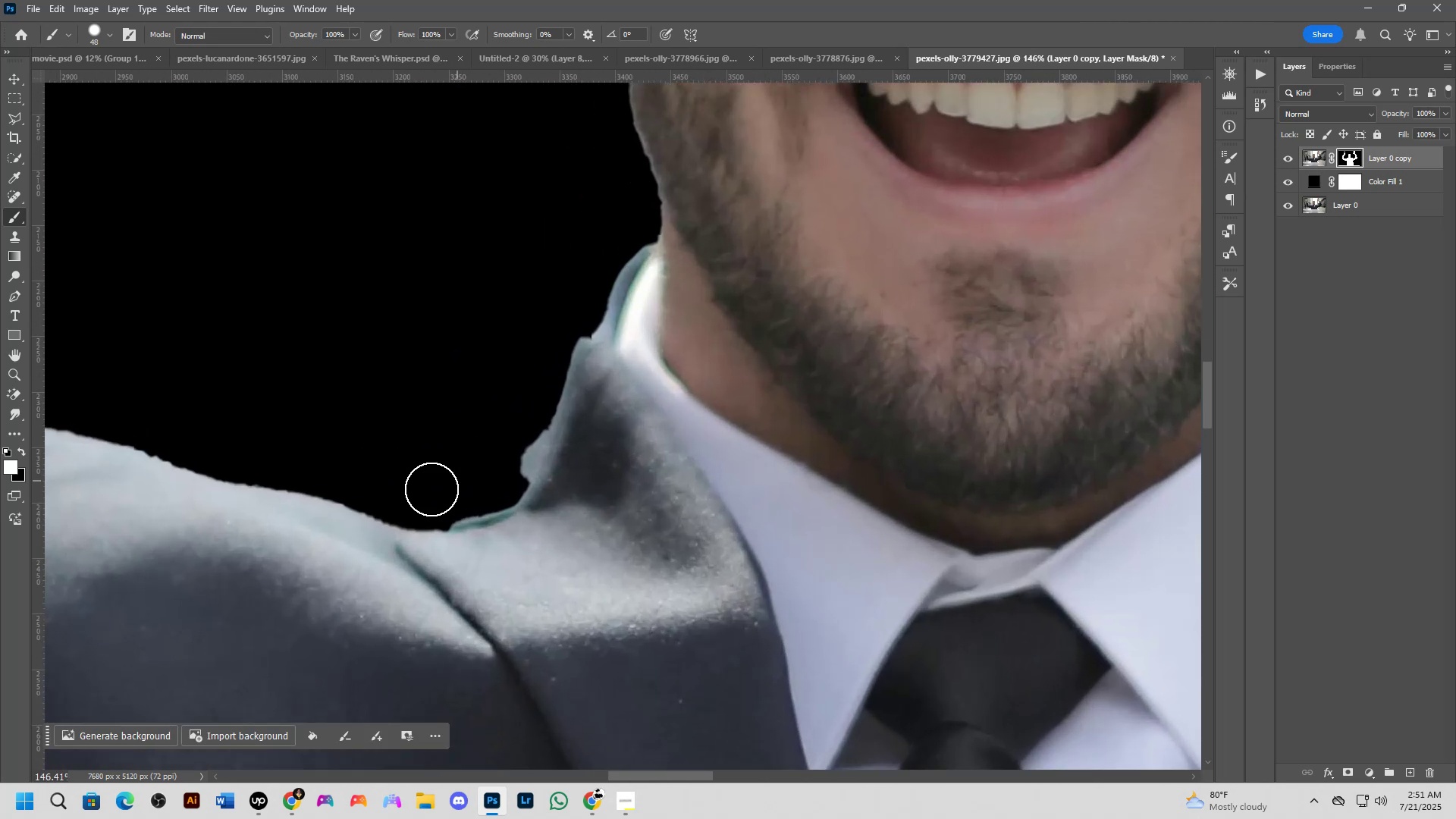 
left_click_drag(start_coordinate=[533, 416], to_coordinate=[595, 418])
 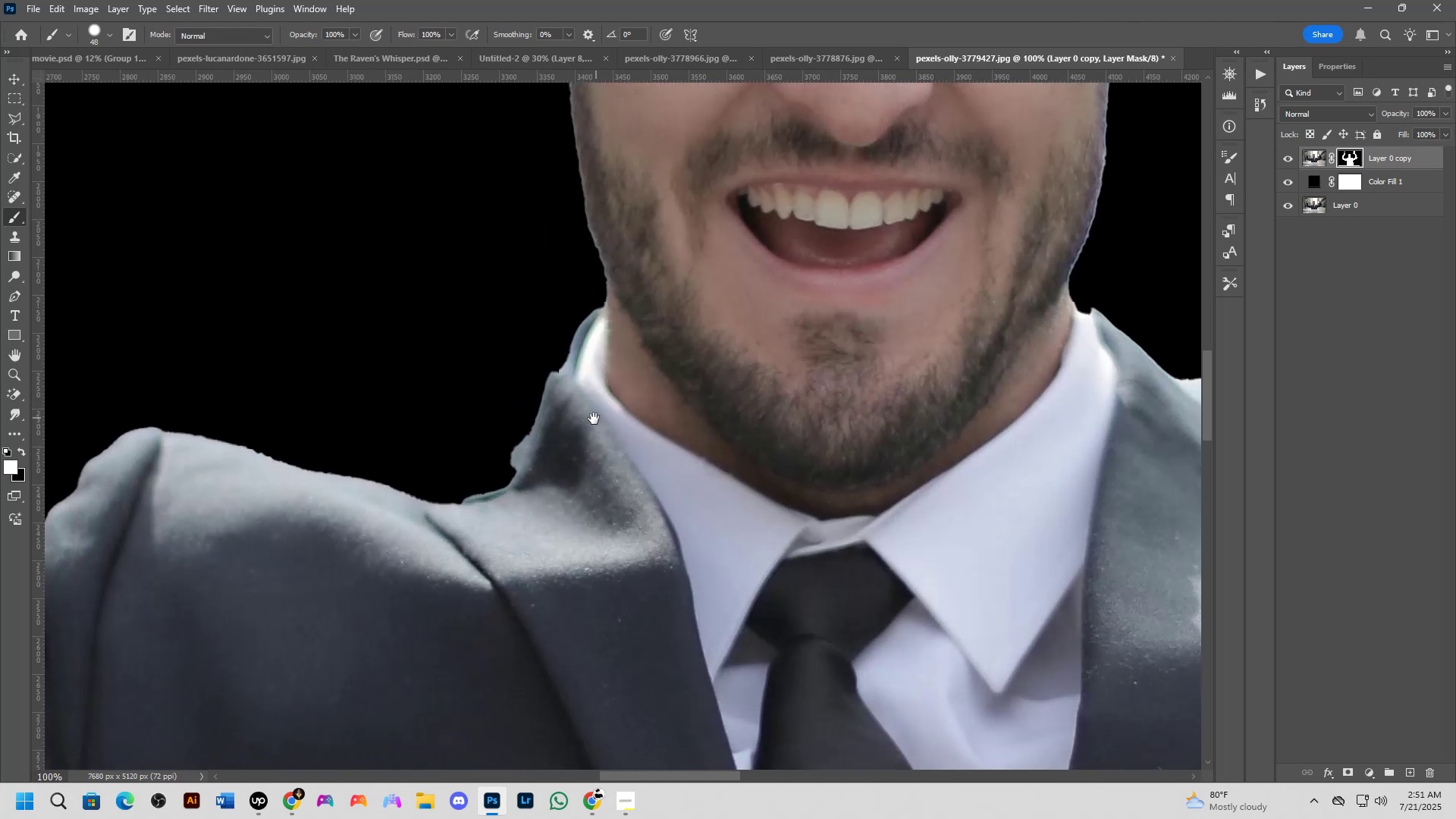 
scroll: coordinate [486, 448], scroll_direction: up, amount: 4.0
 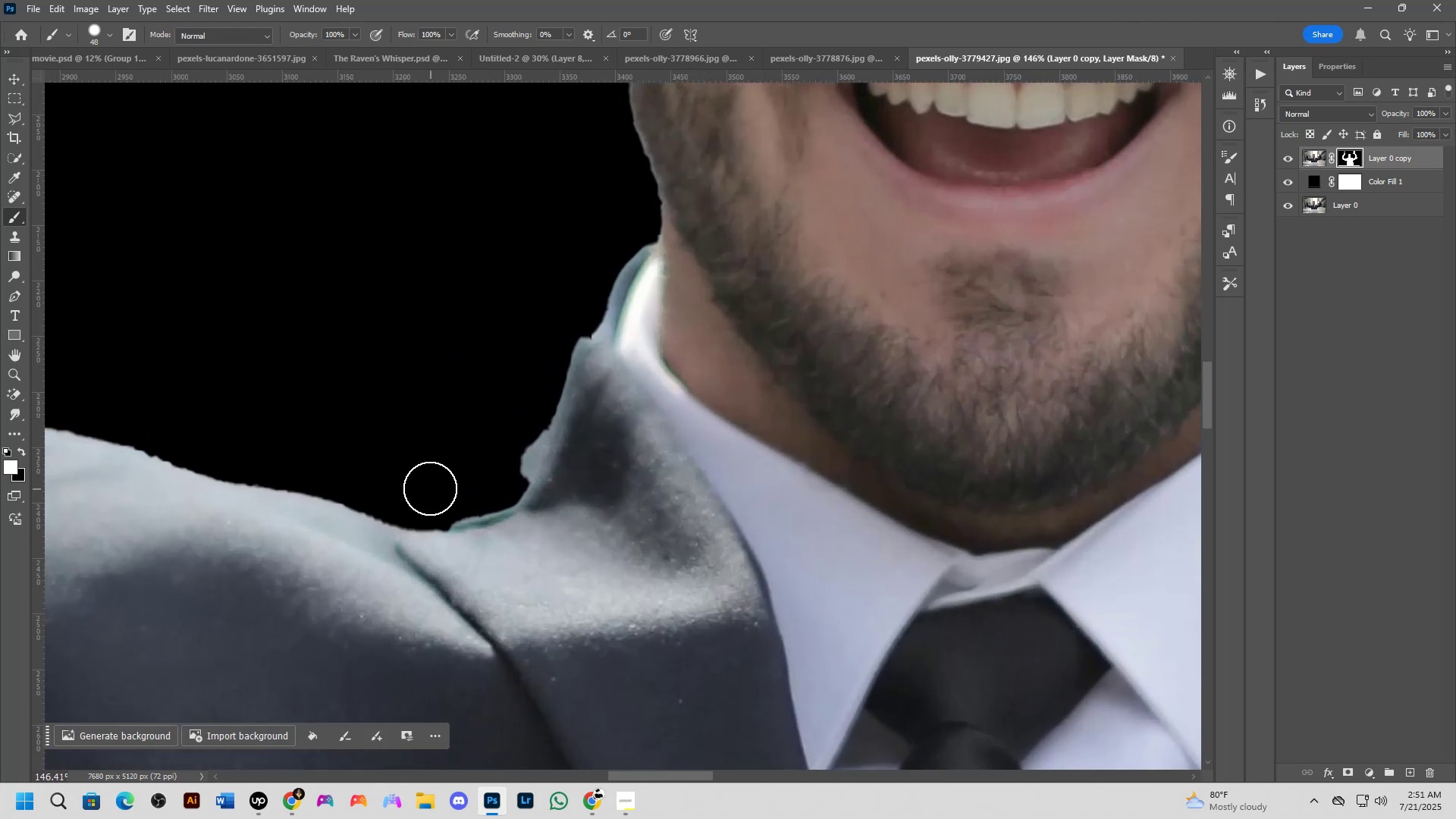 
key(X)
 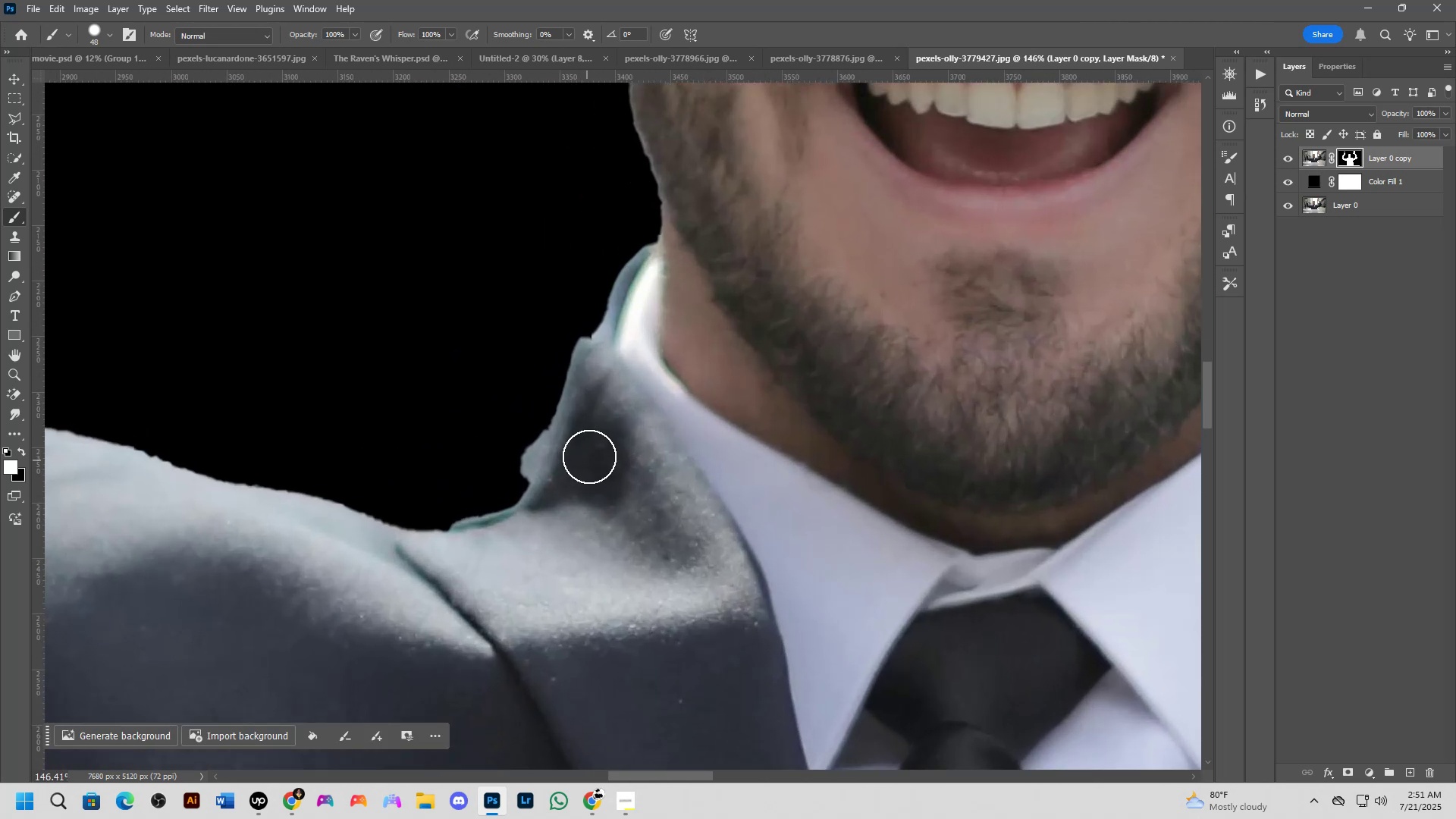 
left_click_drag(start_coordinate=[575, 462], to_coordinate=[435, 529])
 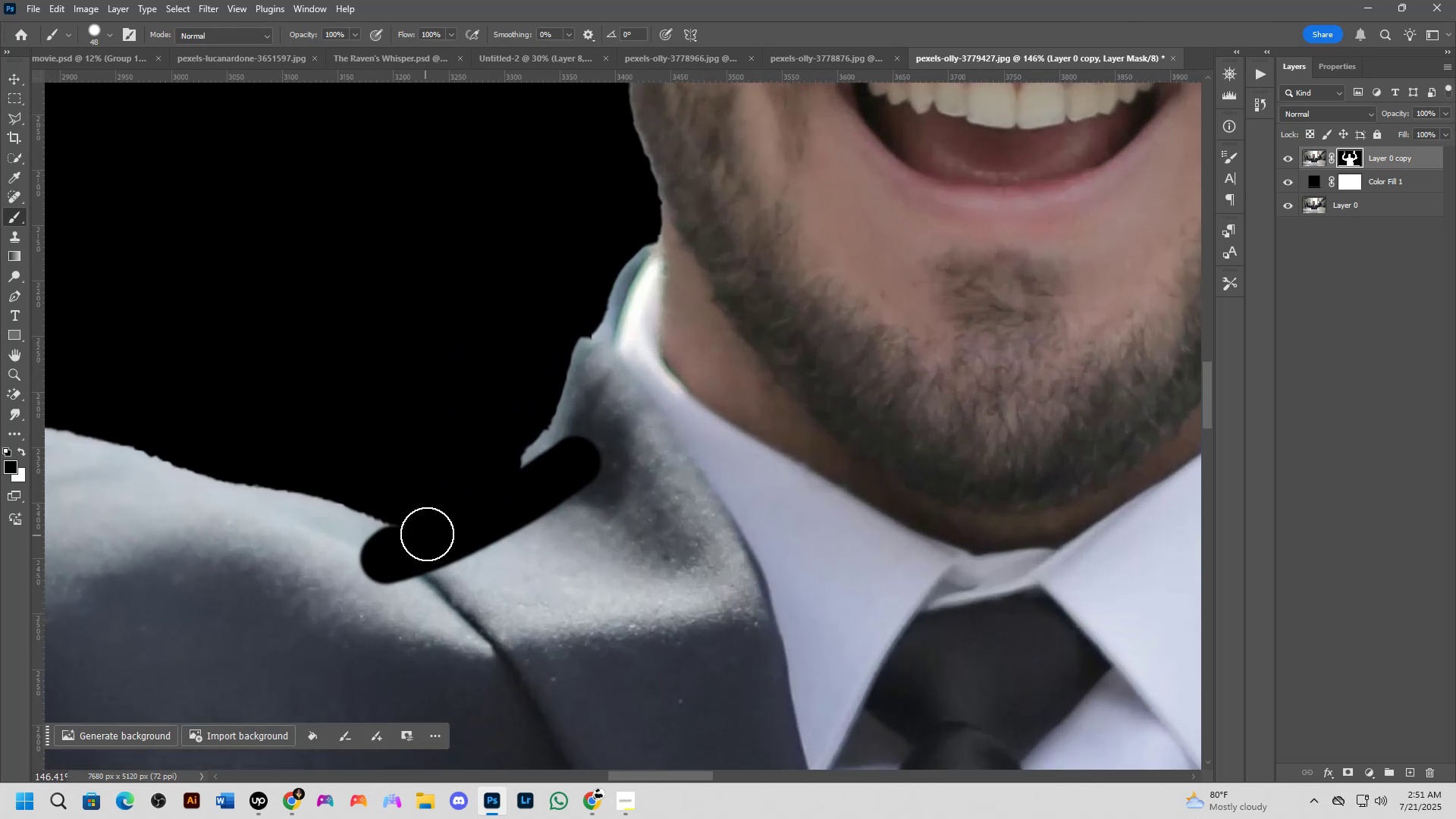 
key(Control+ControlLeft)
 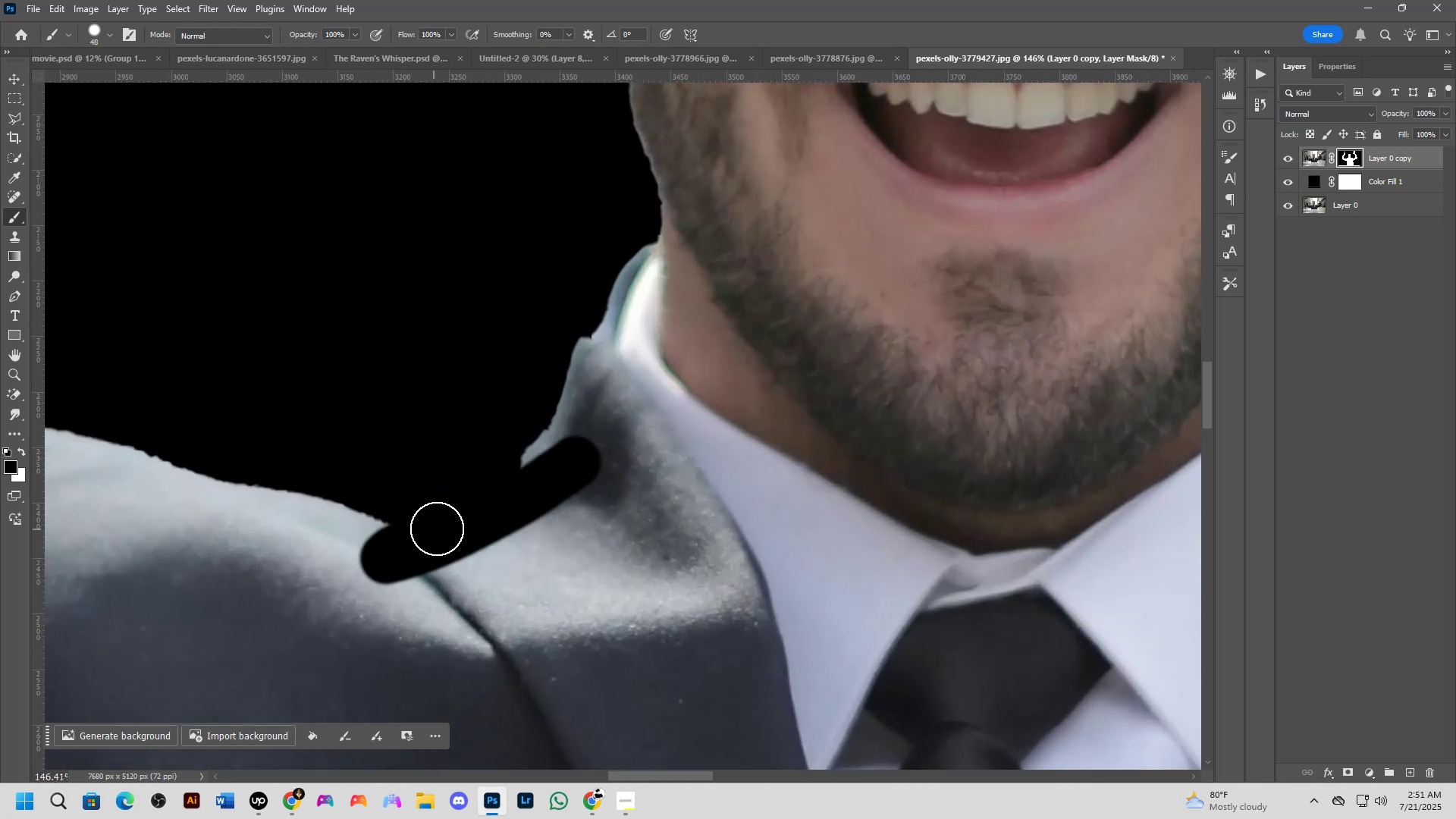 
key(Control+Z)
 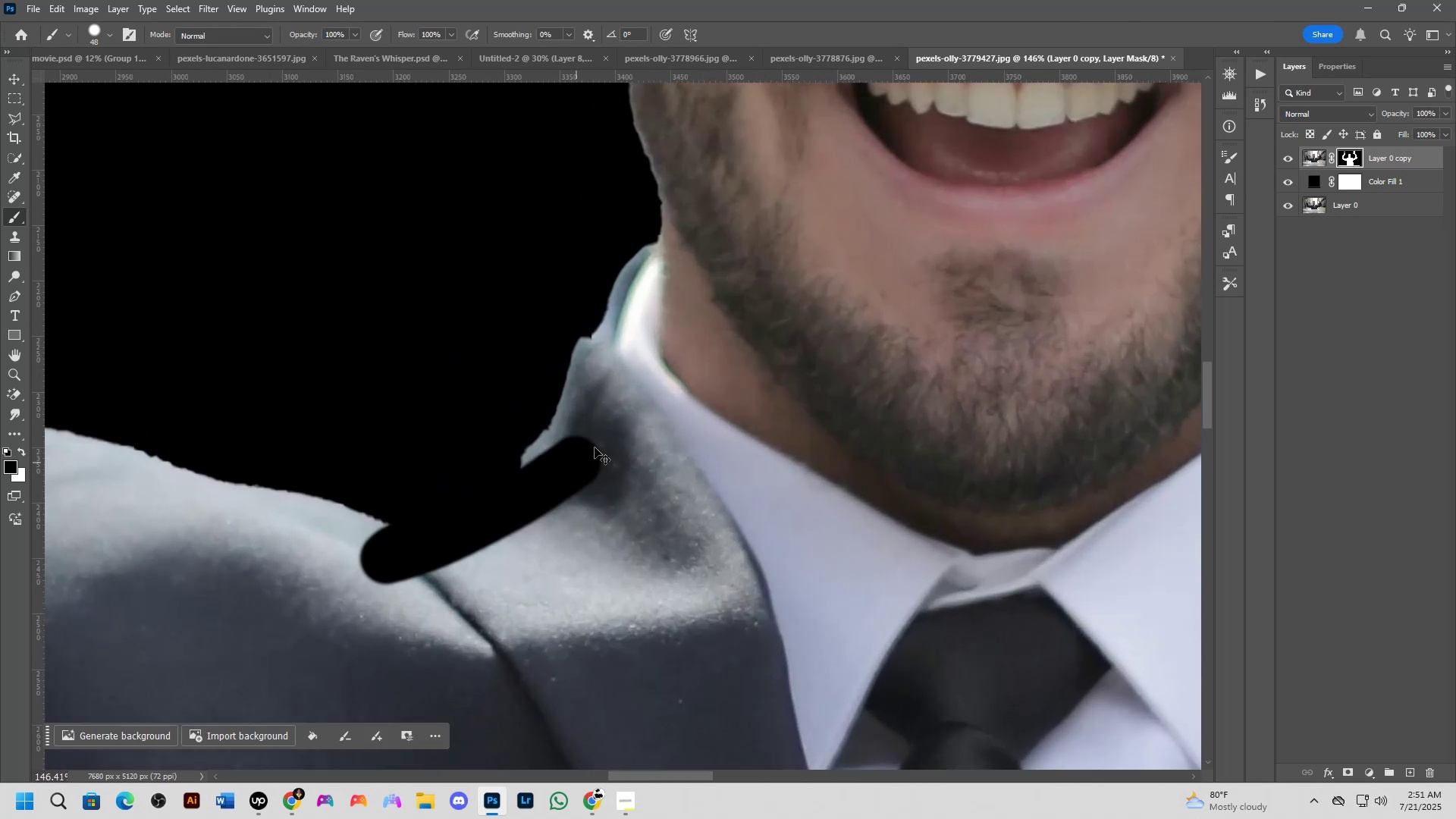 
key(X)
 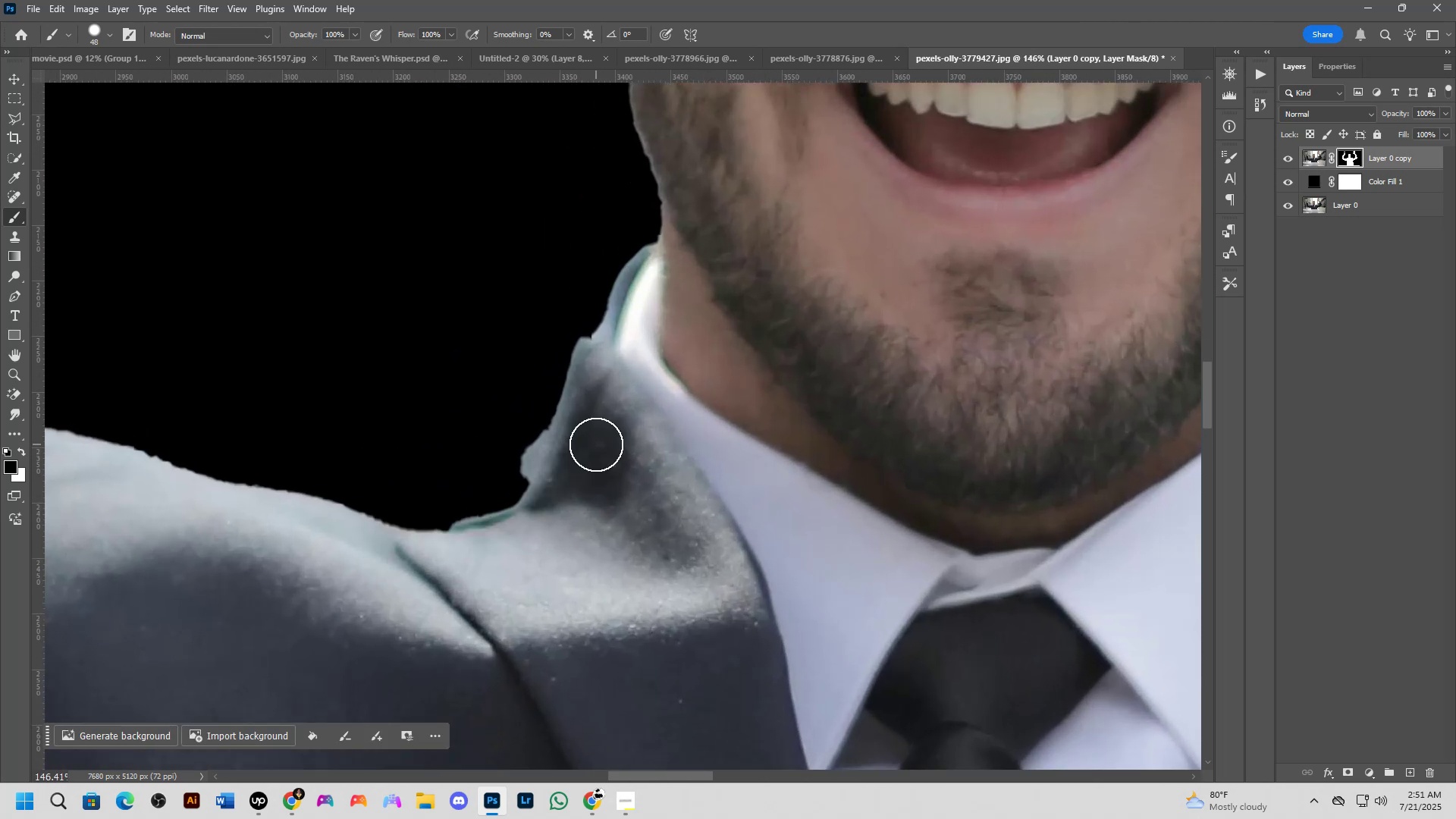 
left_click_drag(start_coordinate=[591, 444], to_coordinate=[238, 583])
 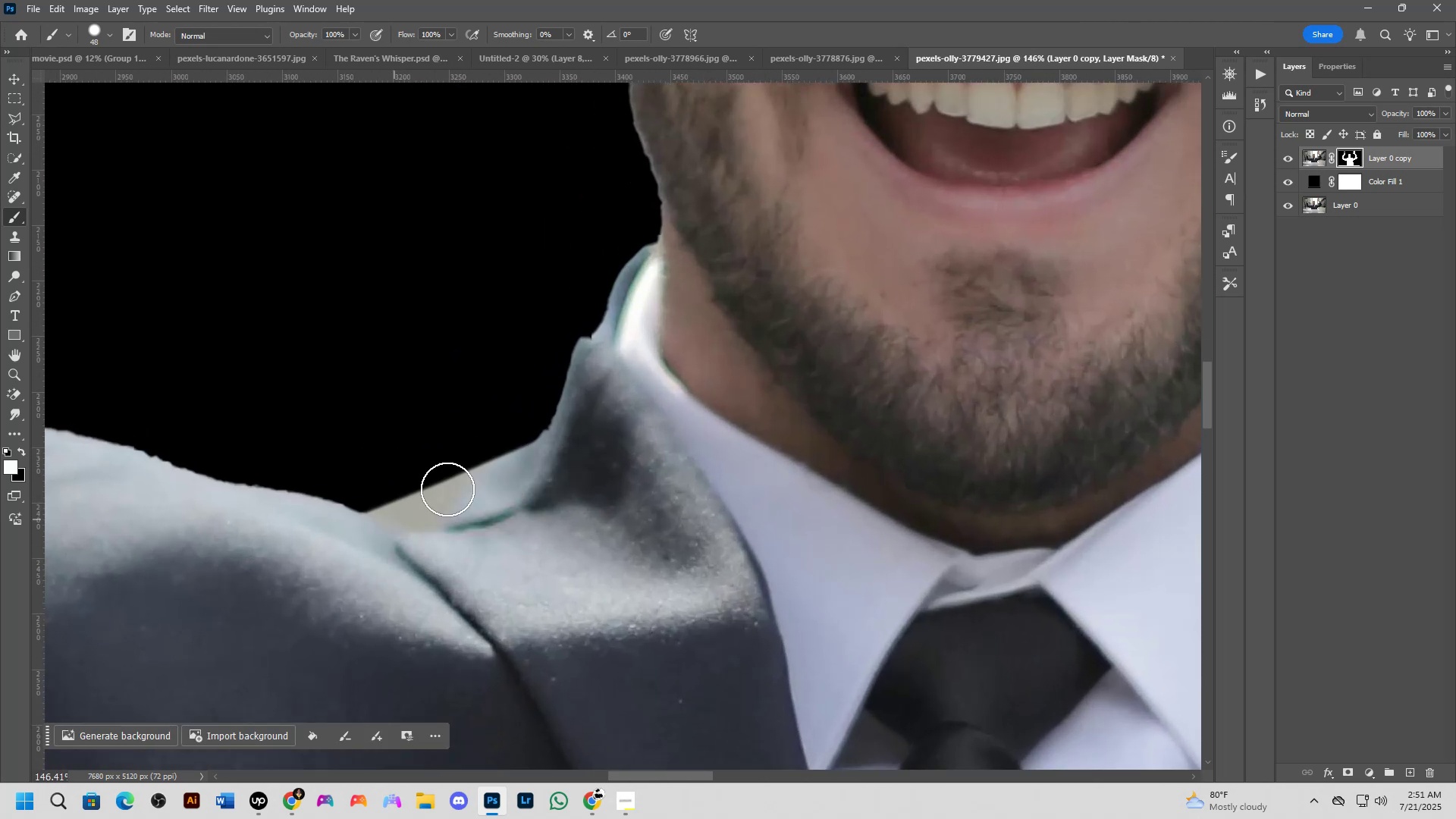 
key(Control+ControlLeft)
 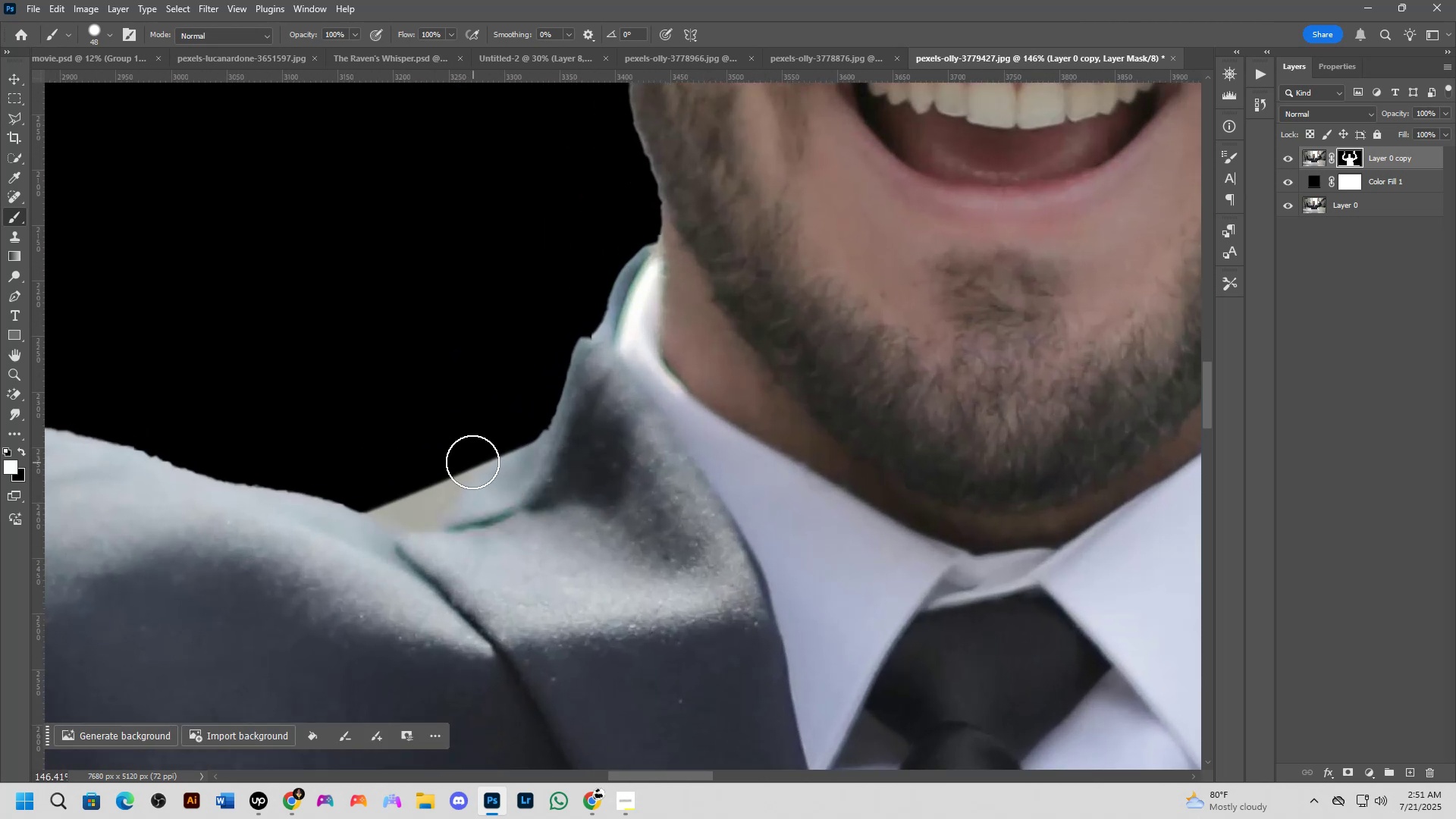 
key(Control+Z)
 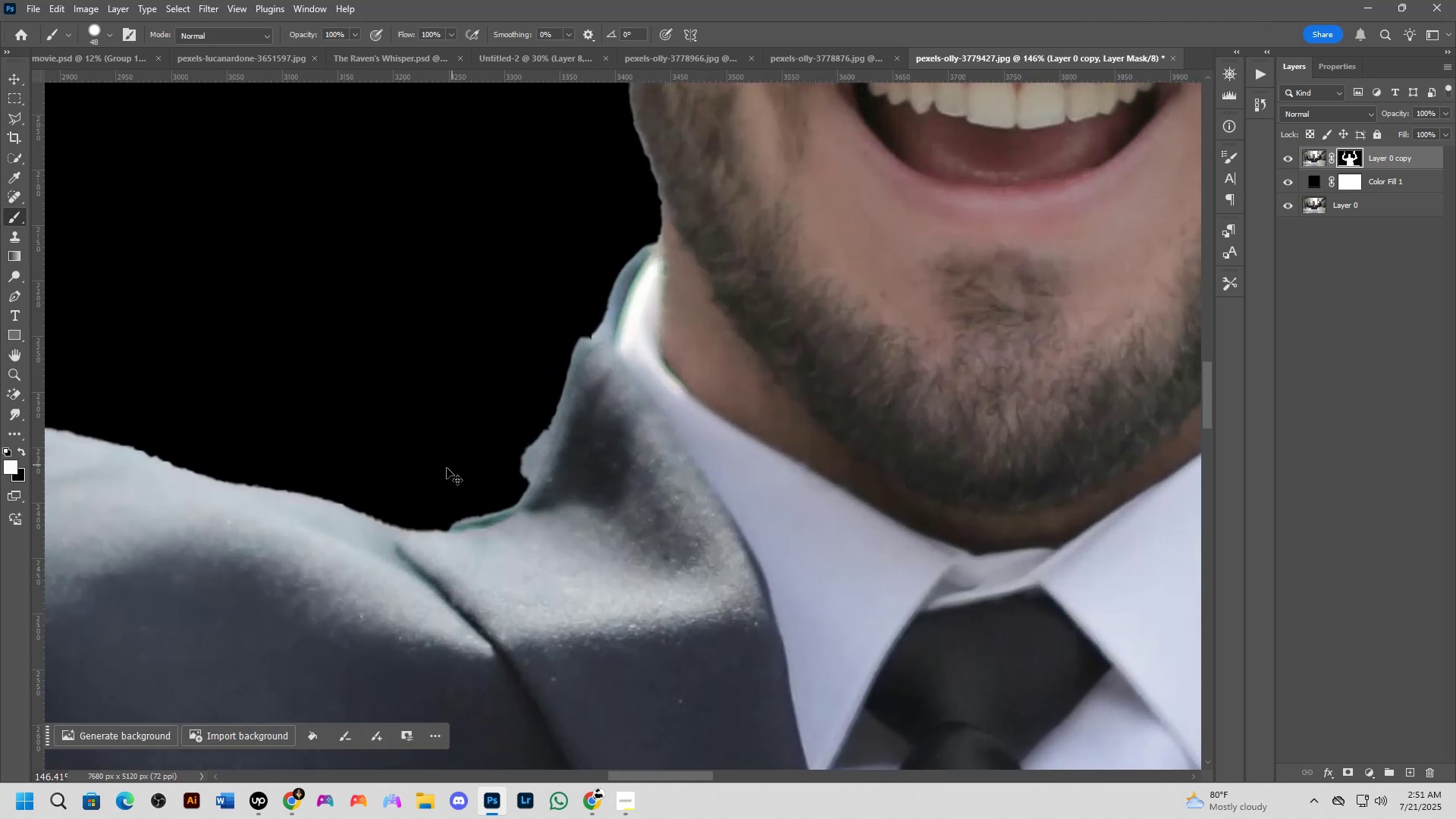 
key(X)
 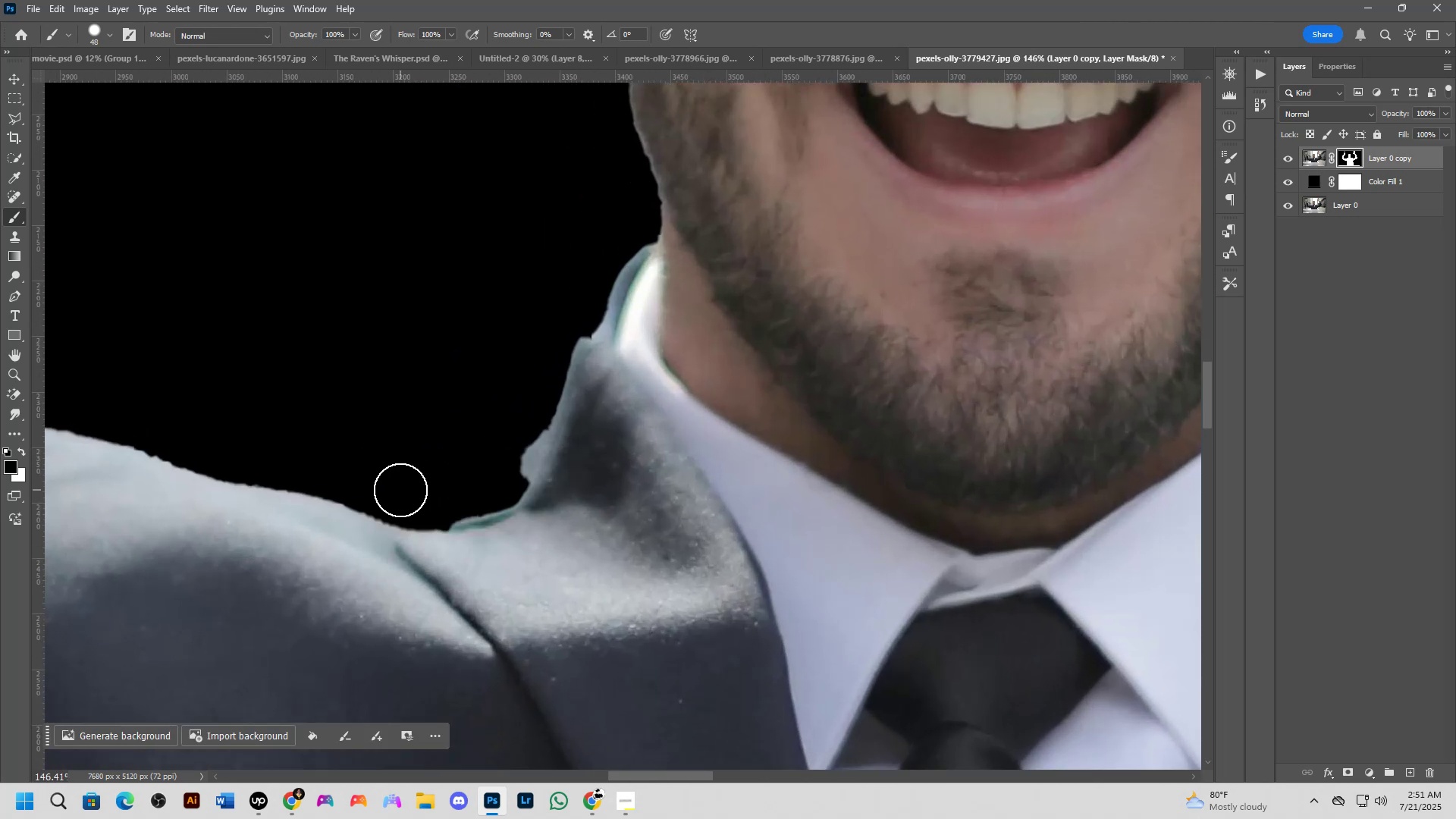 
left_click_drag(start_coordinate=[400, 490], to_coordinate=[597, 268])
 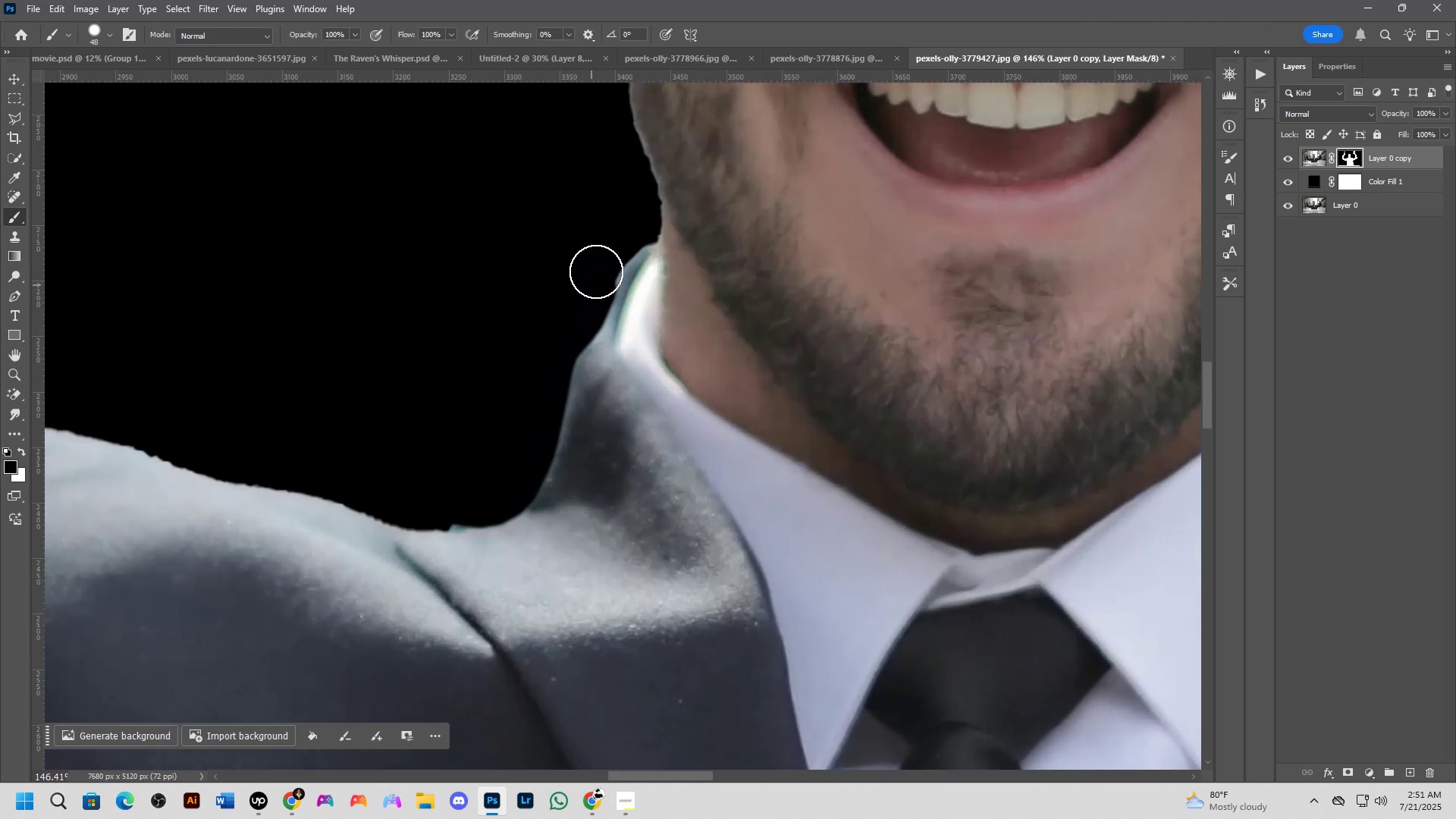 
key(Shift+ShiftLeft)
 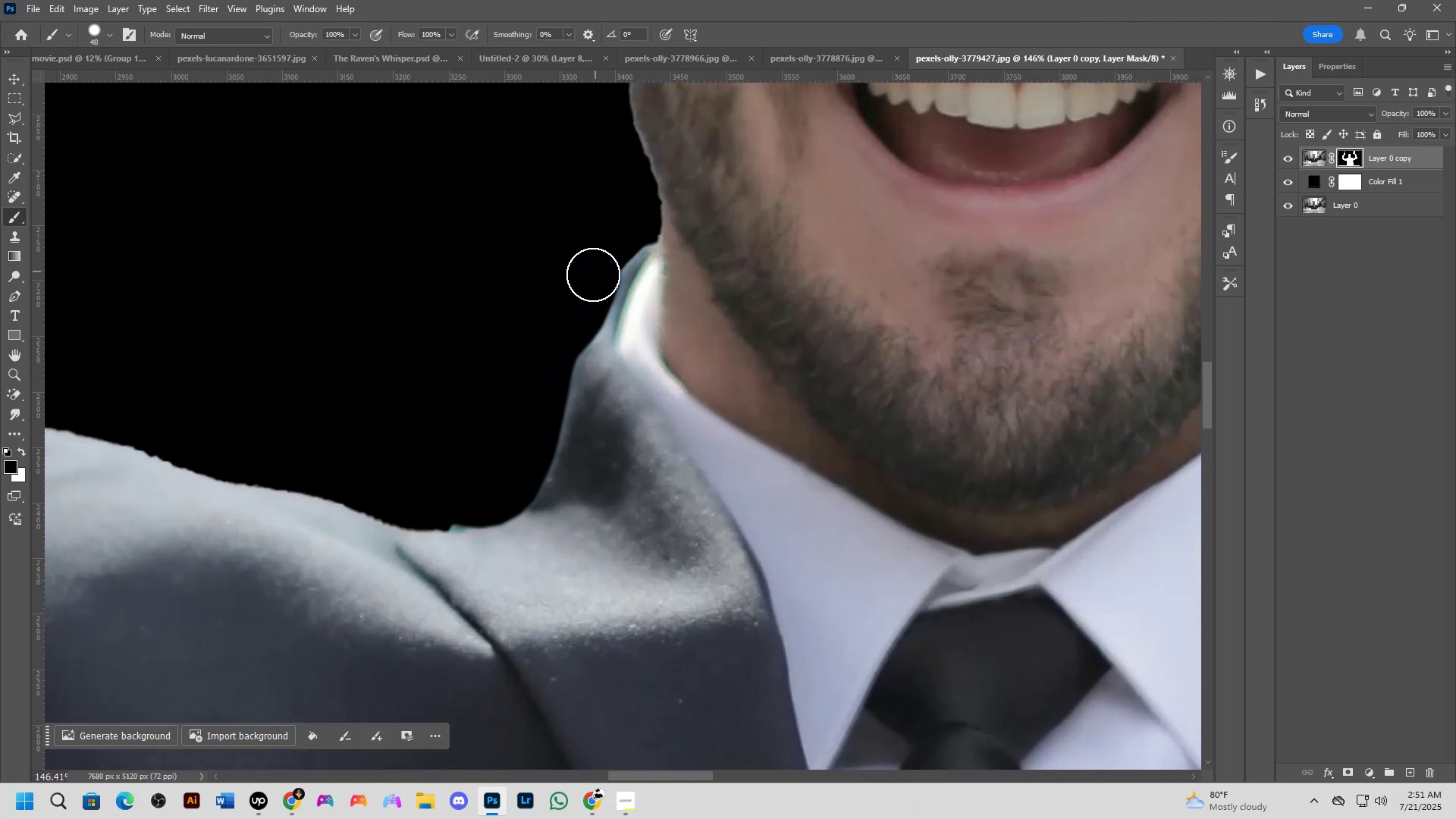 
scroll: coordinate [598, 297], scroll_direction: down, amount: 4.0
 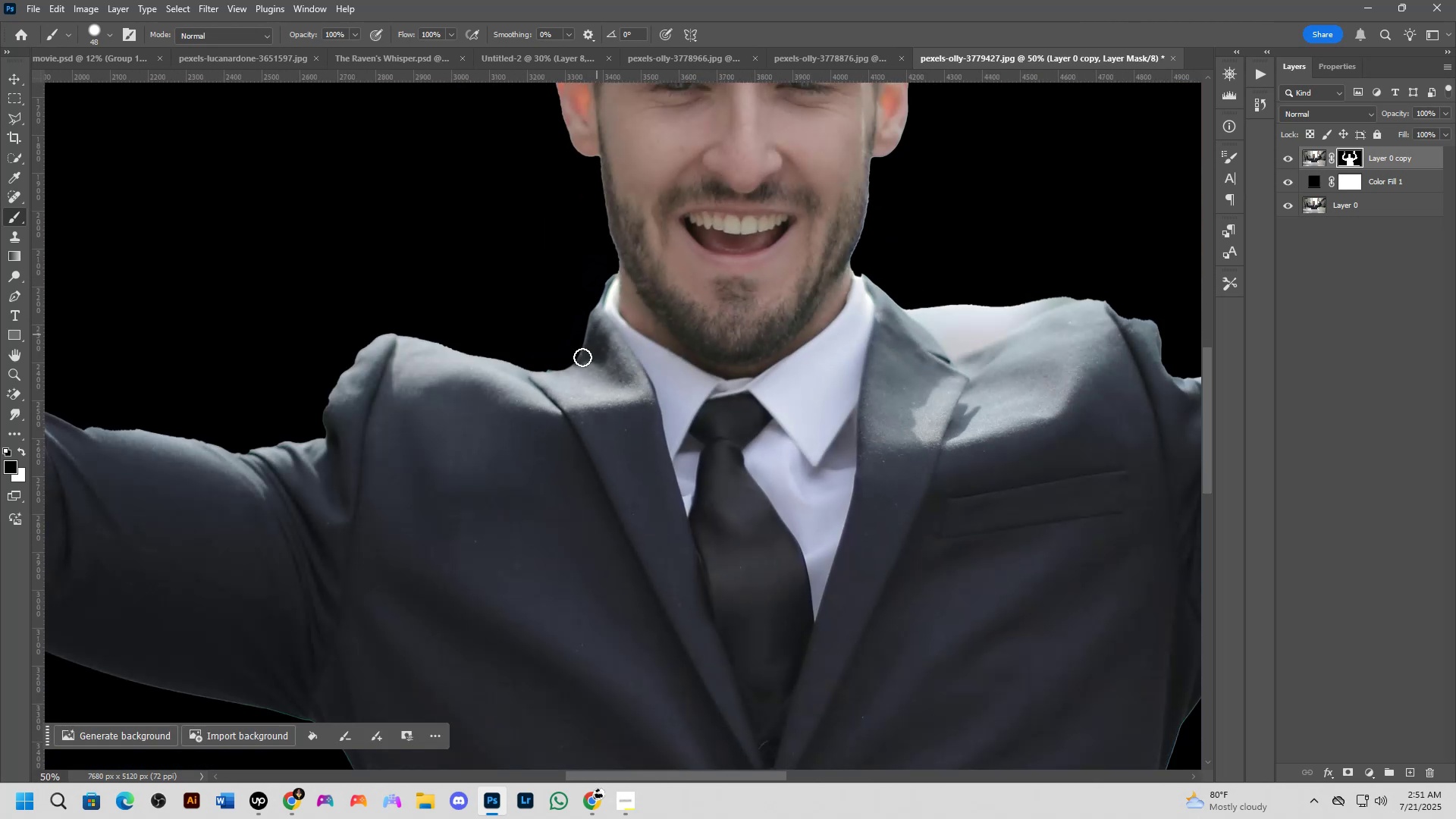 
hold_key(key=Space, duration=0.53)
 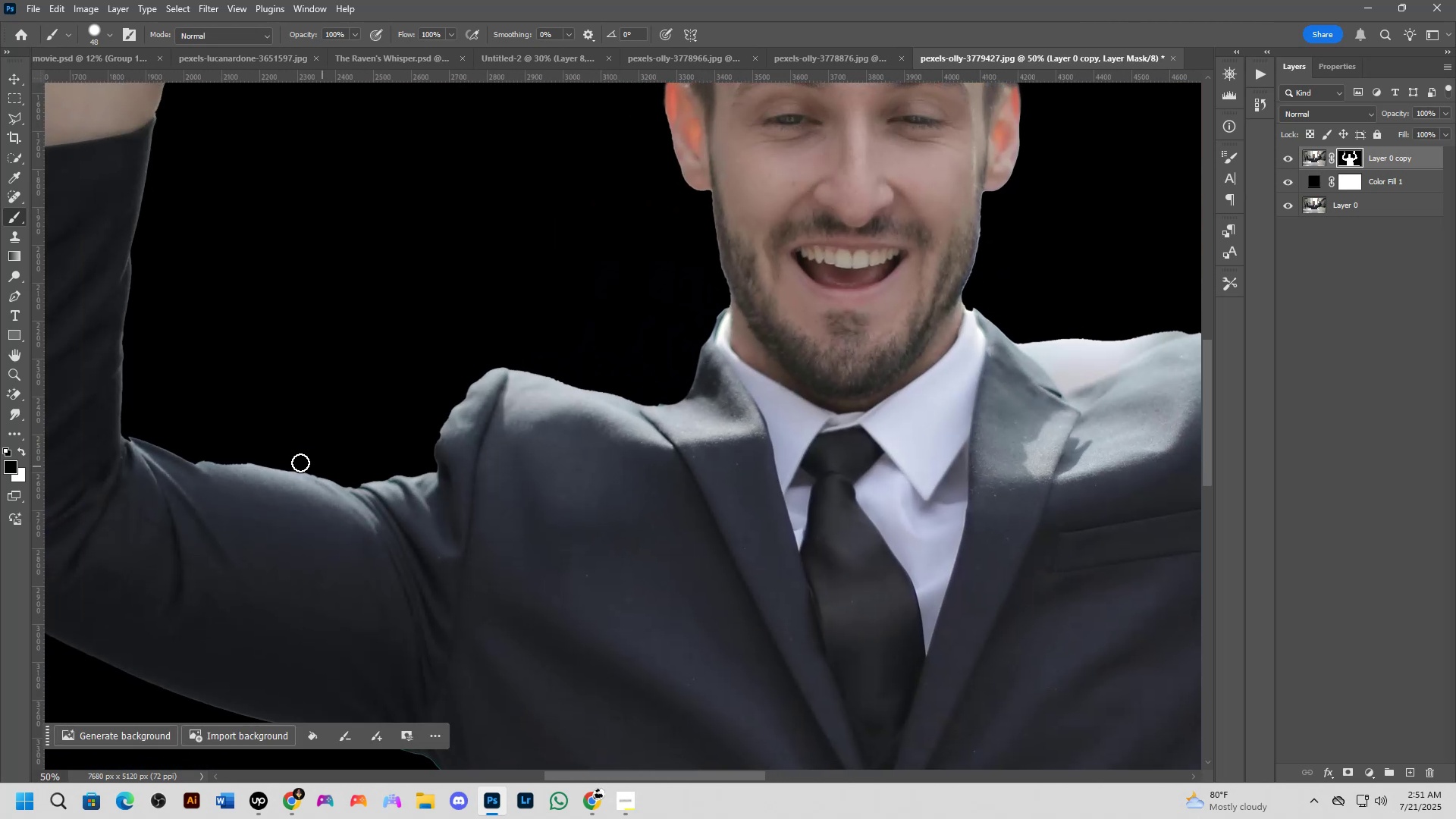 
left_click_drag(start_coordinate=[489, 419], to_coordinate=[601, 453])
 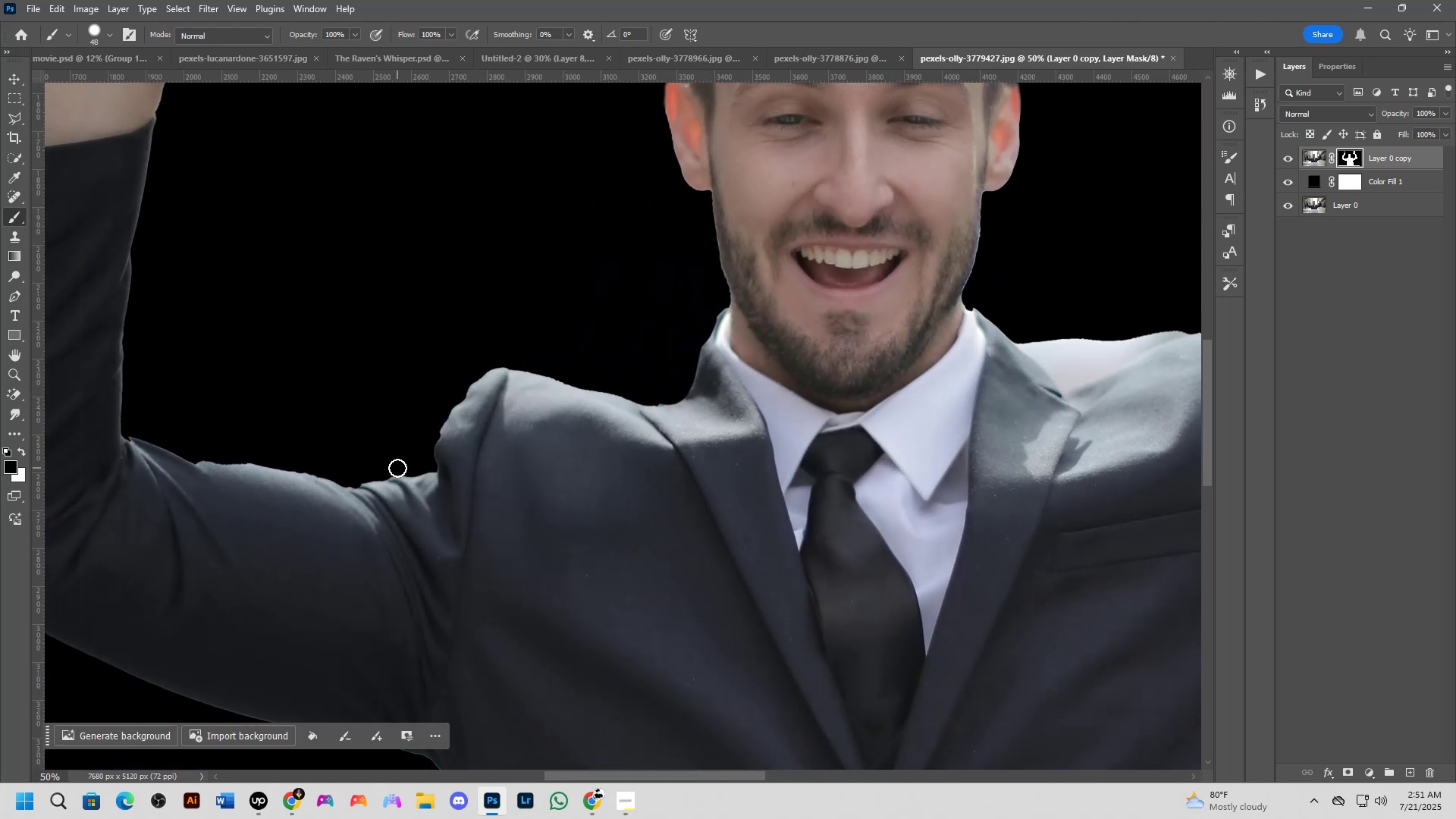 
key(Shift+ShiftLeft)
 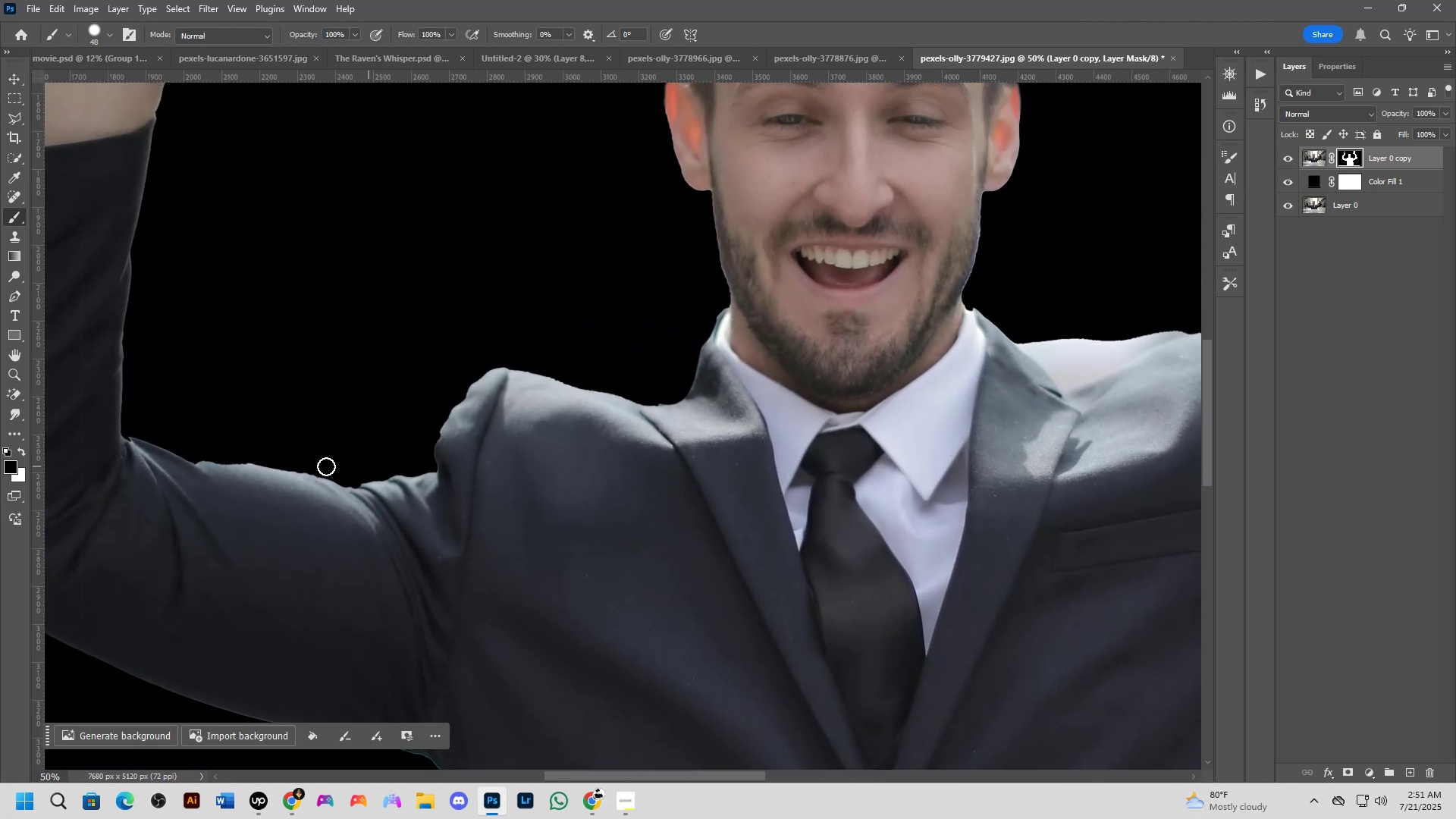 
scroll: coordinate [293, 459], scroll_direction: up, amount: 3.0
 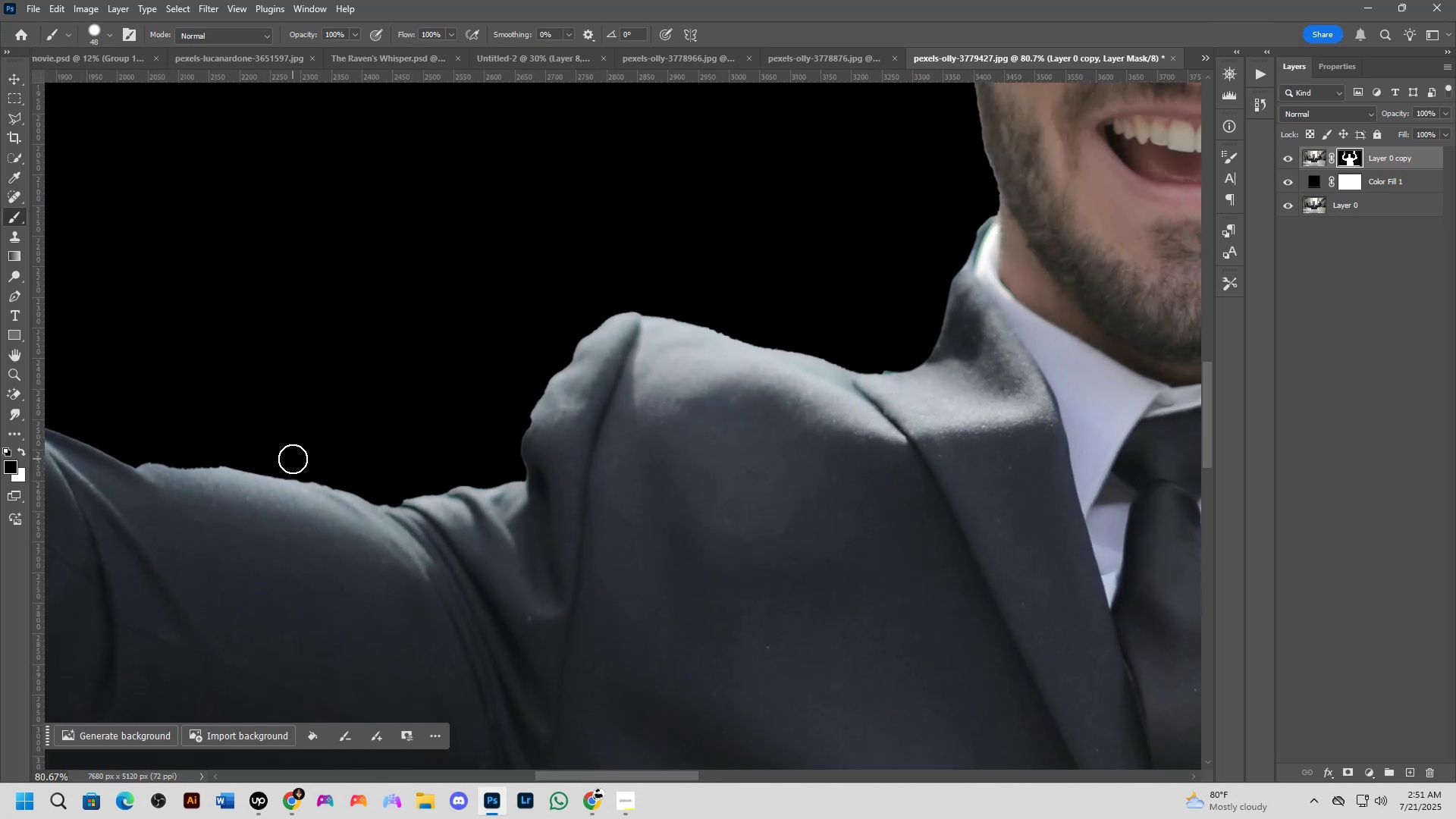 
hold_key(key=Space, duration=0.53)
 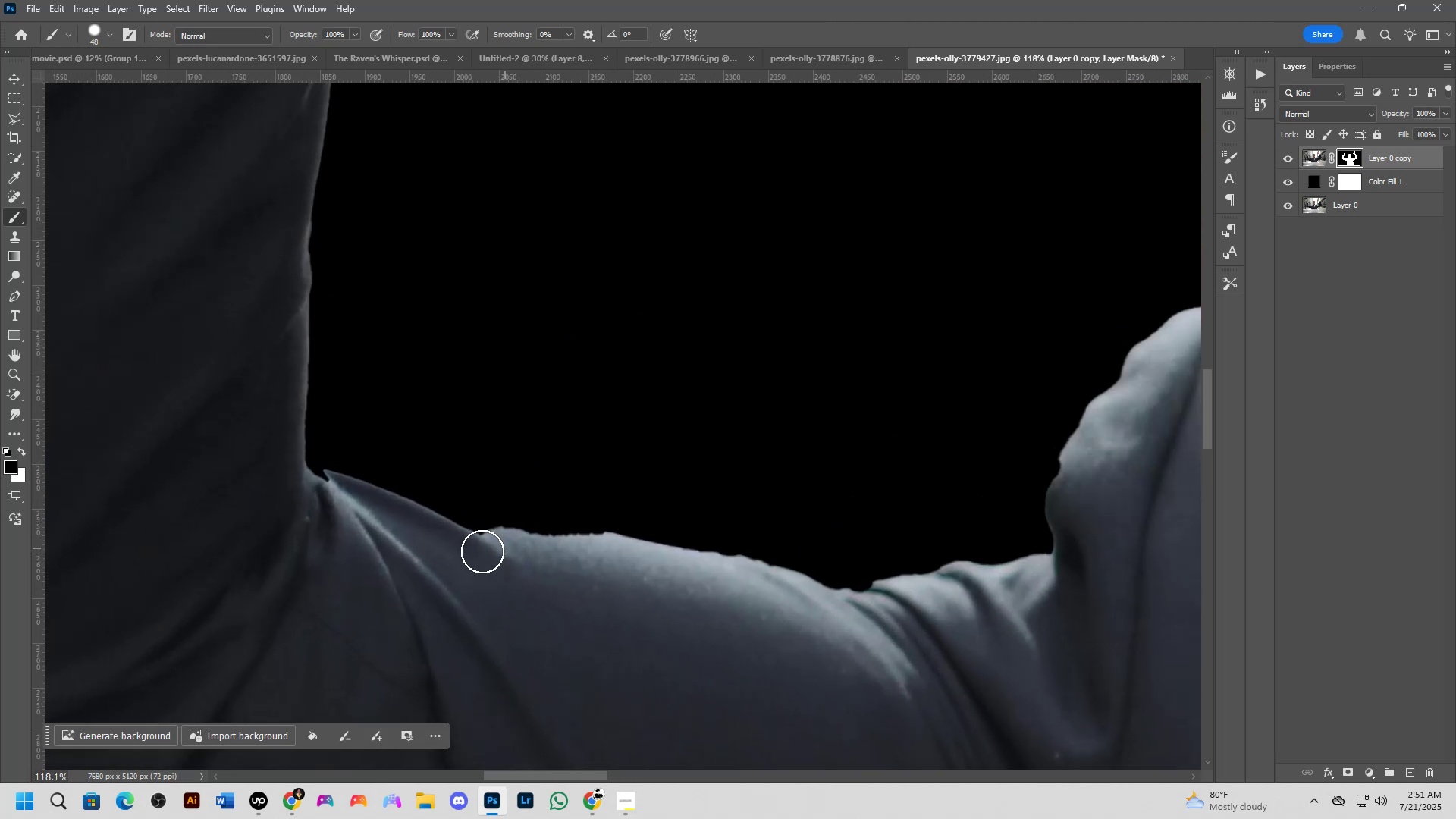 
left_click_drag(start_coordinate=[263, 456], to_coordinate=[598, 523])
 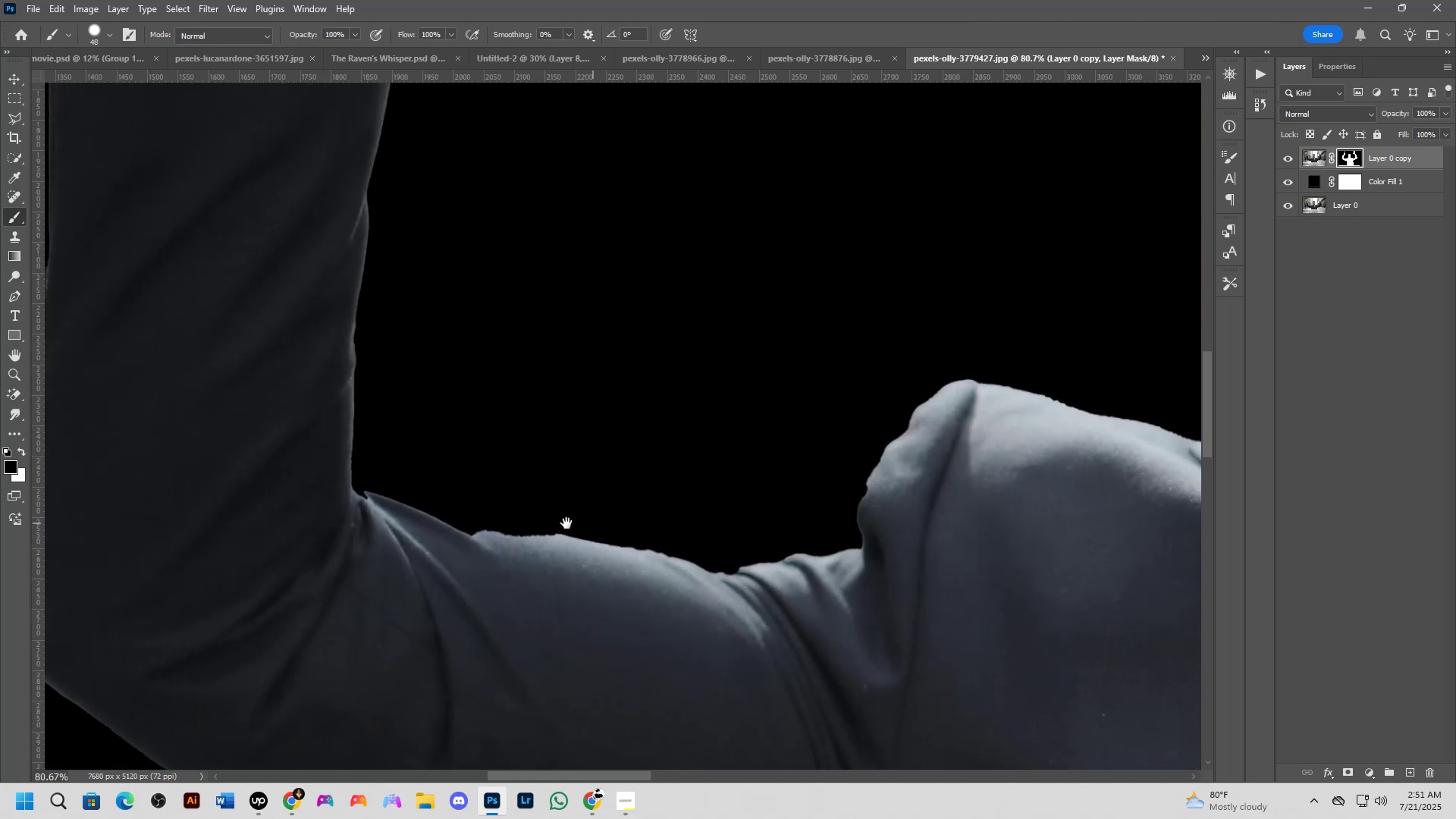 
scroll: coordinate [457, 548], scroll_direction: up, amount: 5.0
 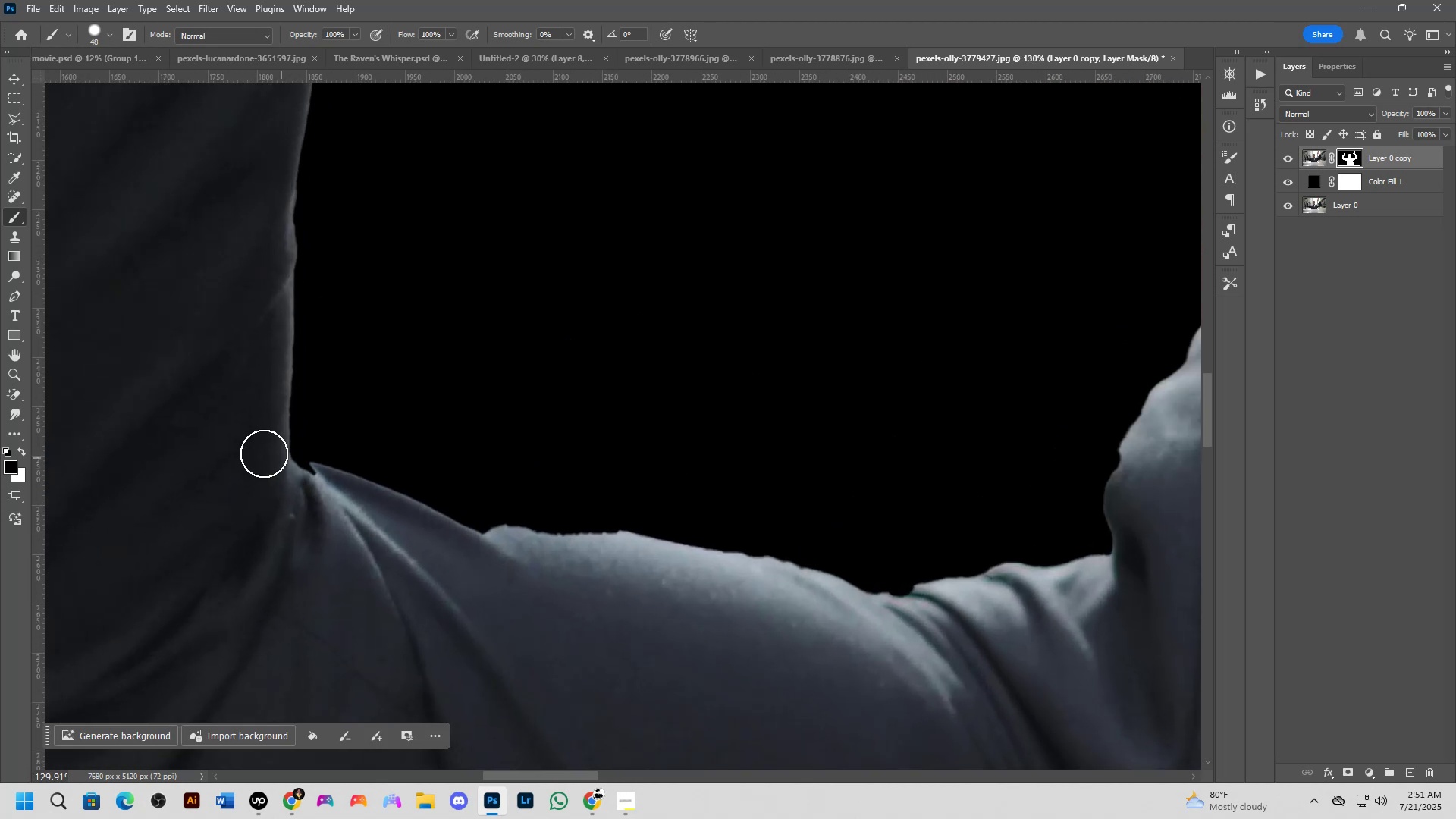 
left_click_drag(start_coordinate=[269, 462], to_coordinate=[347, 489])
 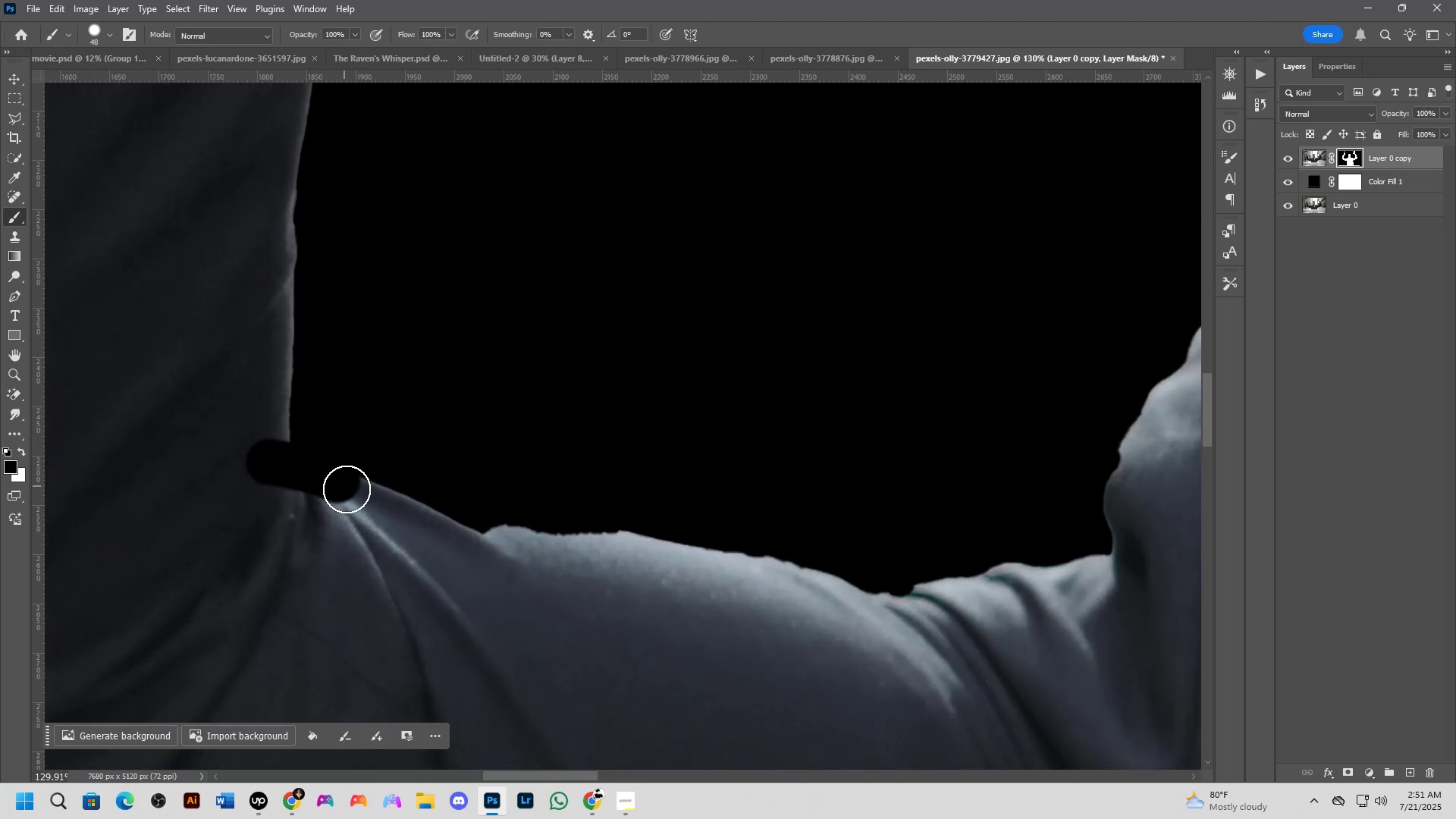 
key(Control+ControlLeft)
 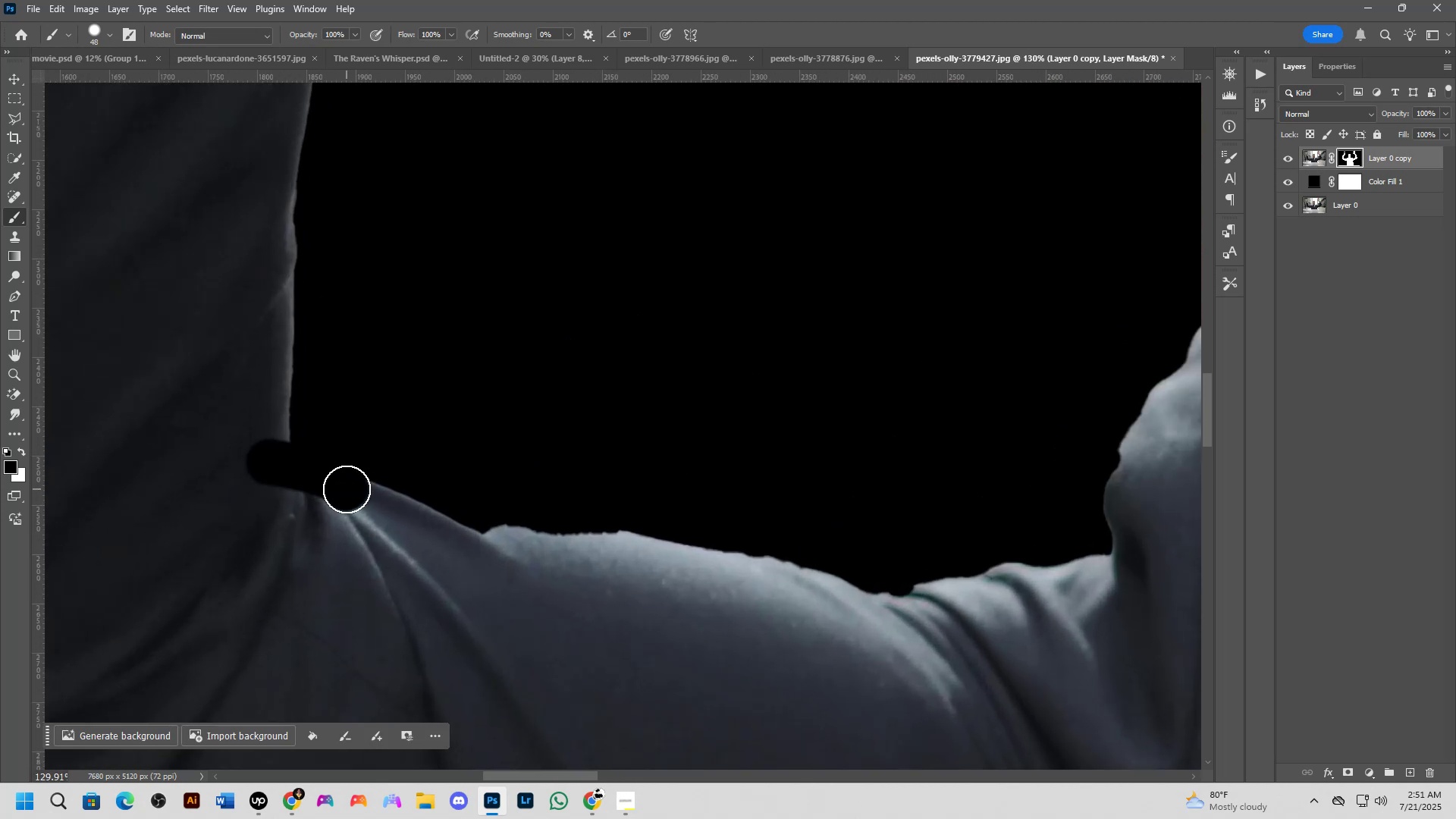 
key(Control+Z)
 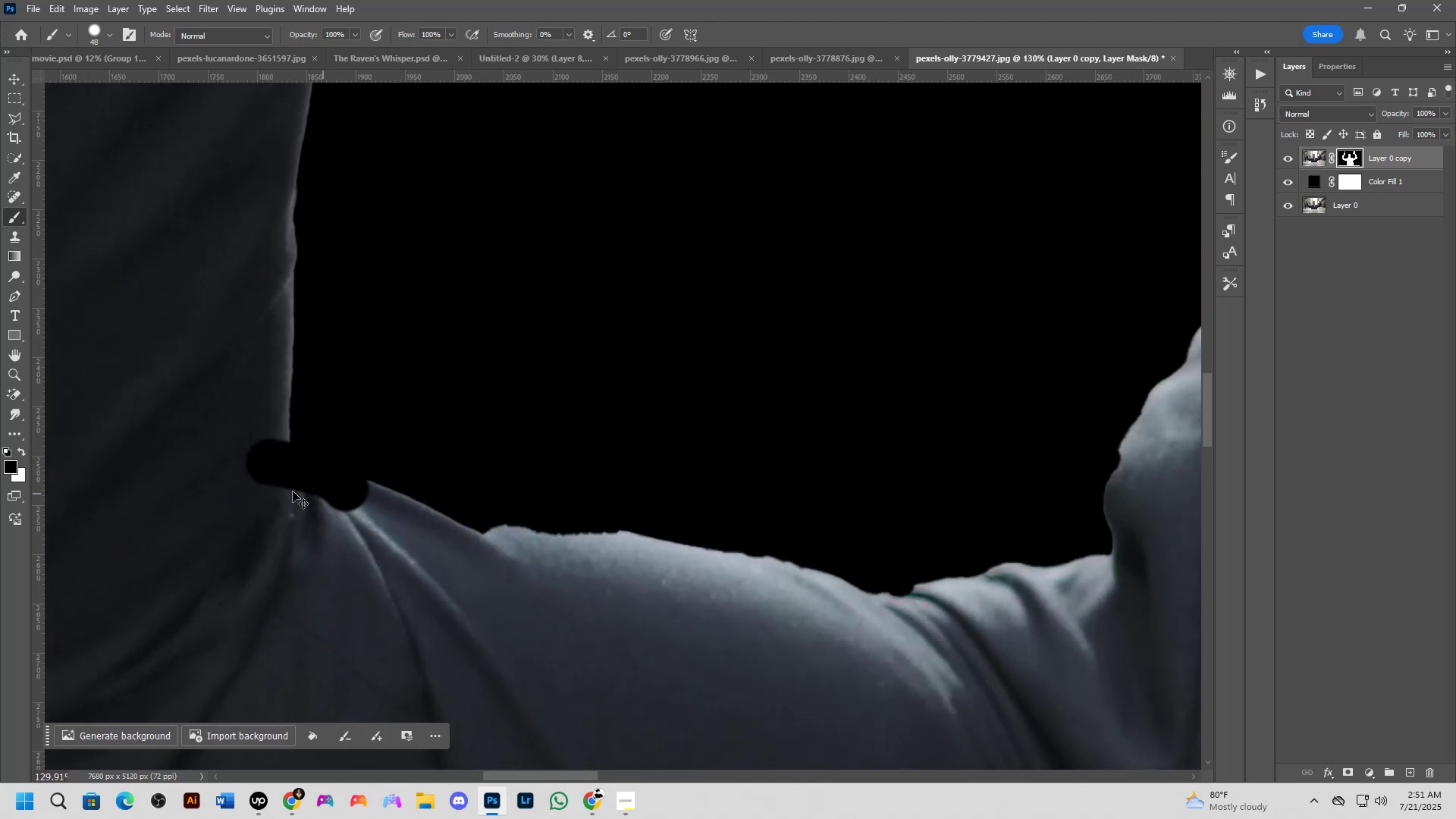 
key(X)
 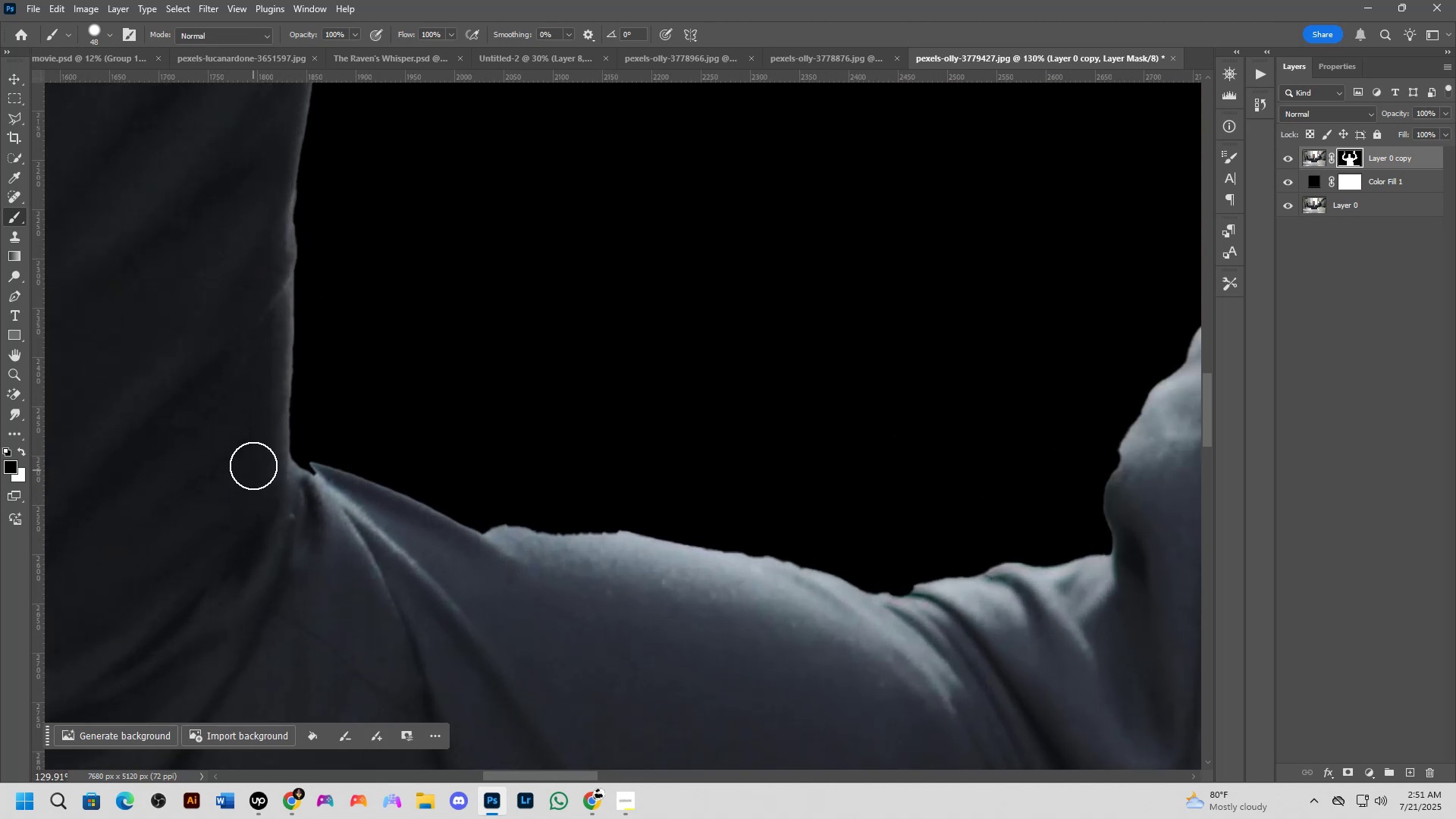 
left_click_drag(start_coordinate=[255, 464], to_coordinate=[1021, 610])
 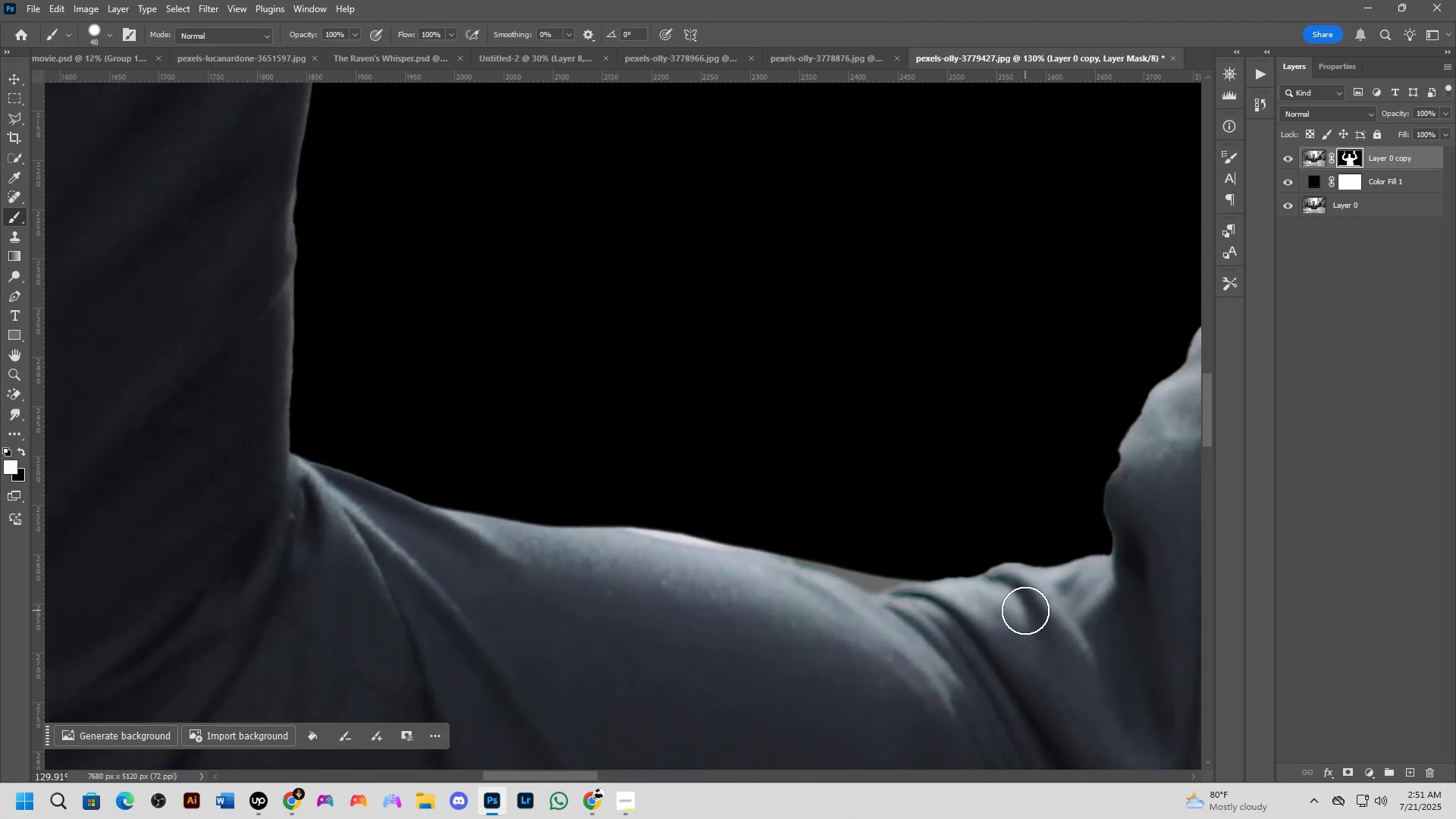 
scroll: coordinate [1006, 610], scroll_direction: down, amount: 4.0
 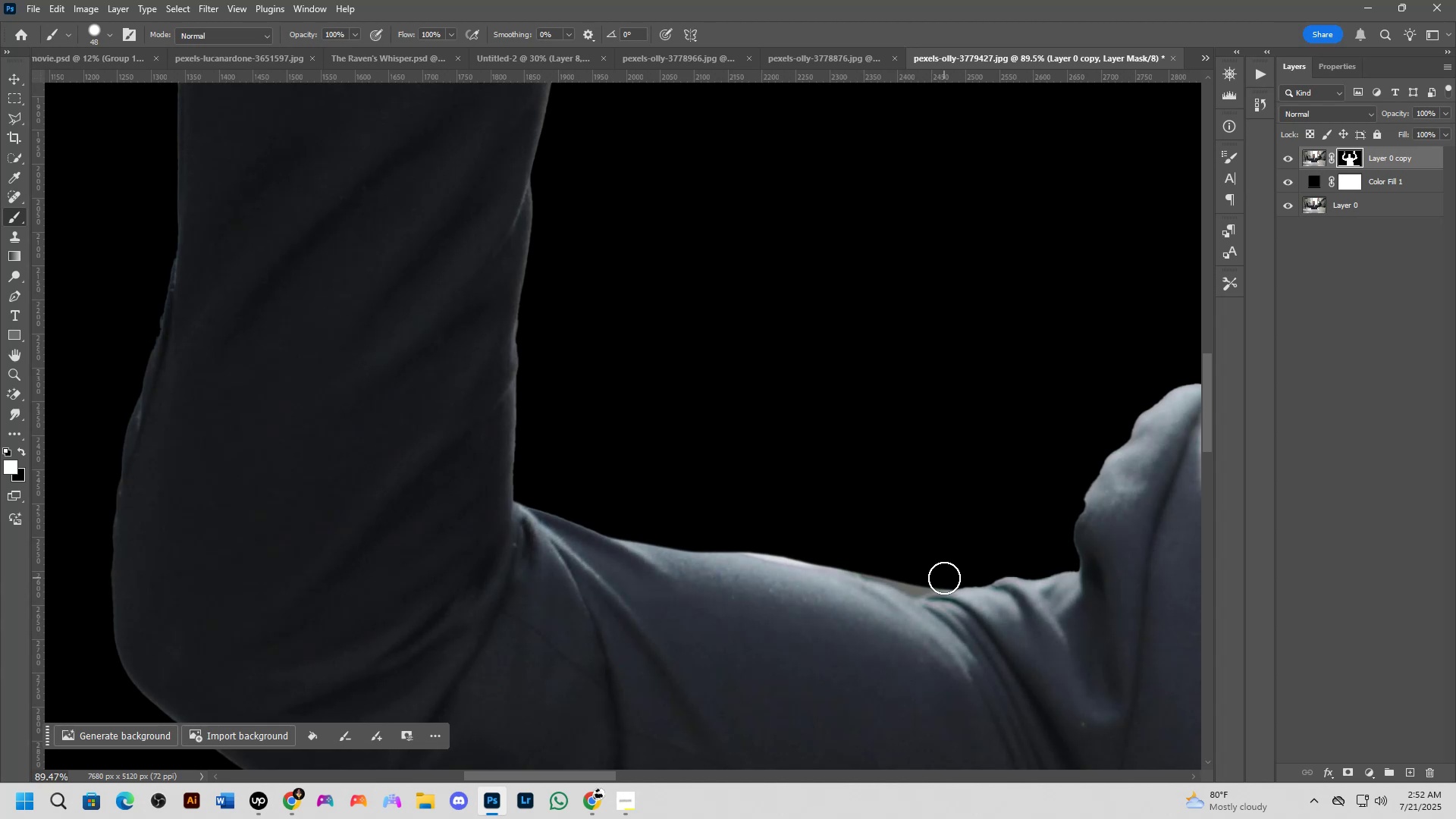 
wait(25.18)
 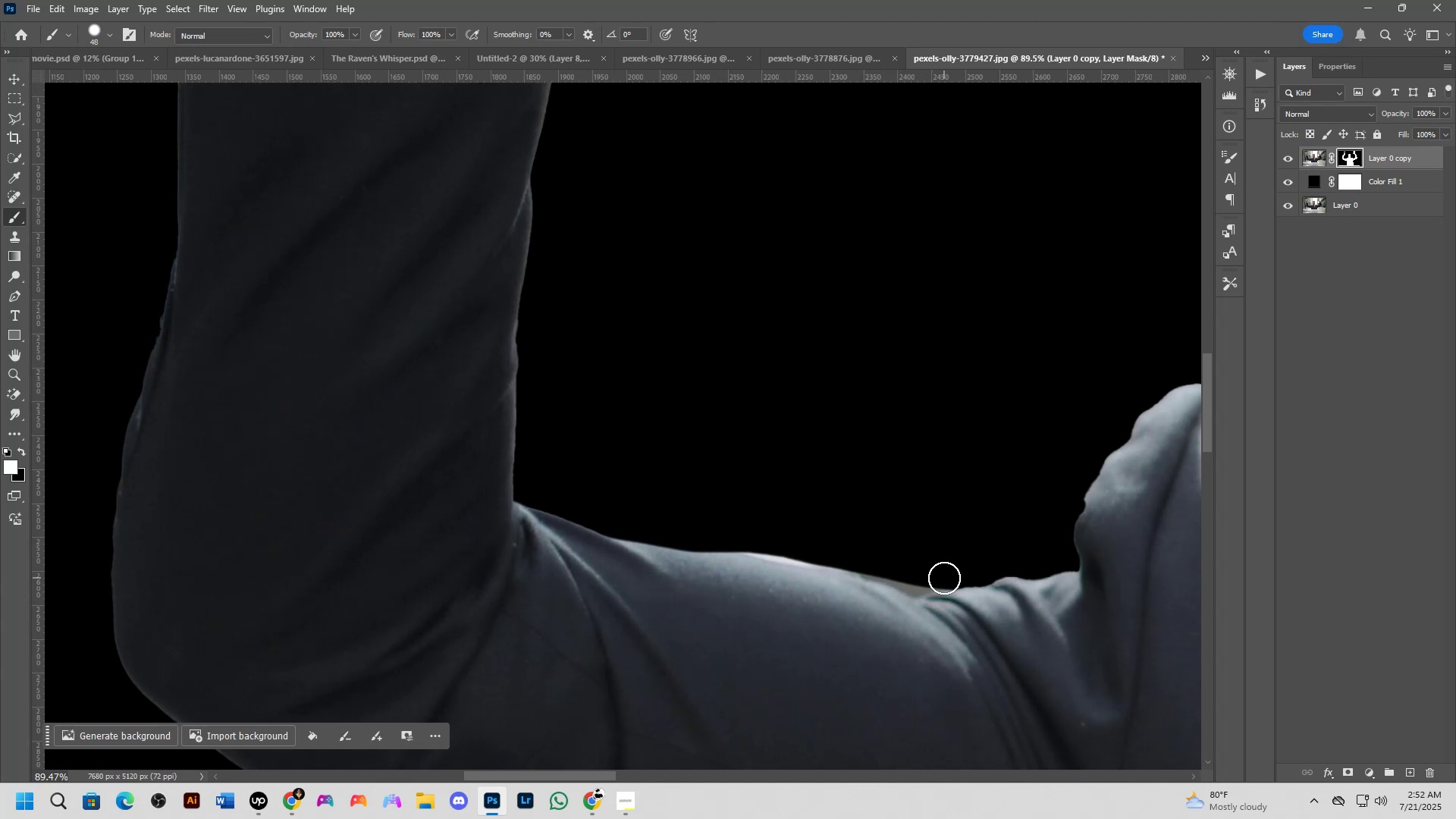 
scroll: coordinate [742, 504], scroll_direction: down, amount: 7.0
 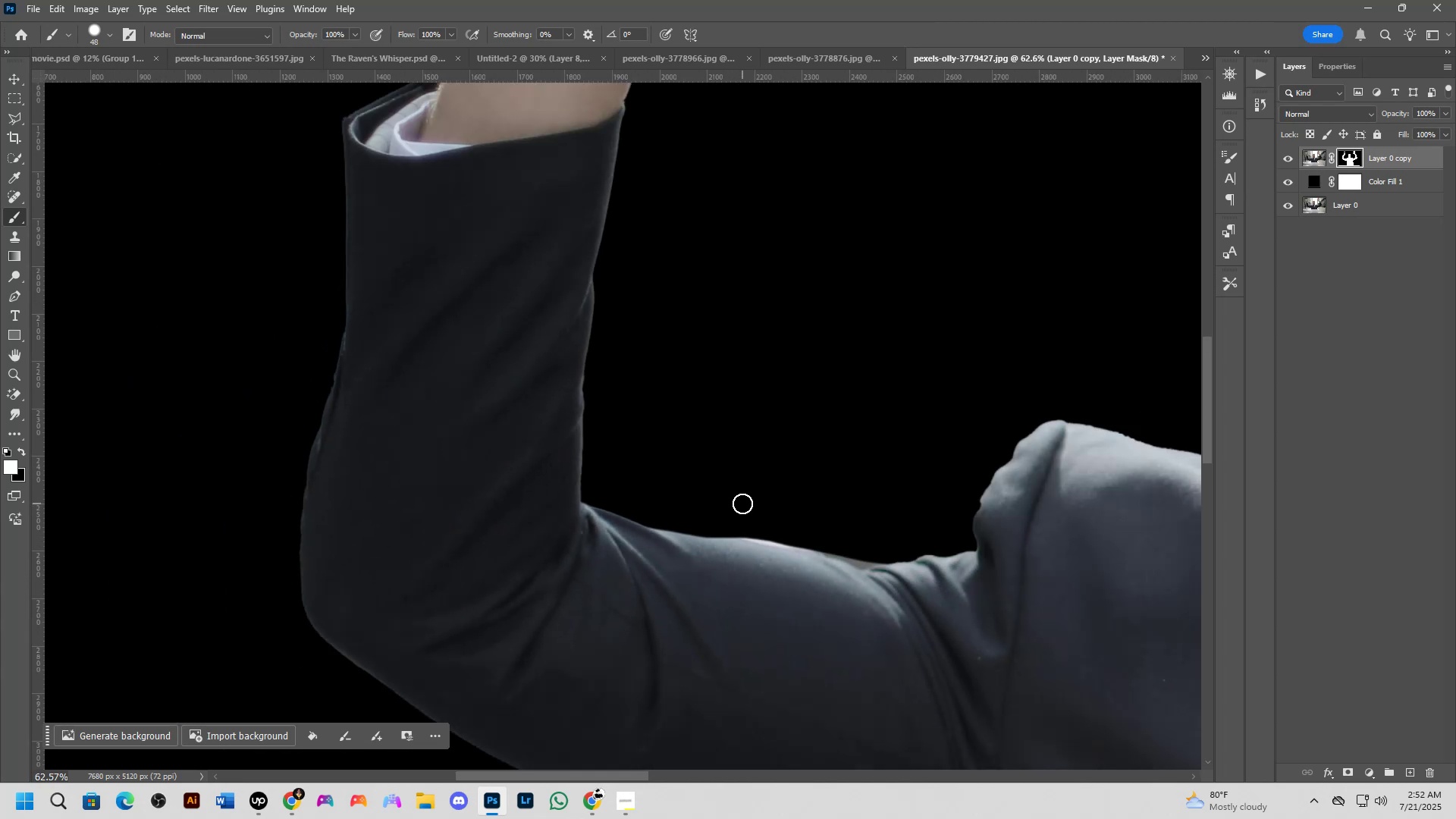 
hold_key(key=Space, duration=0.58)
 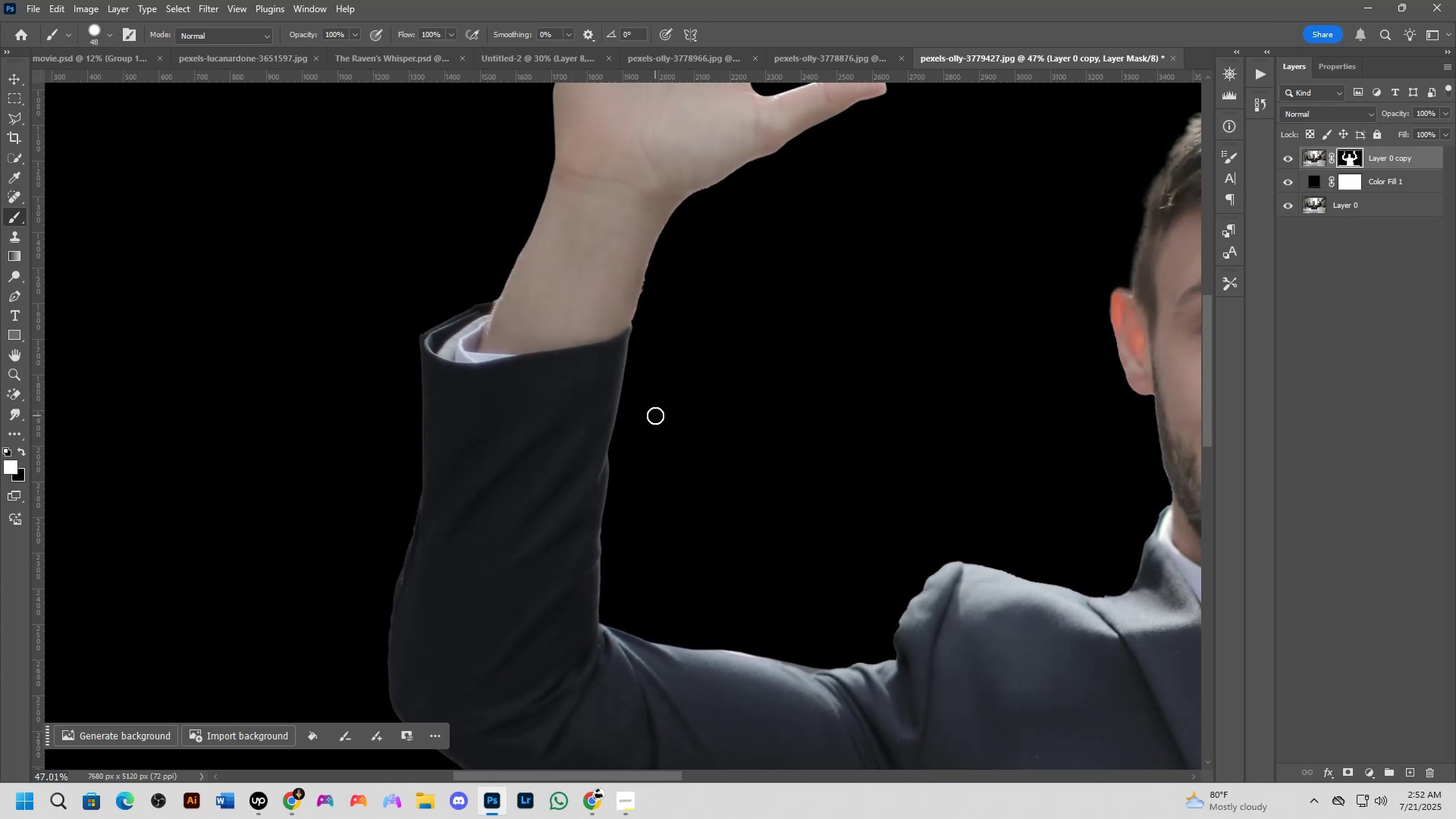 
left_click_drag(start_coordinate=[676, 314], to_coordinate=[654, 435])
 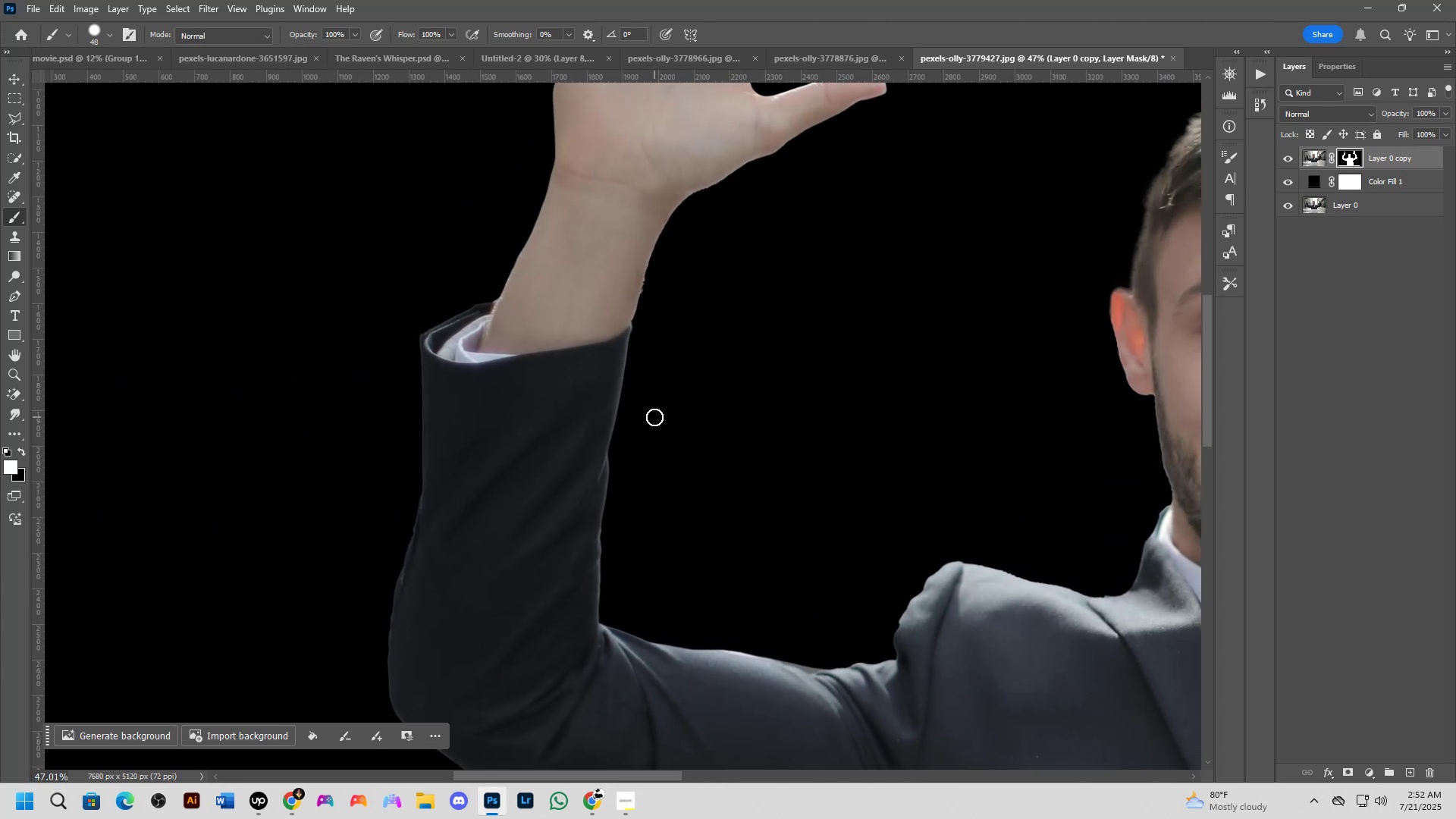 
scroll: coordinate [677, 409], scroll_direction: up, amount: 8.0
 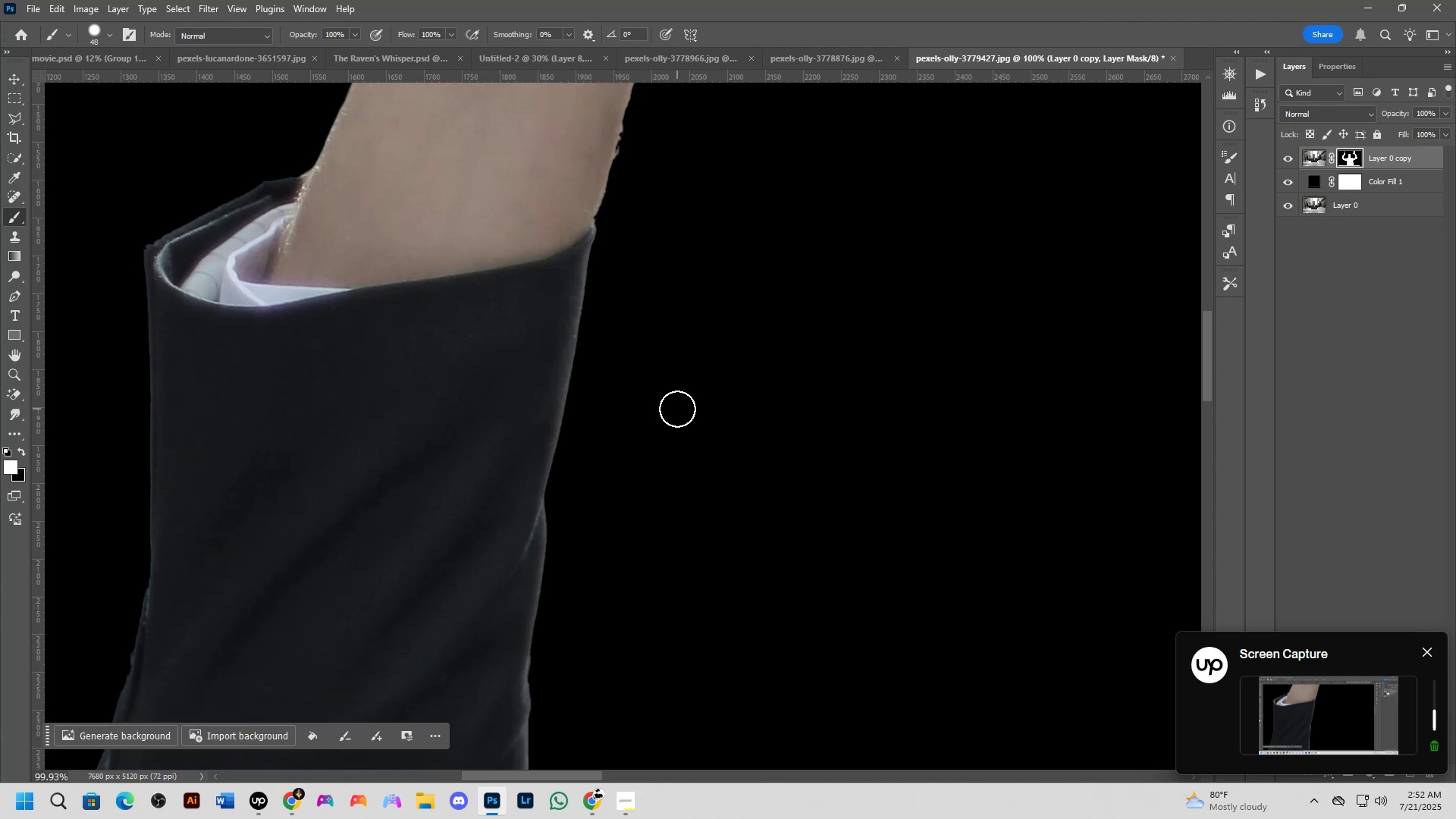 
wait(24.54)
 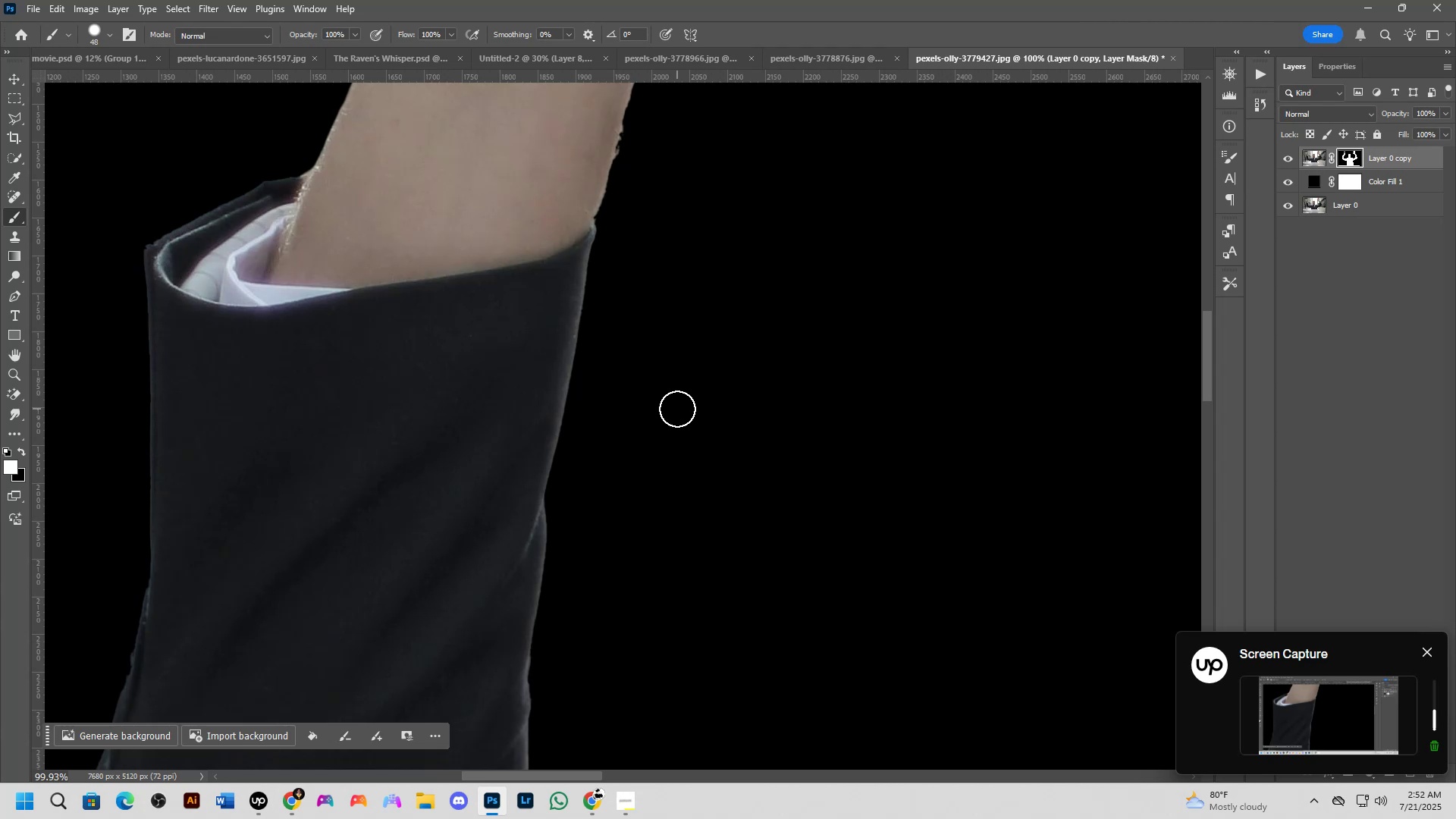 
scroll: coordinate [488, 423], scroll_direction: down, amount: 4.0
 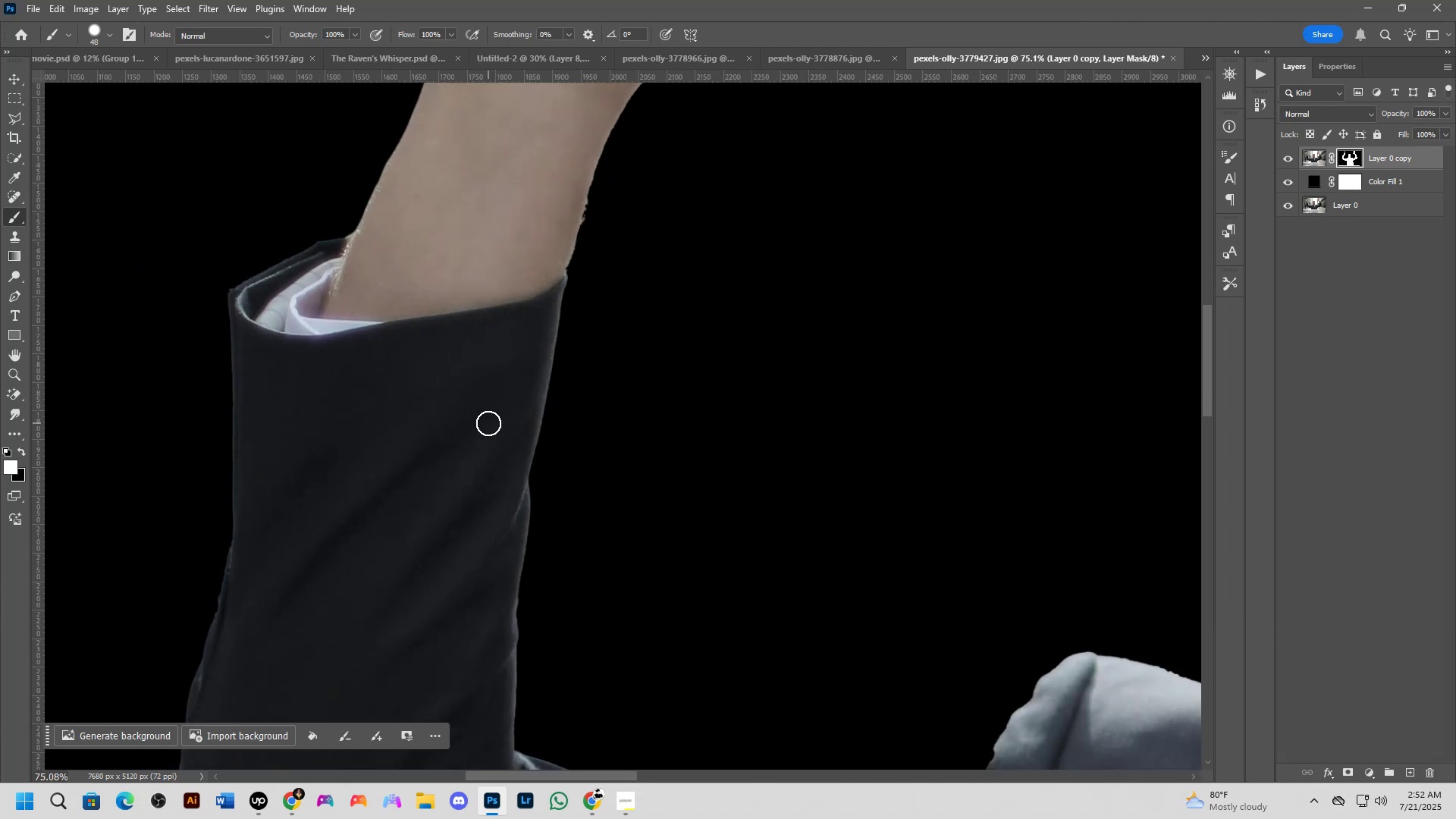 
hold_key(key=Space, duration=0.52)
 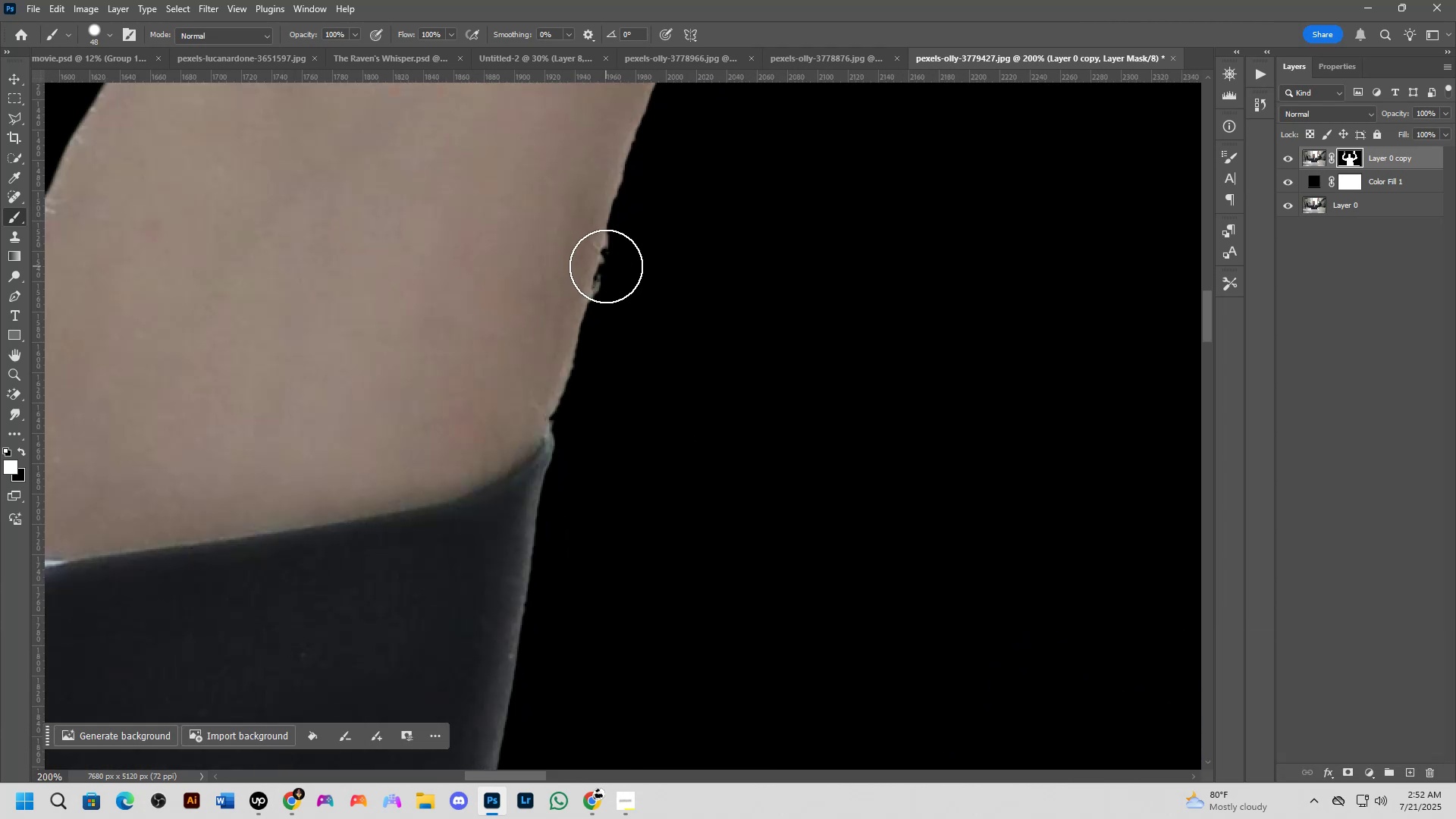 
left_click_drag(start_coordinate=[488, 319], to_coordinate=[500, 361])
 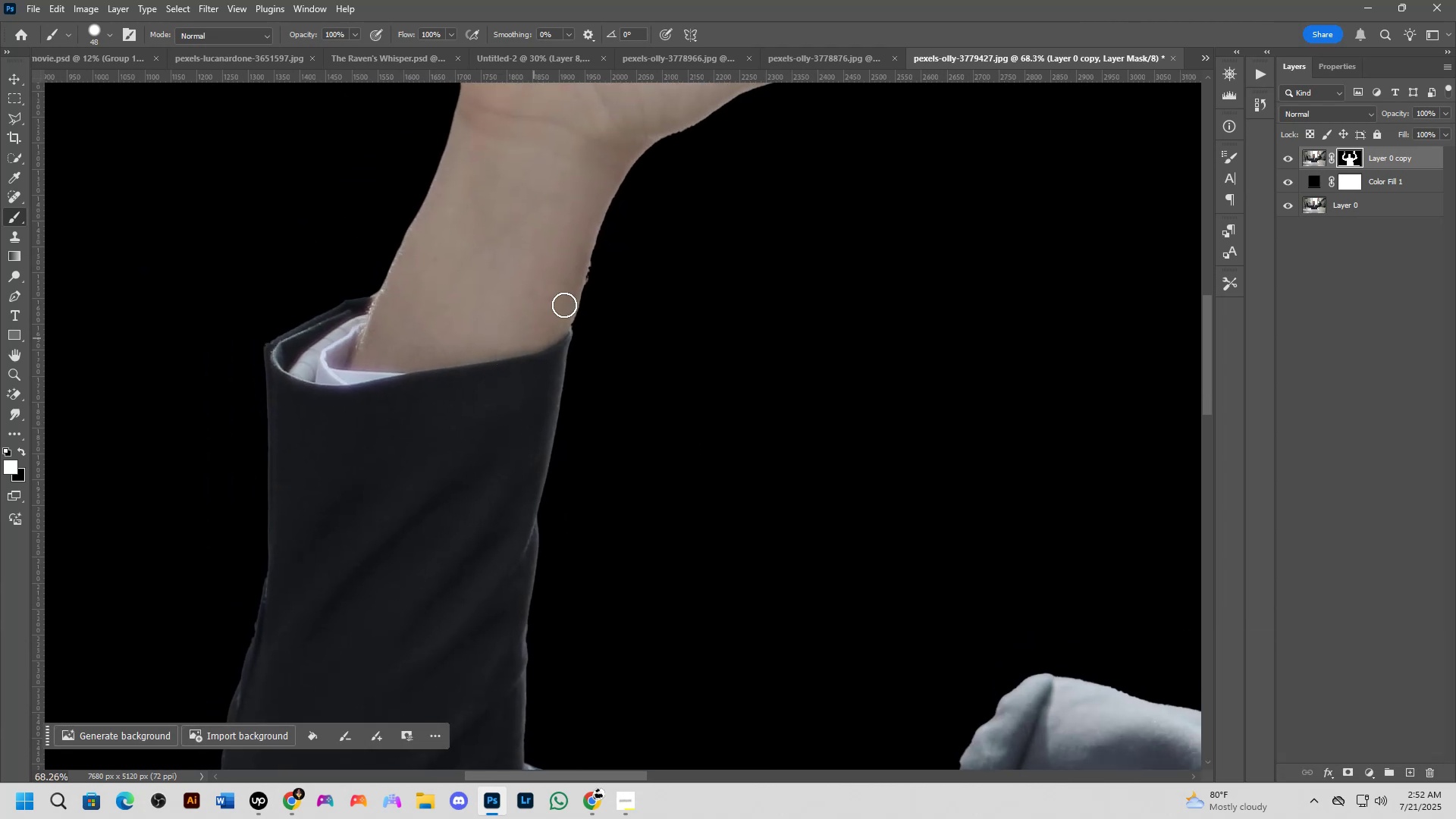 
scroll: coordinate [606, 266], scroll_direction: up, amount: 4.0
 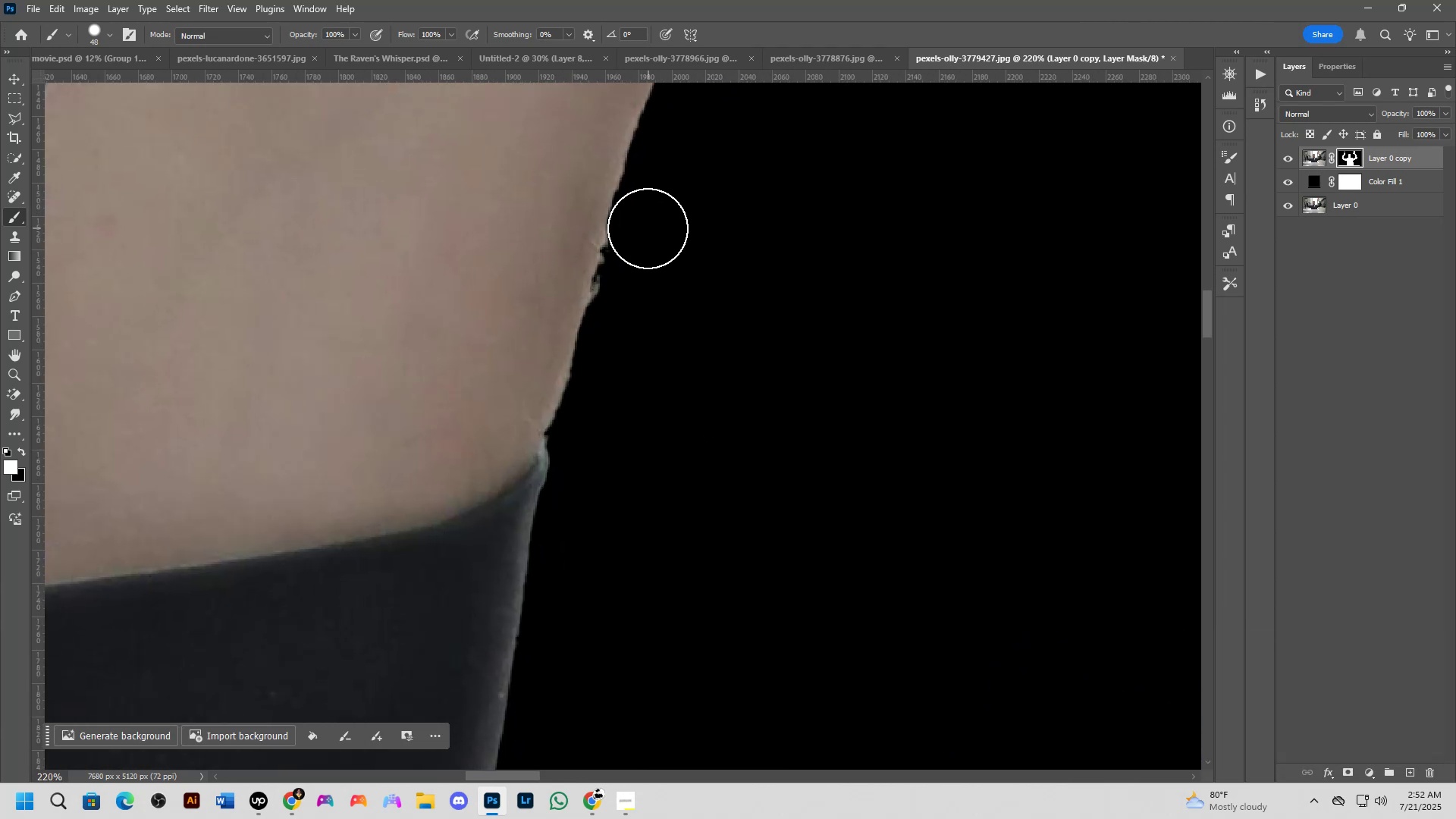 
key(Shift+ShiftLeft)
 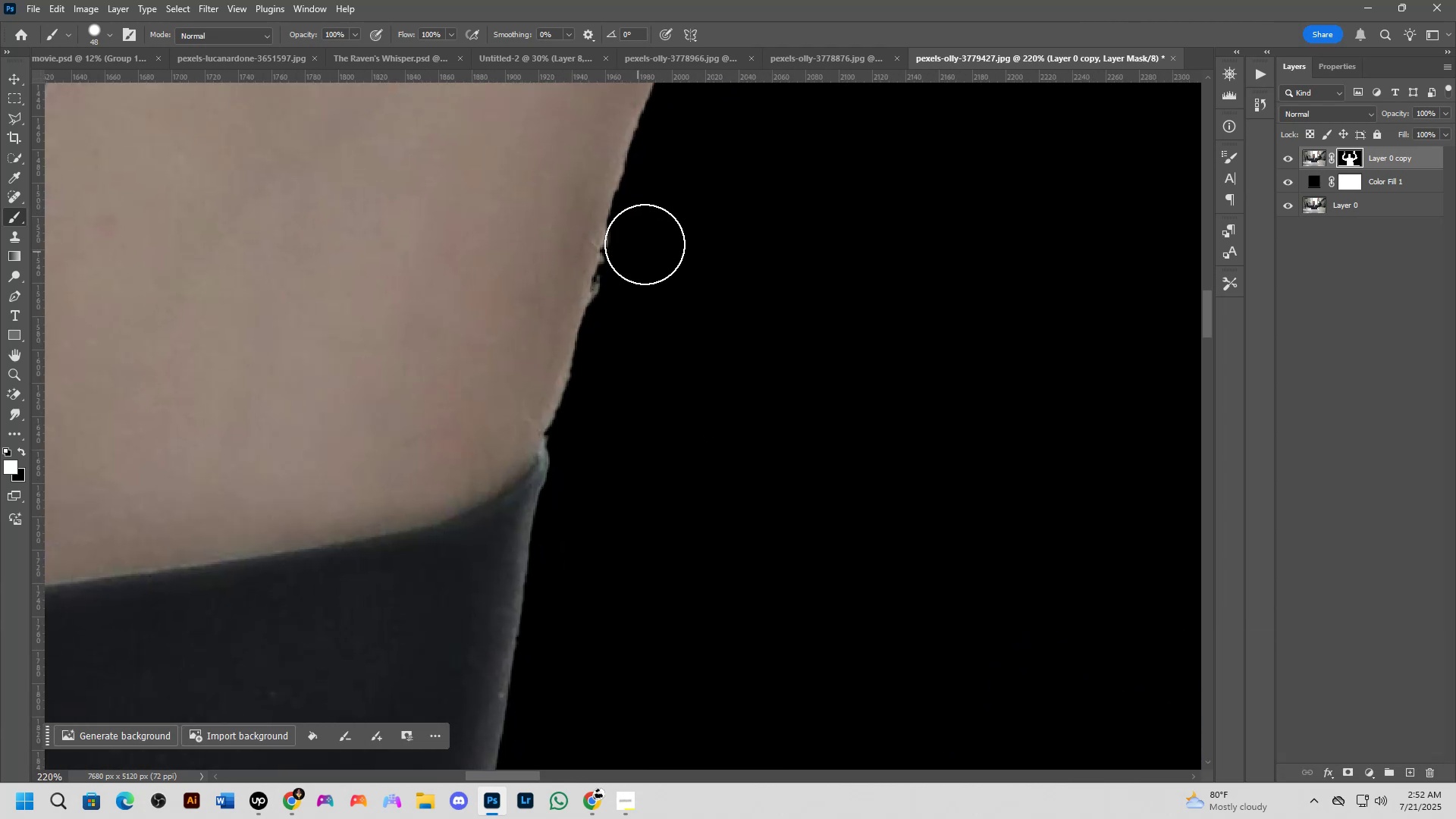 
left_click_drag(start_coordinate=[645, 230], to_coordinate=[620, 338])
 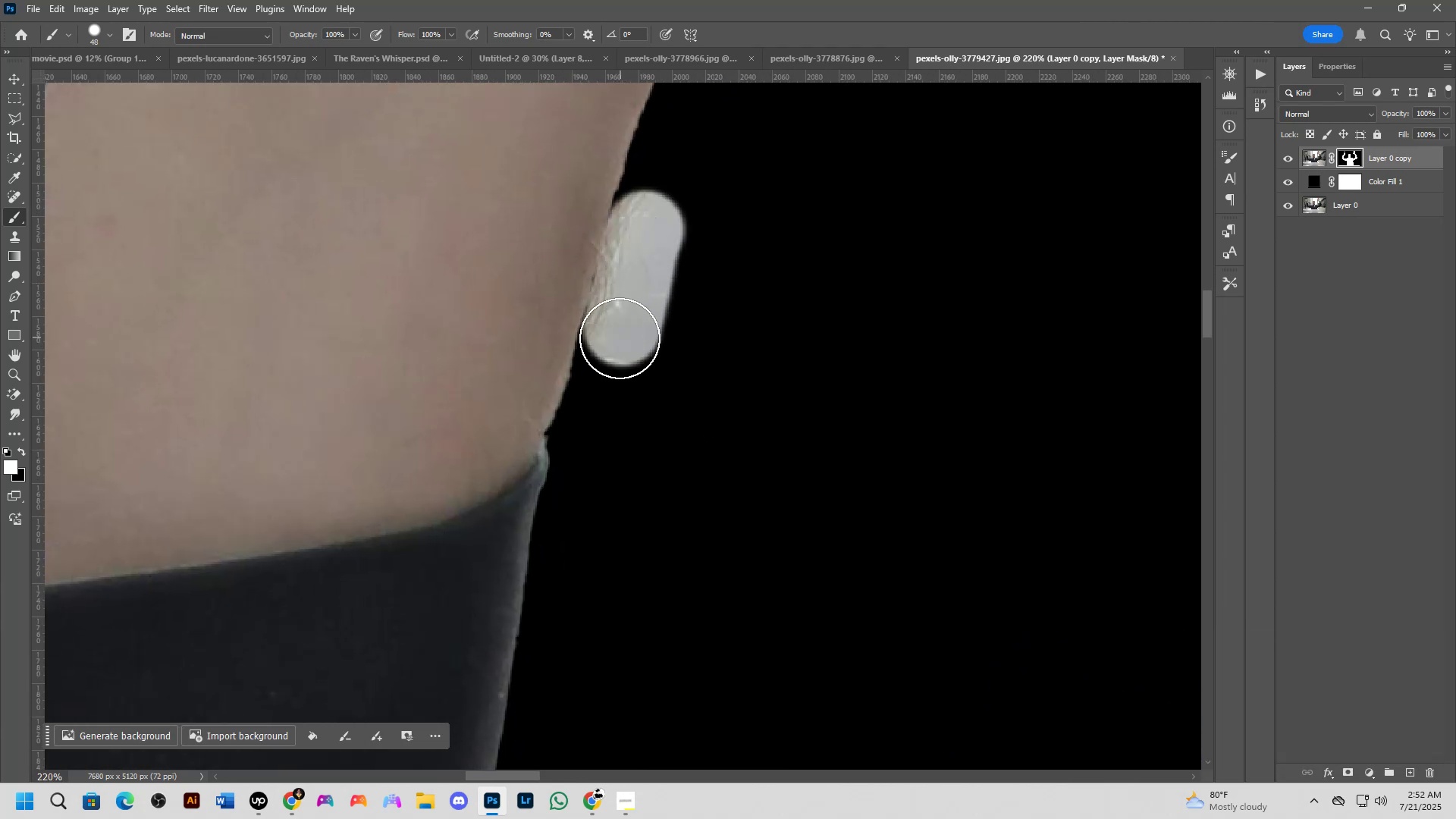 
key(Control+ControlLeft)
 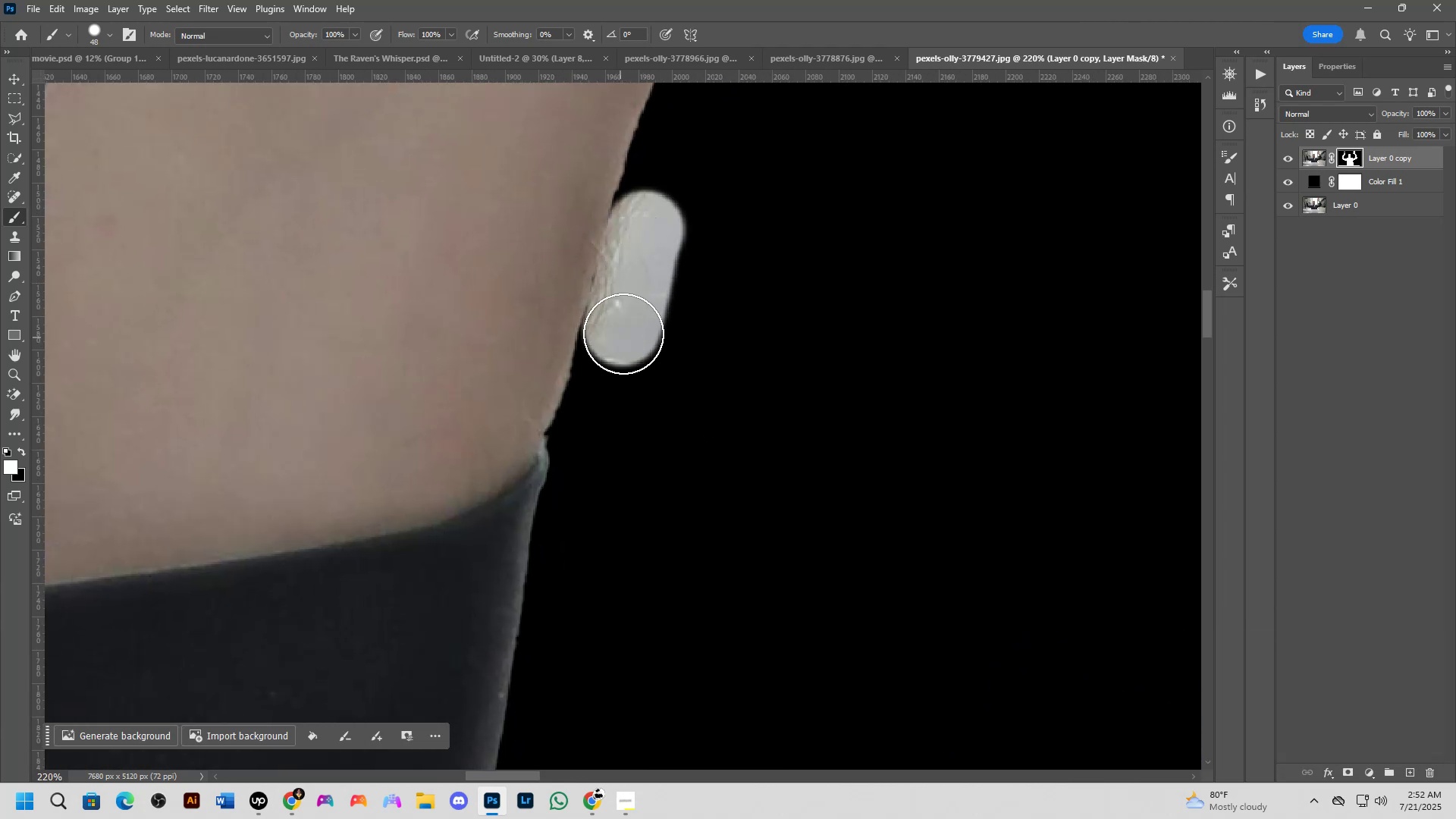 
key(Control+Z)
 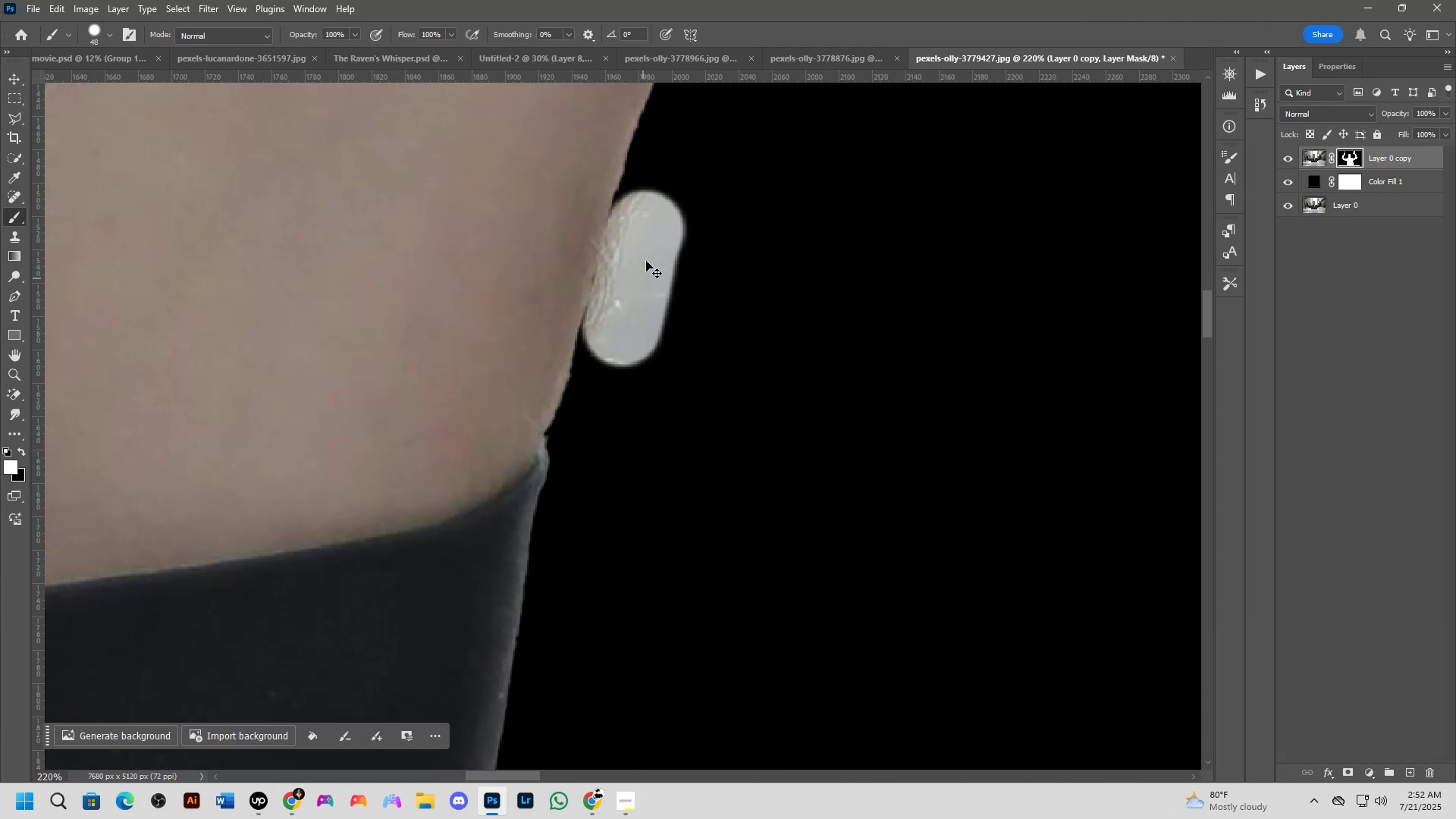 
key(X)
 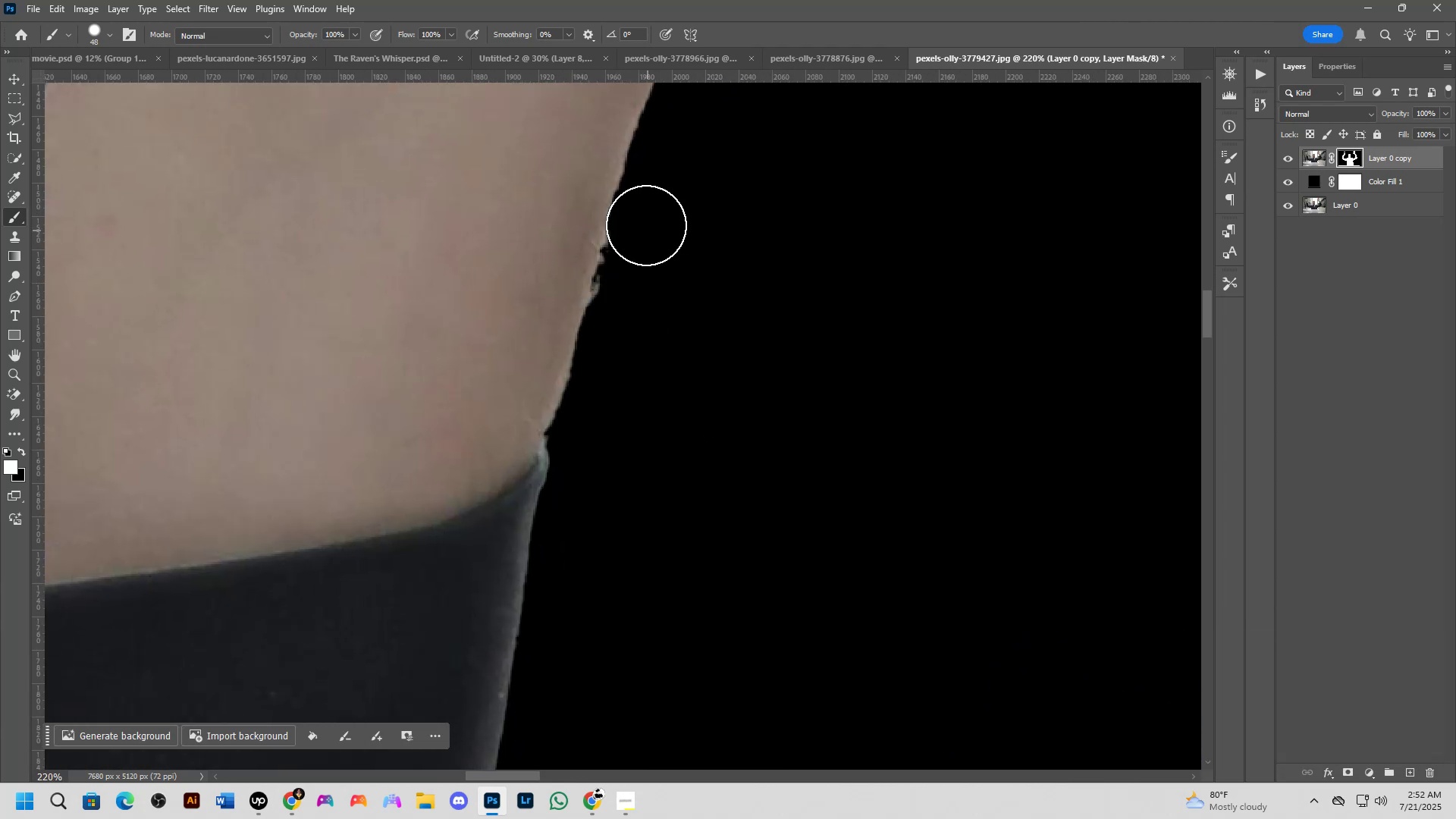 
left_click_drag(start_coordinate=[644, 220], to_coordinate=[597, 433])
 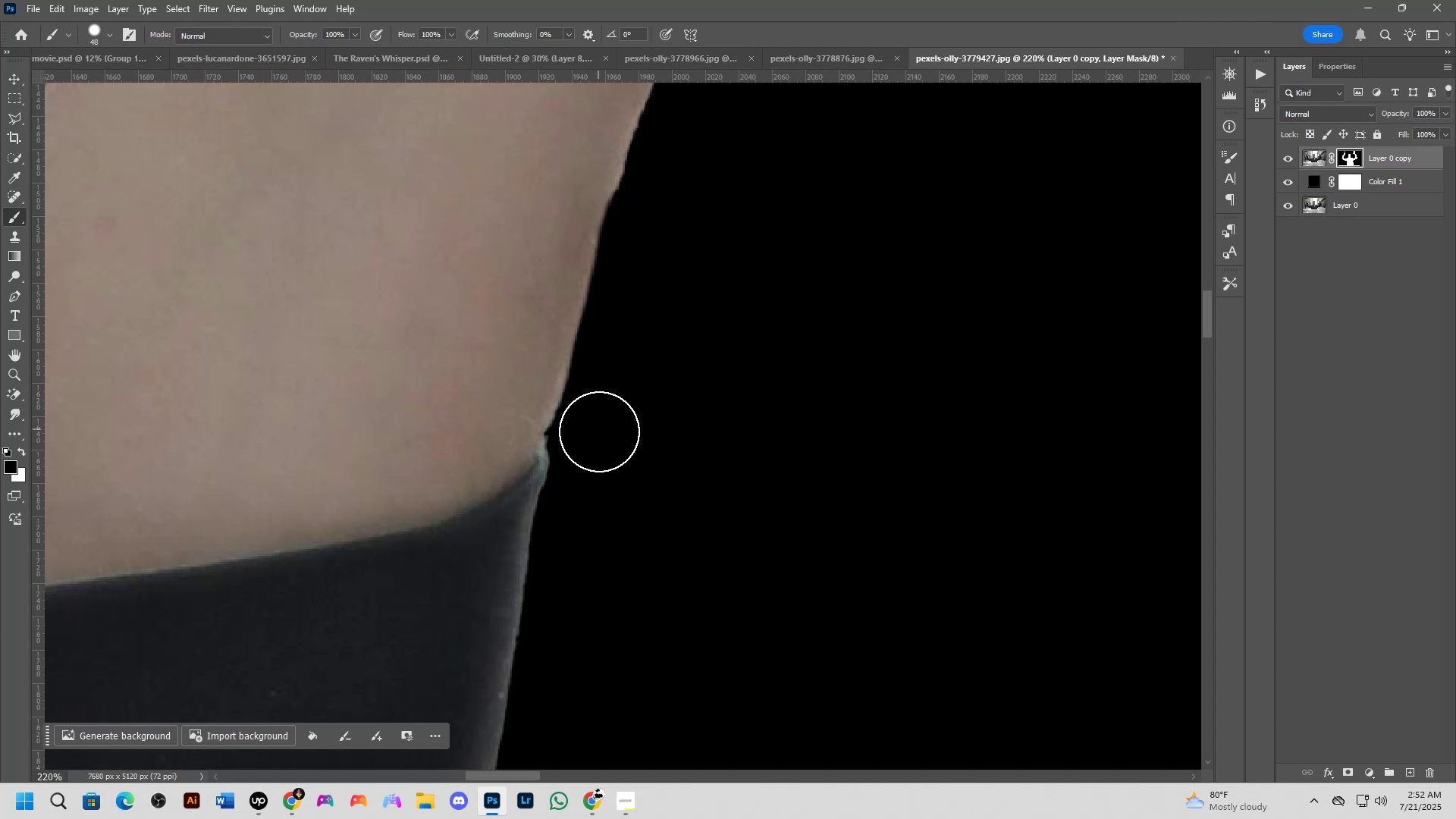 
scroll: coordinate [612, 391], scroll_direction: down, amount: 4.0
 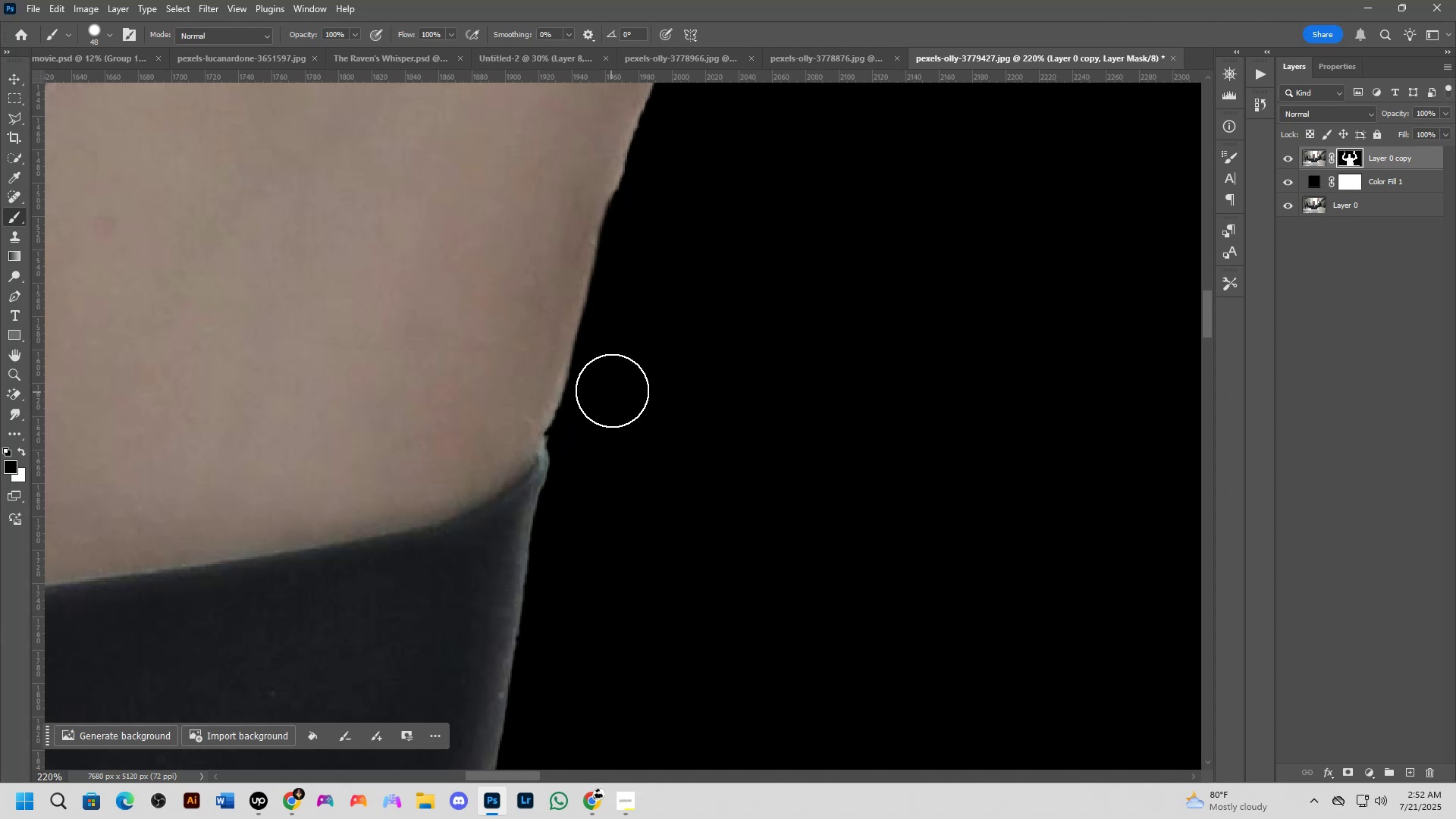 
hold_key(key=Space, duration=0.61)
 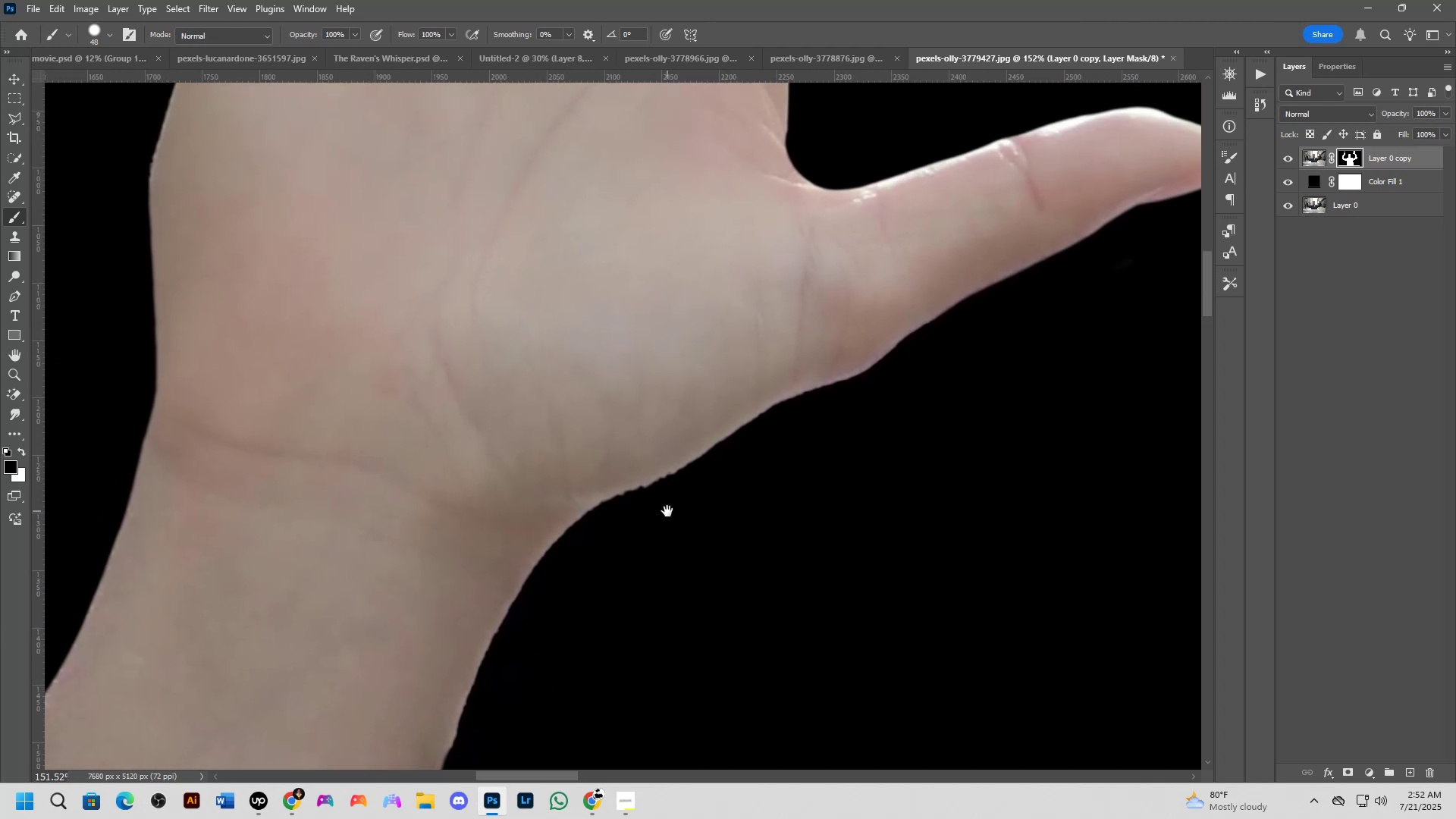 
left_click_drag(start_coordinate=[745, 202], to_coordinate=[610, 590])
 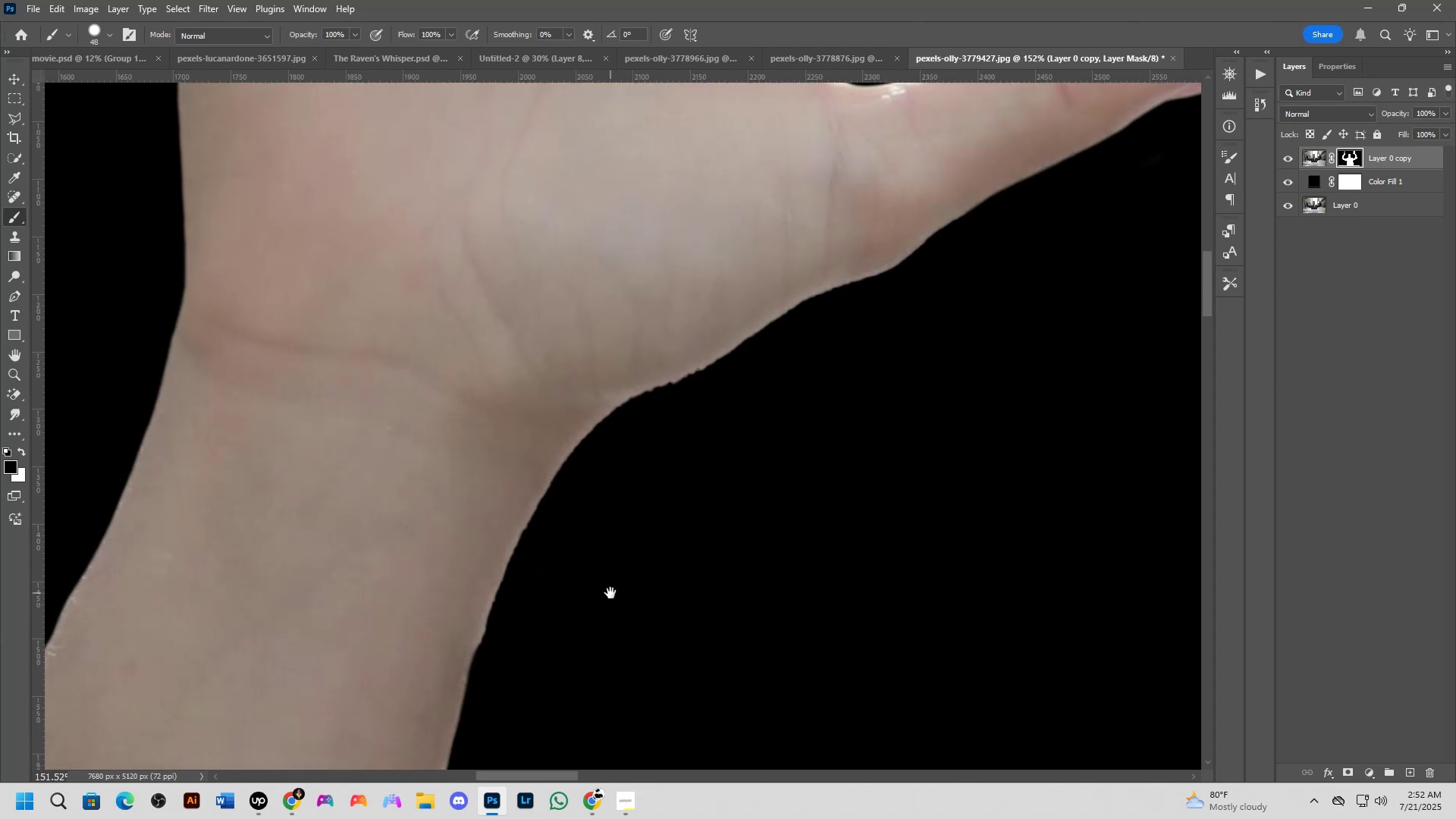 
key(Shift+ShiftLeft)
 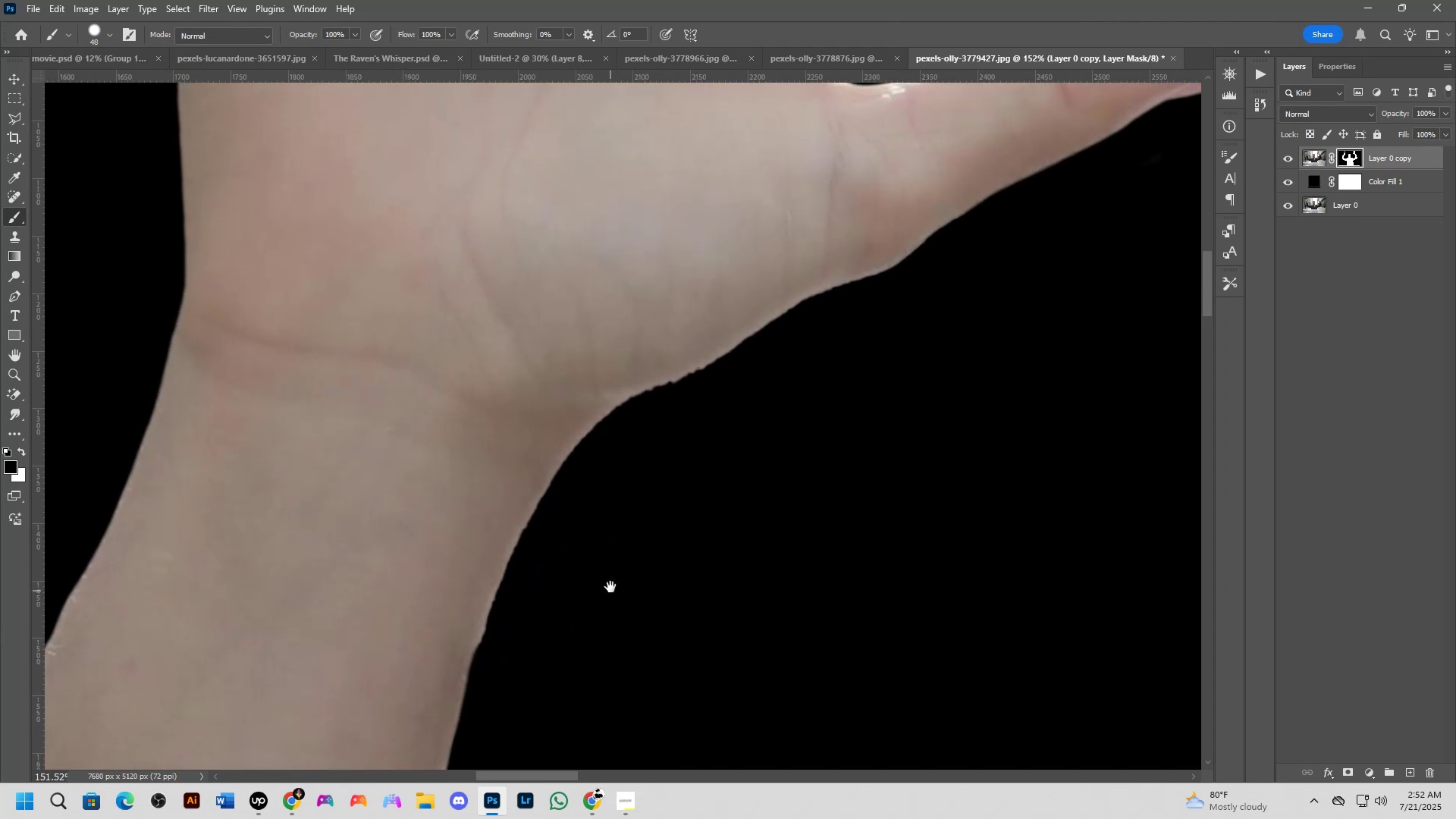 
scroll: coordinate [610, 558], scroll_direction: down, amount: 3.0
 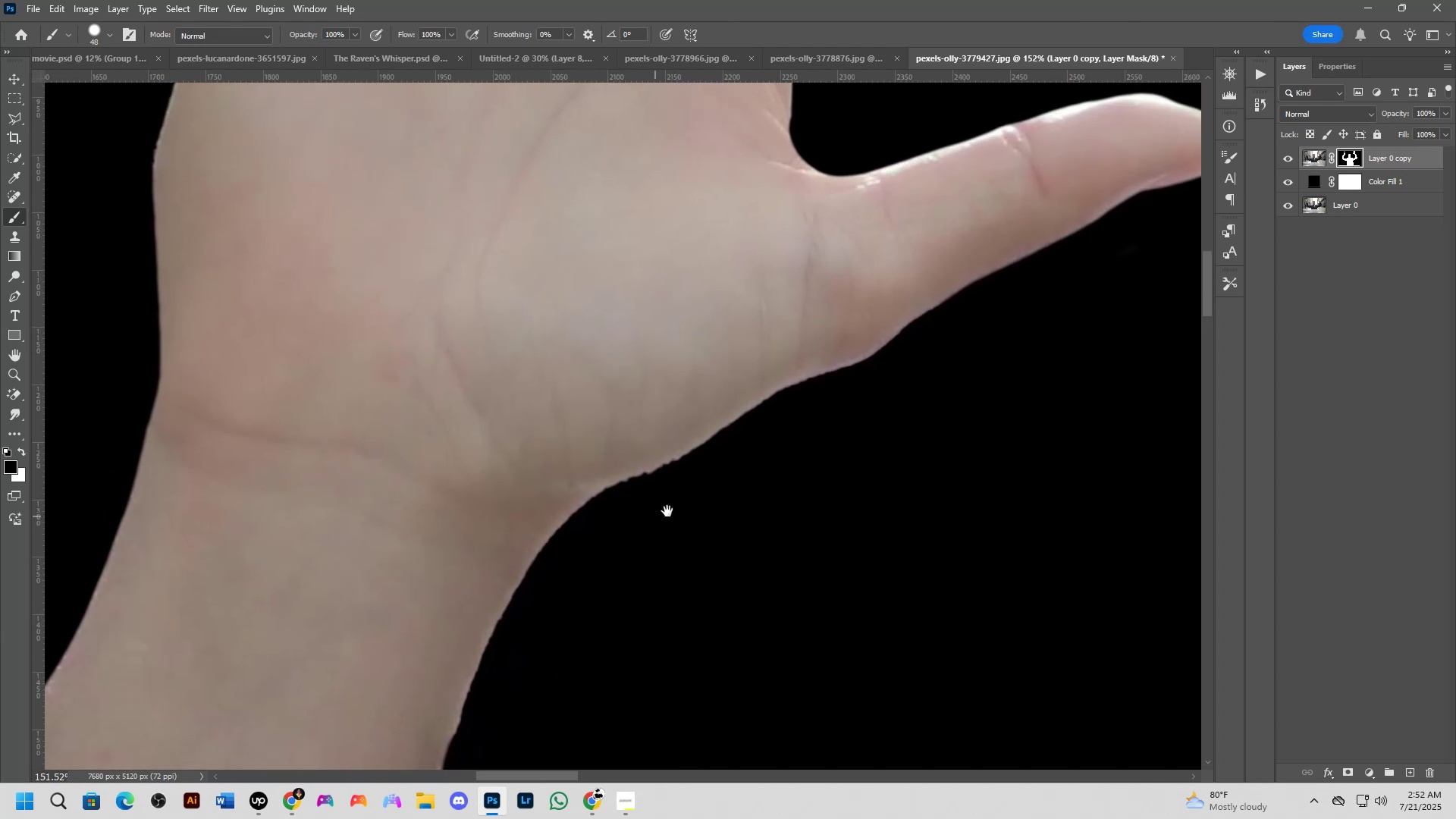 
key(Shift+ShiftLeft)
 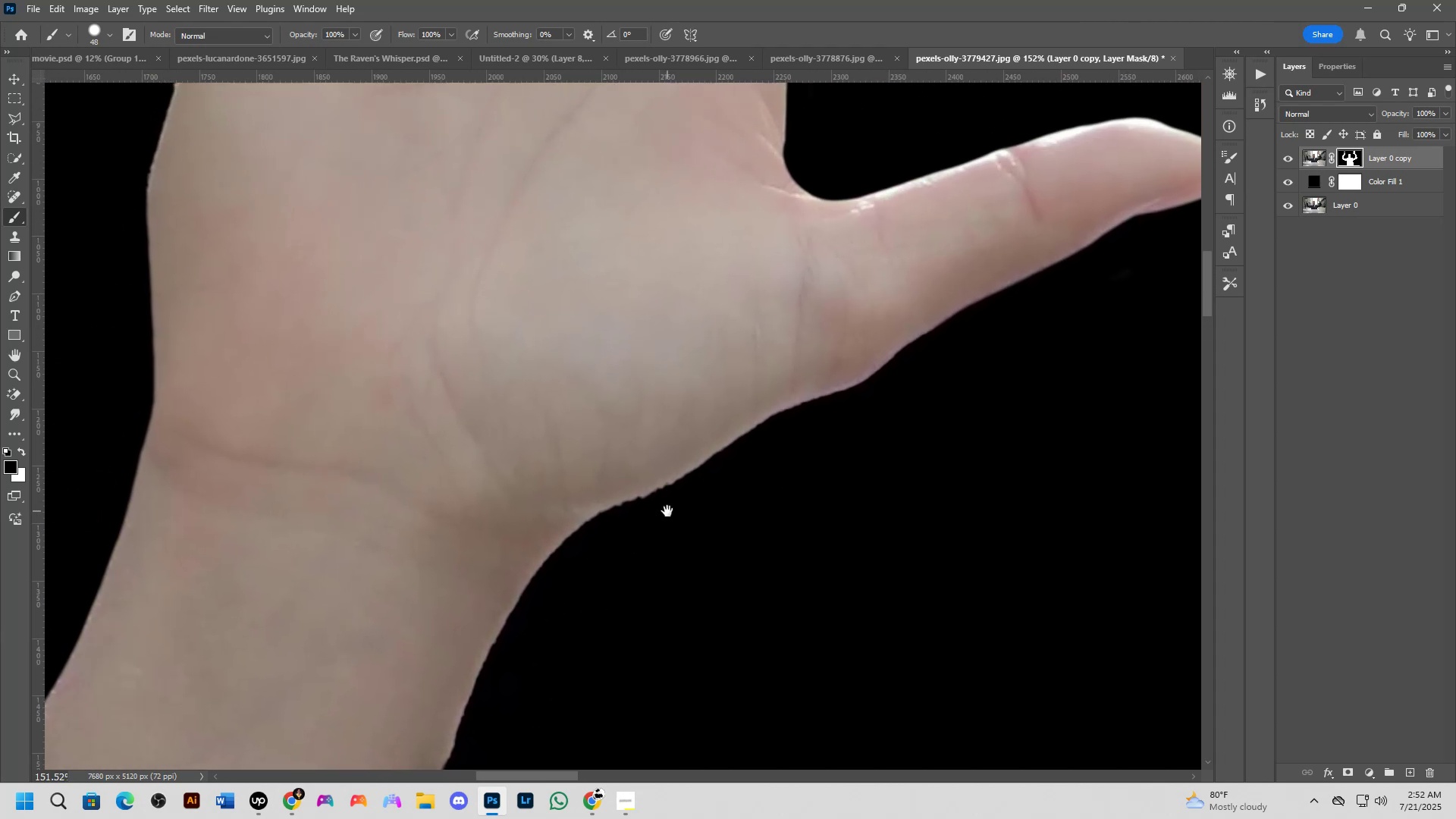 
scroll: coordinate [667, 507], scroll_direction: down, amount: 3.0
 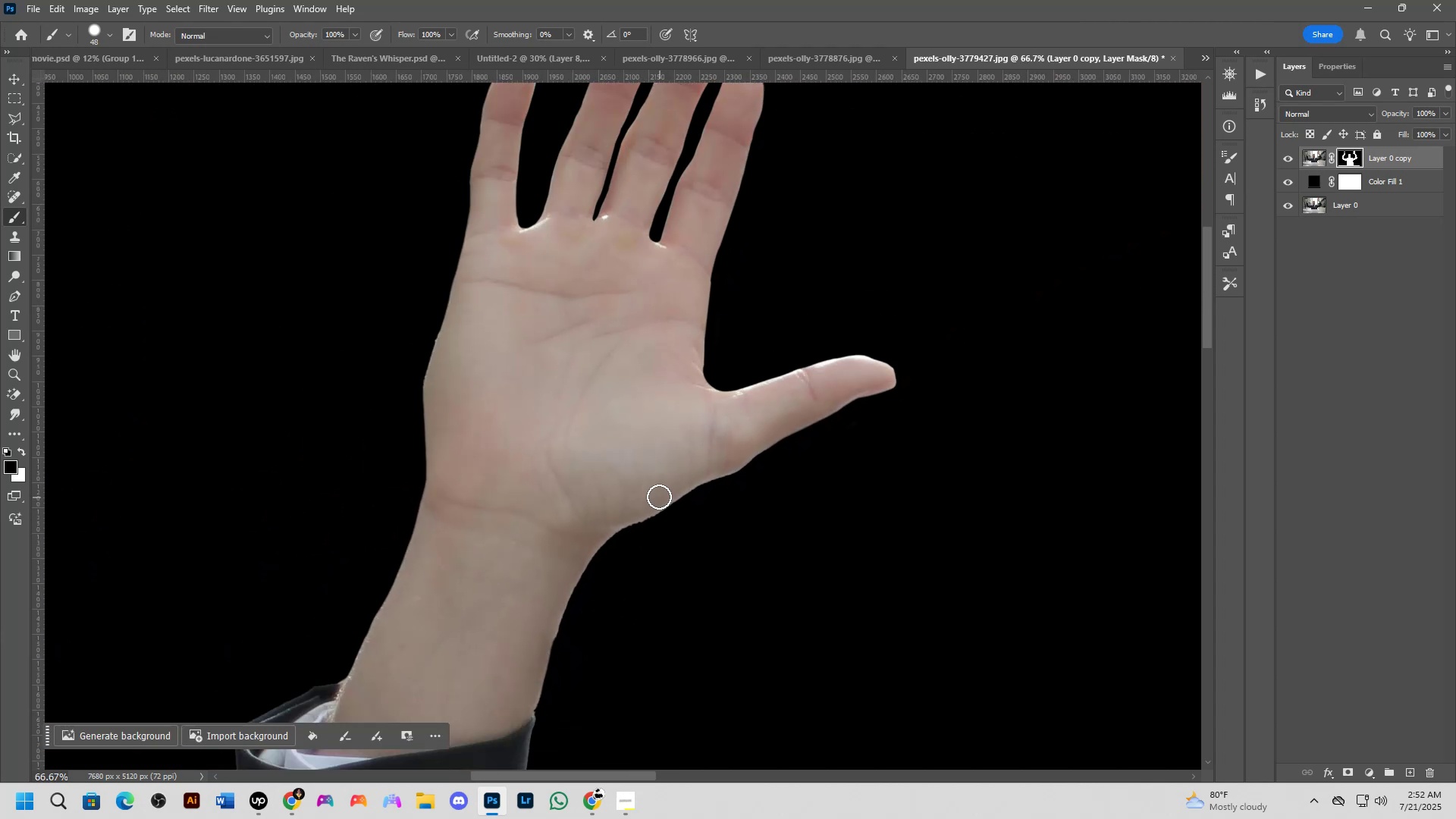 
key(Shift+ShiftLeft)
 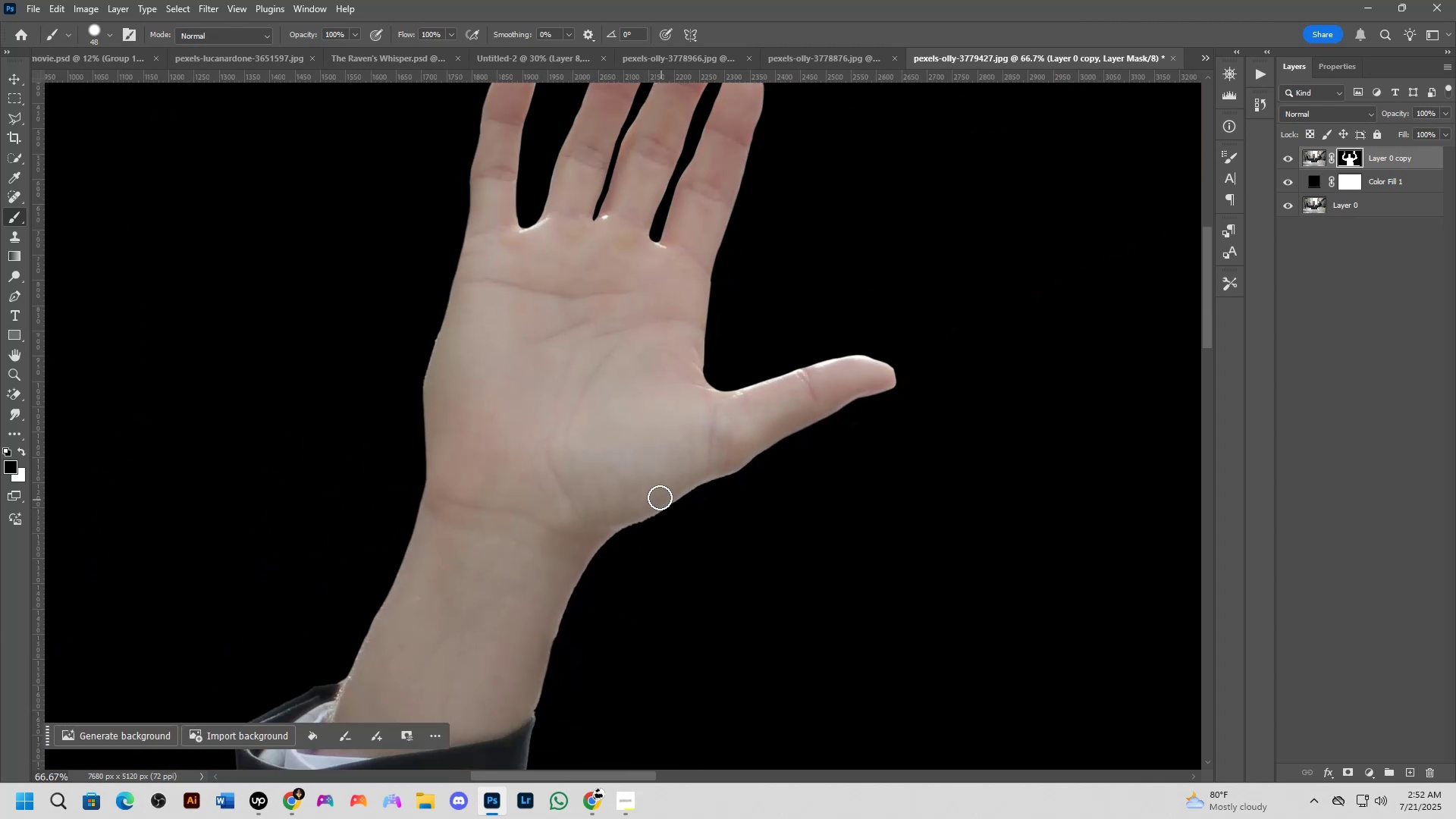 
key(Shift+ShiftLeft)
 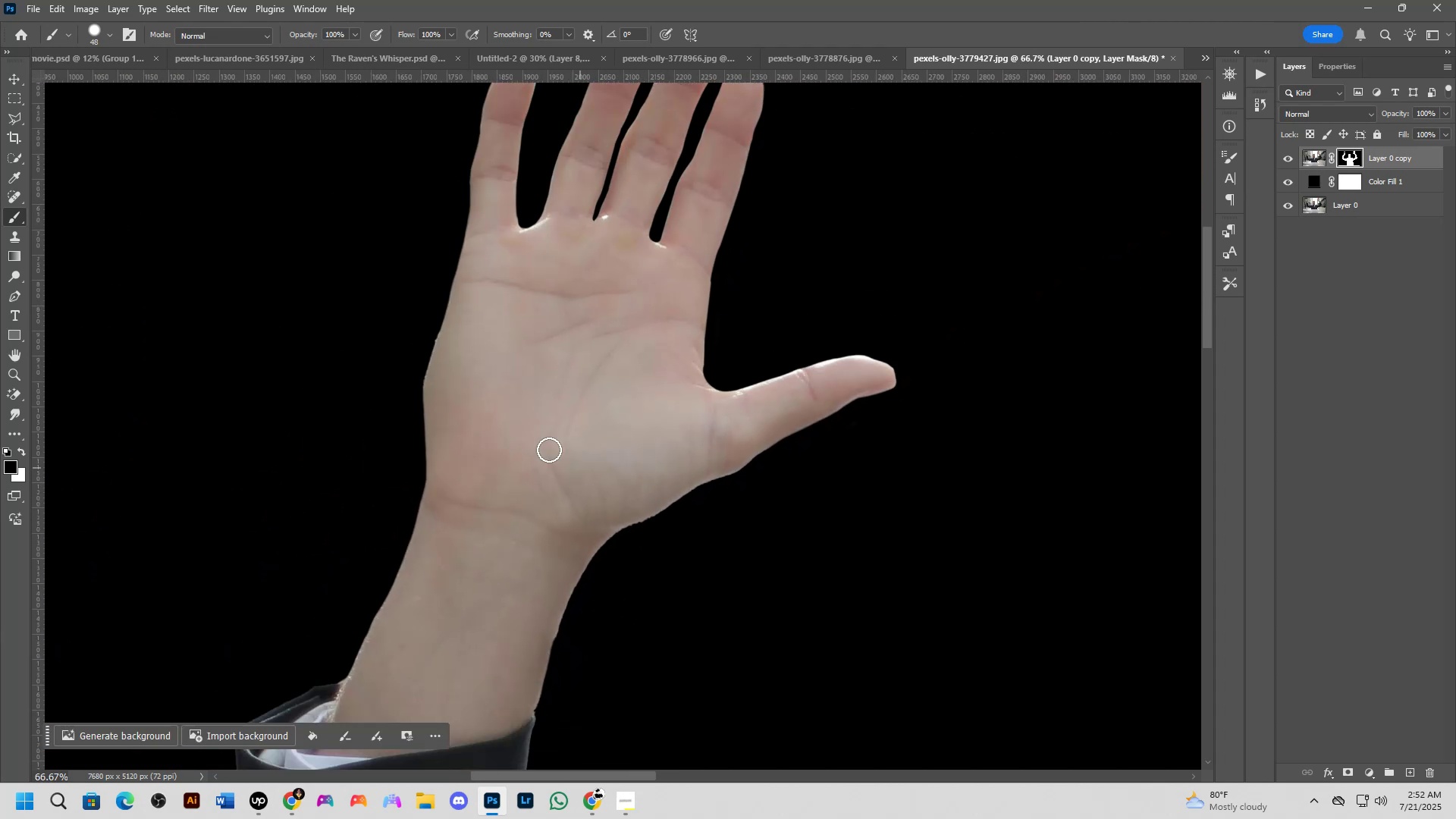 
scroll: coordinate [526, 439], scroll_direction: down, amount: 2.0
 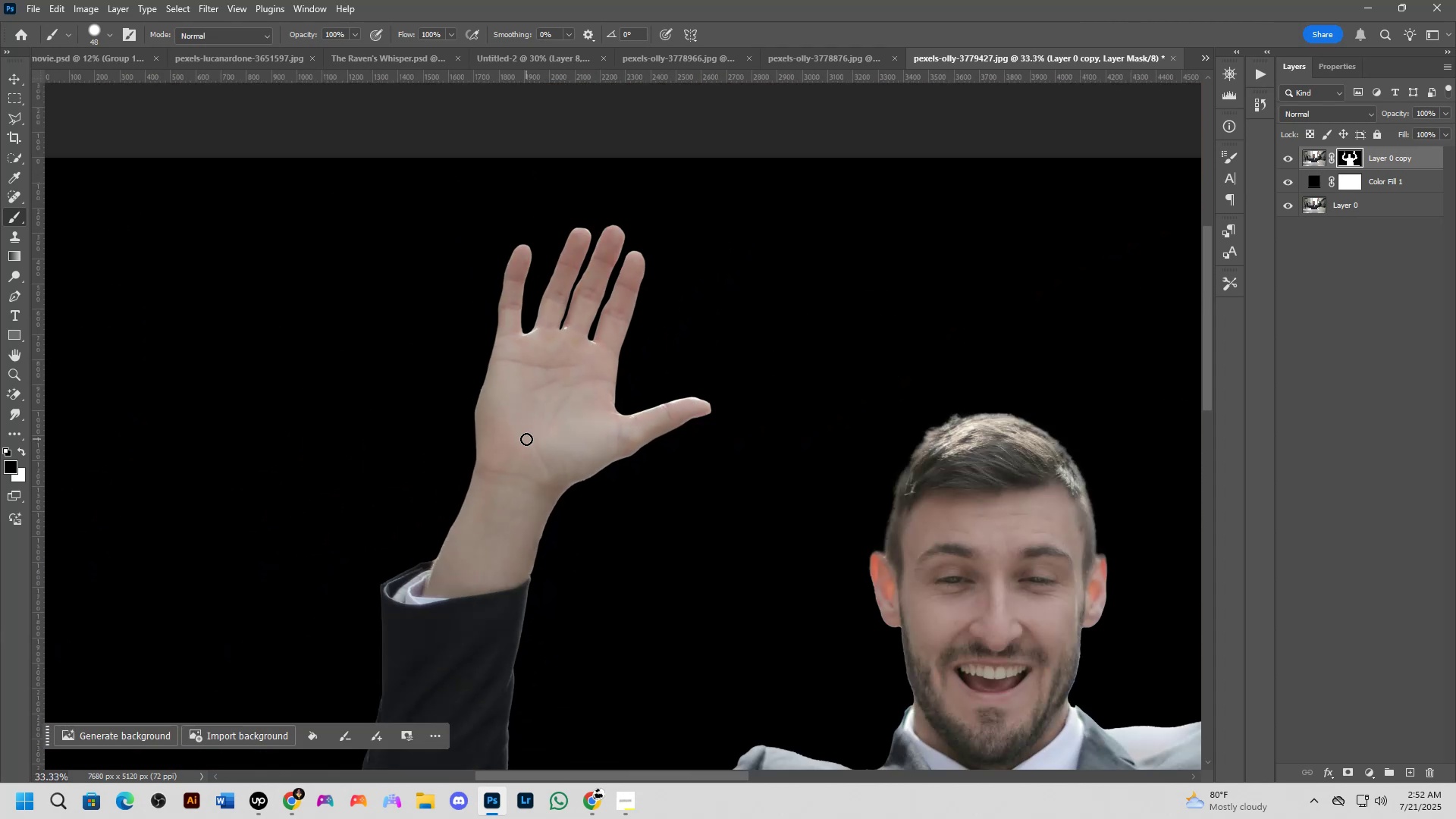 
hold_key(key=Space, duration=0.54)
 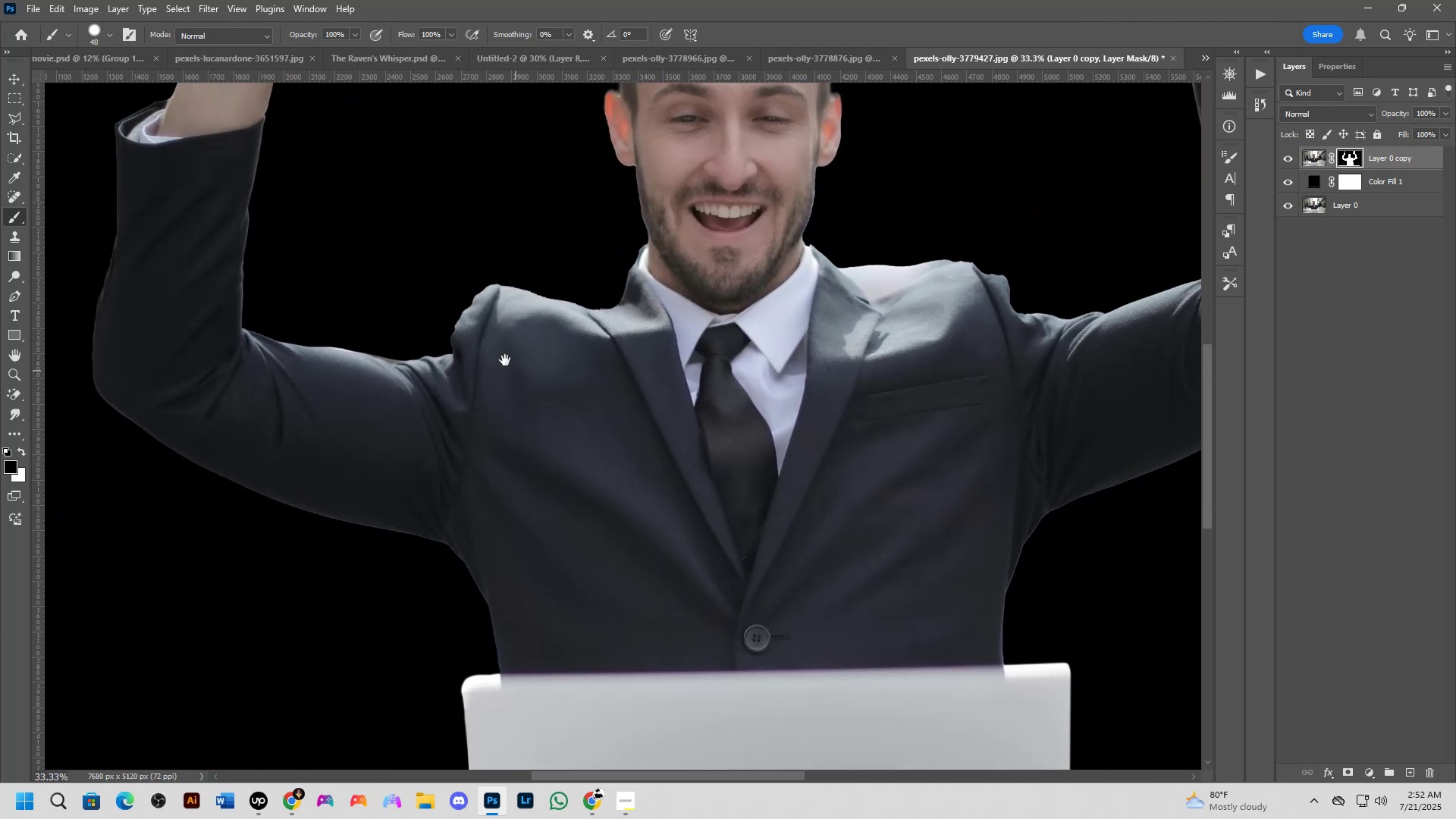 
left_click_drag(start_coordinate=[657, 632], to_coordinate=[457, 219])
 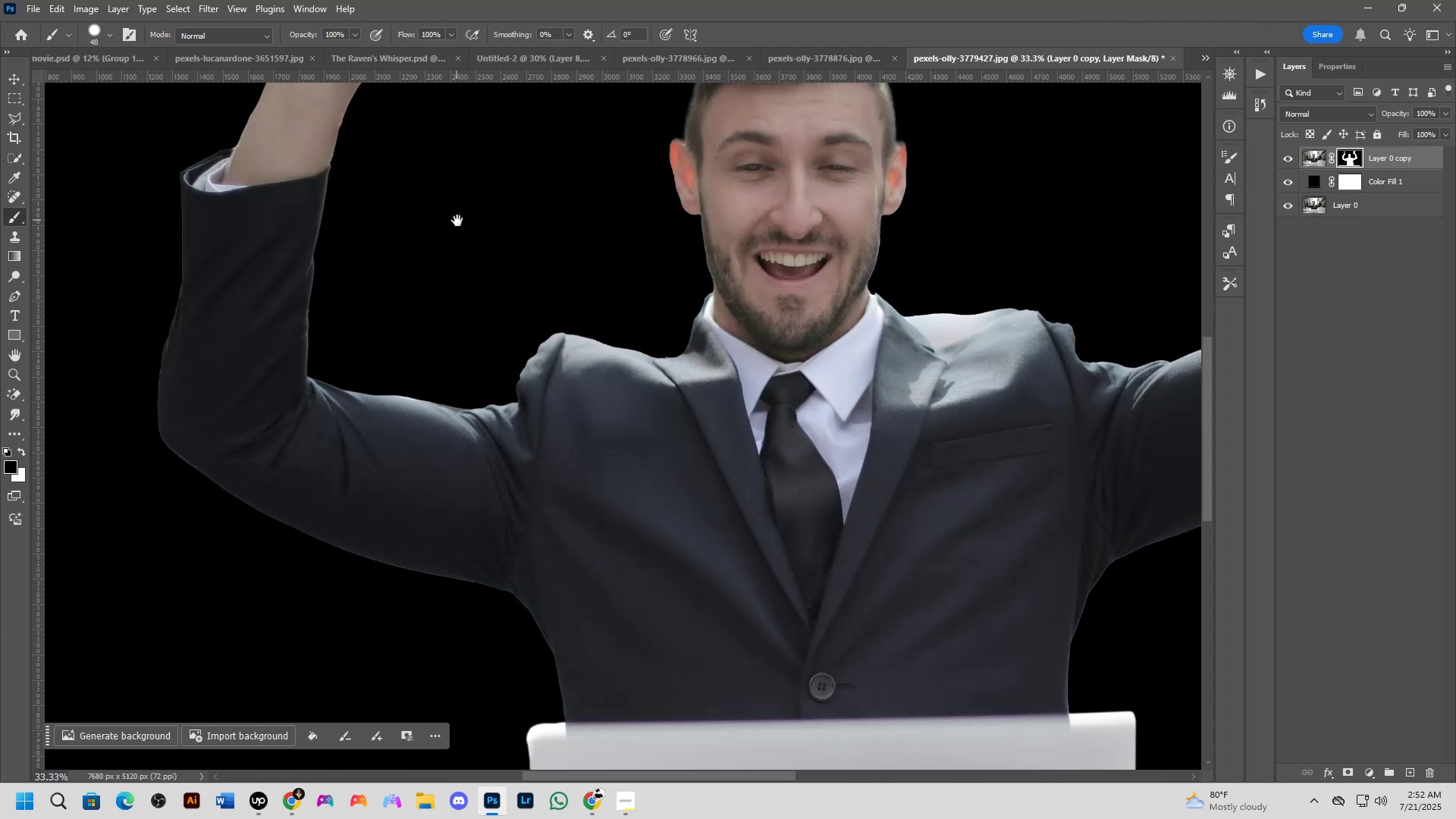 
hold_key(key=Space, duration=0.58)
 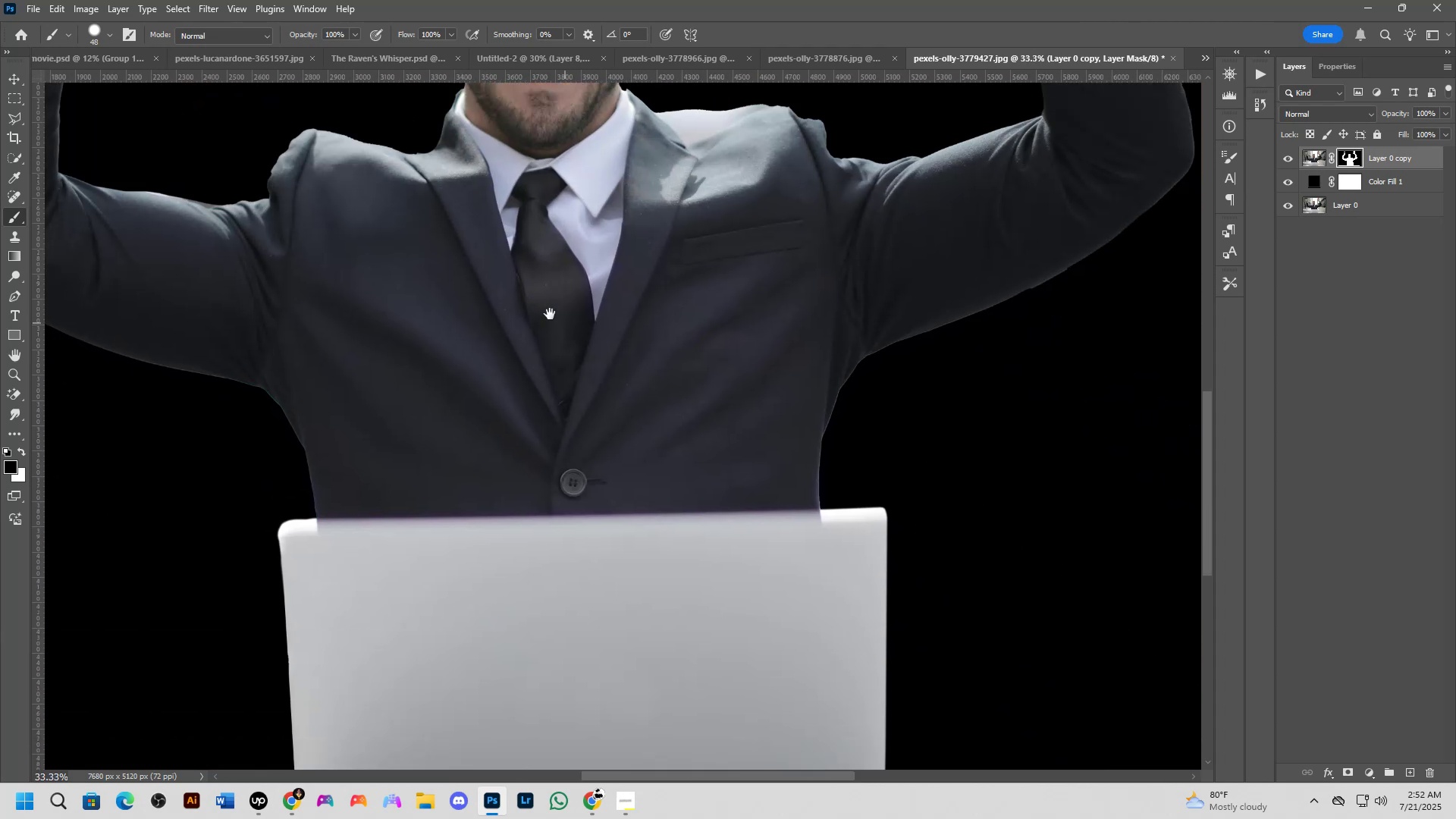 
left_click_drag(start_coordinate=[585, 424], to_coordinate=[500, 356])
 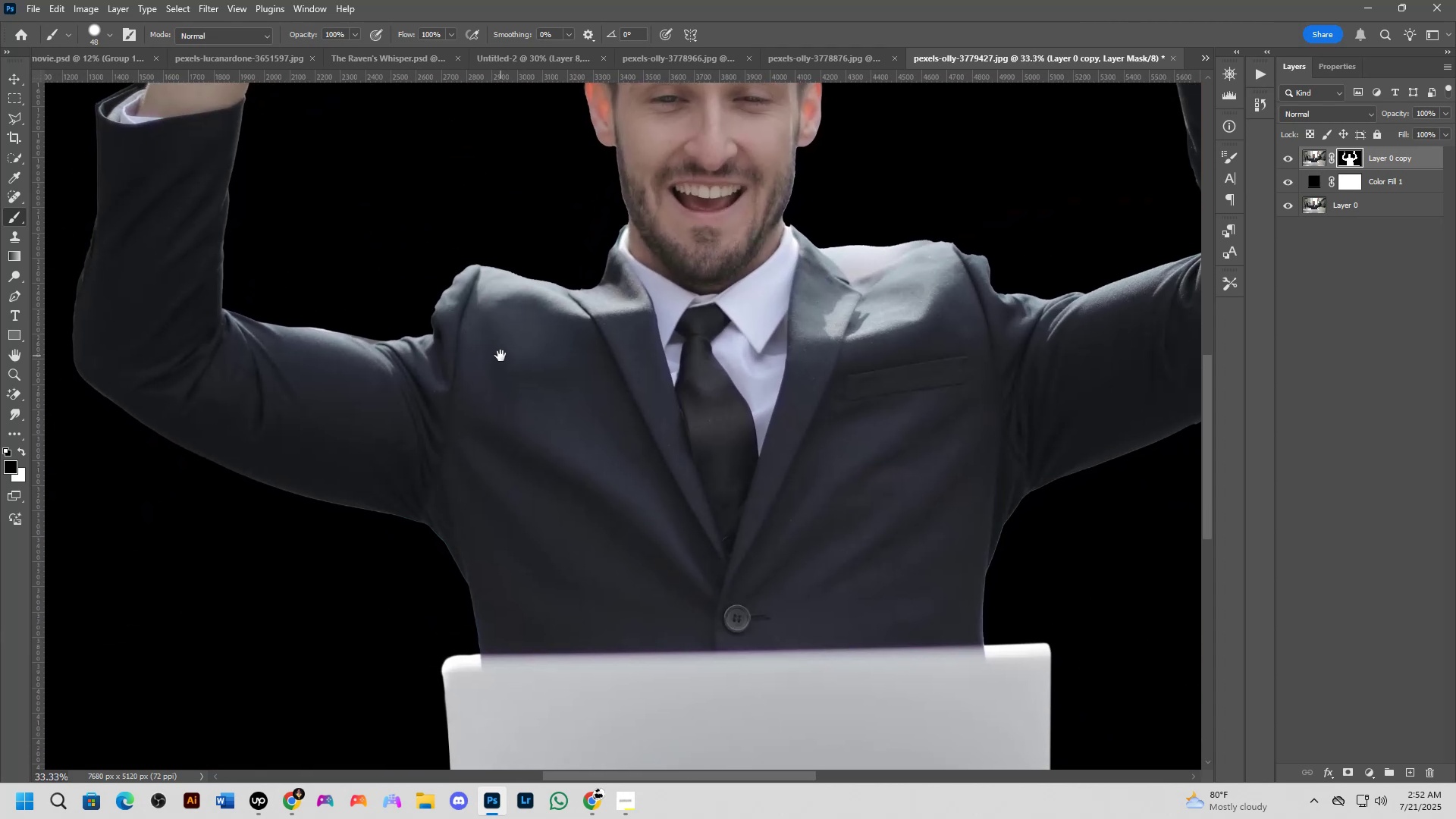 
hold_key(key=Space, duration=1.47)
 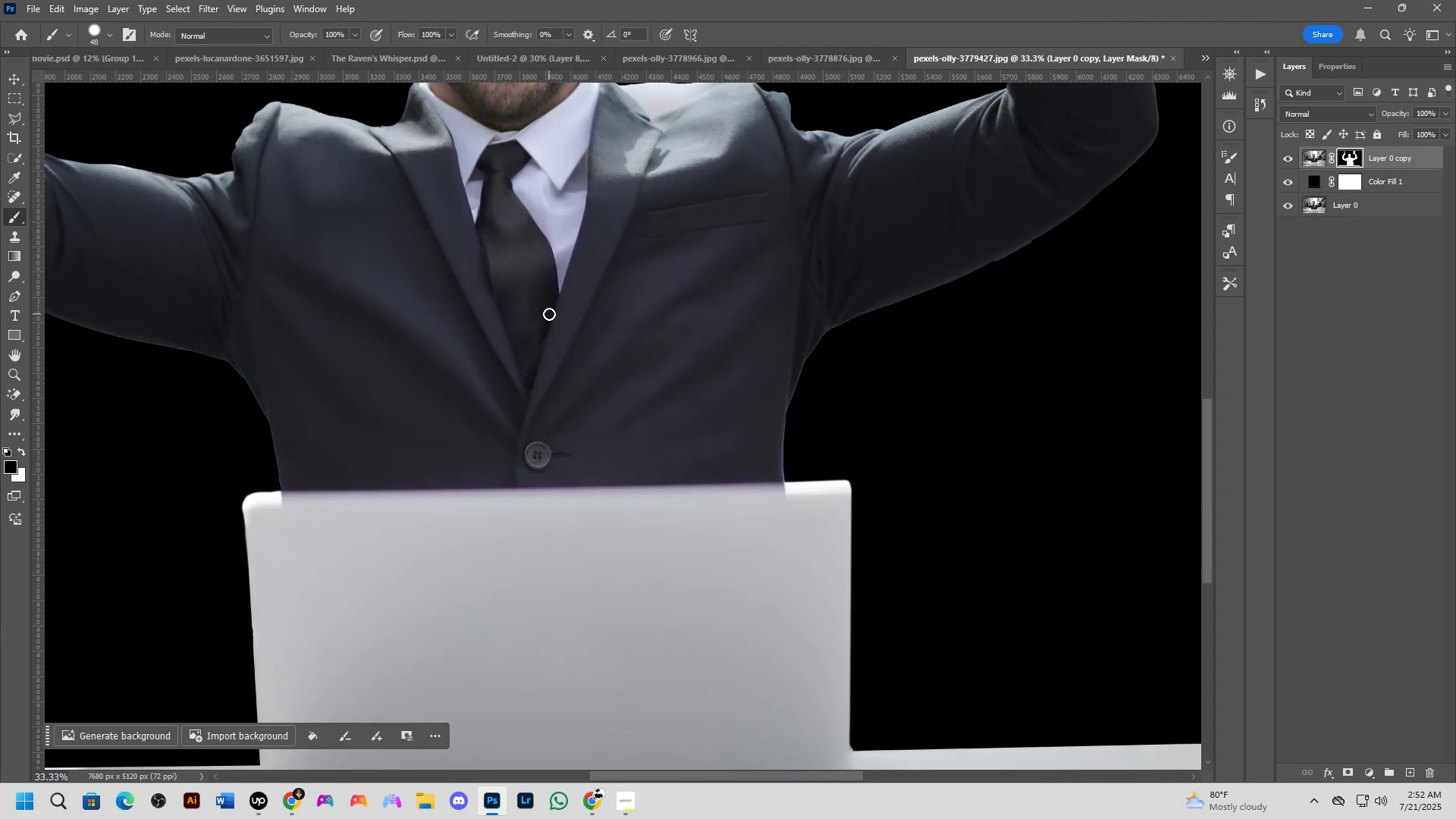 
left_click_drag(start_coordinate=[748, 477], to_coordinate=[549, 314])
 